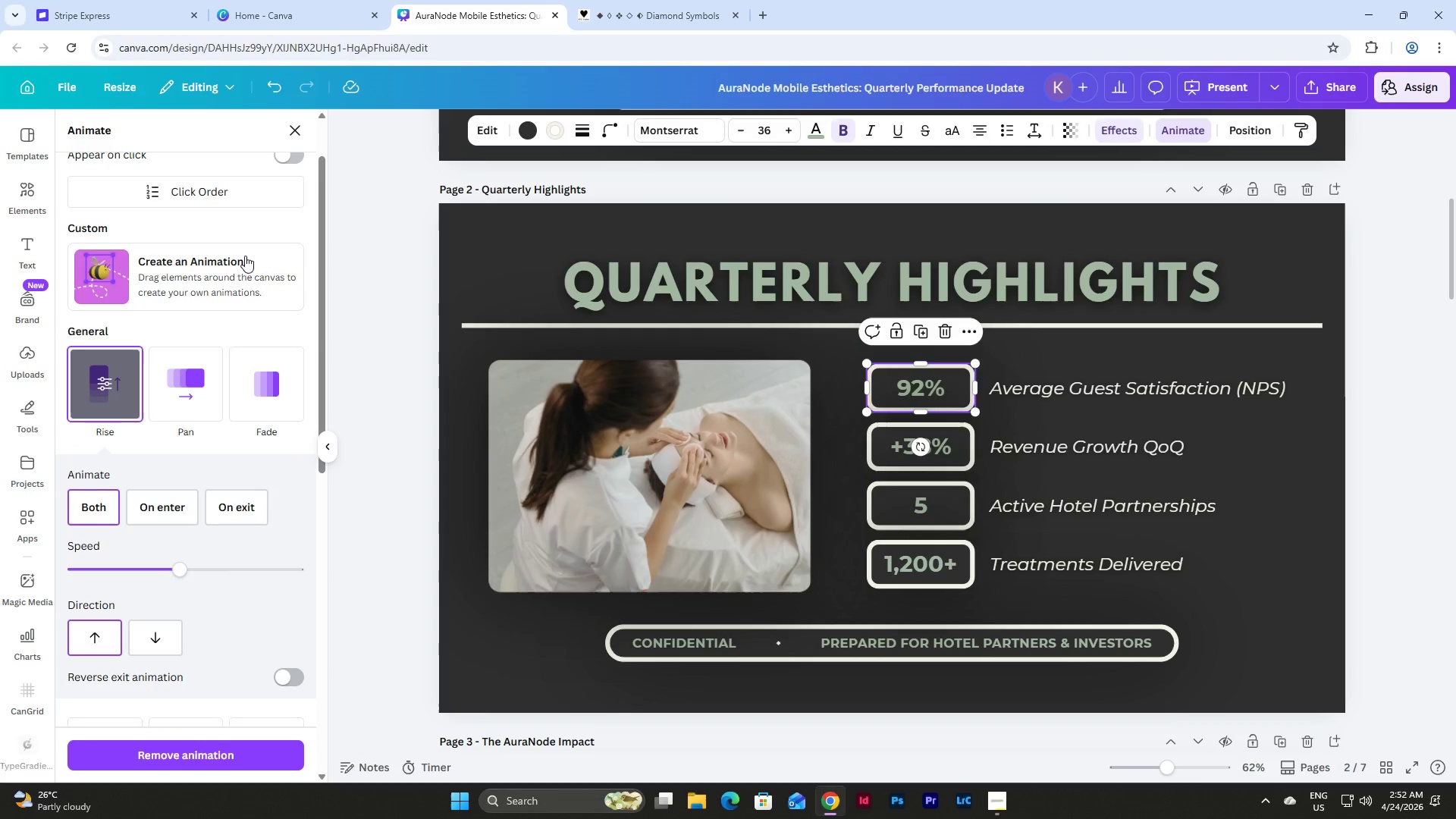 
left_click([294, 162])
 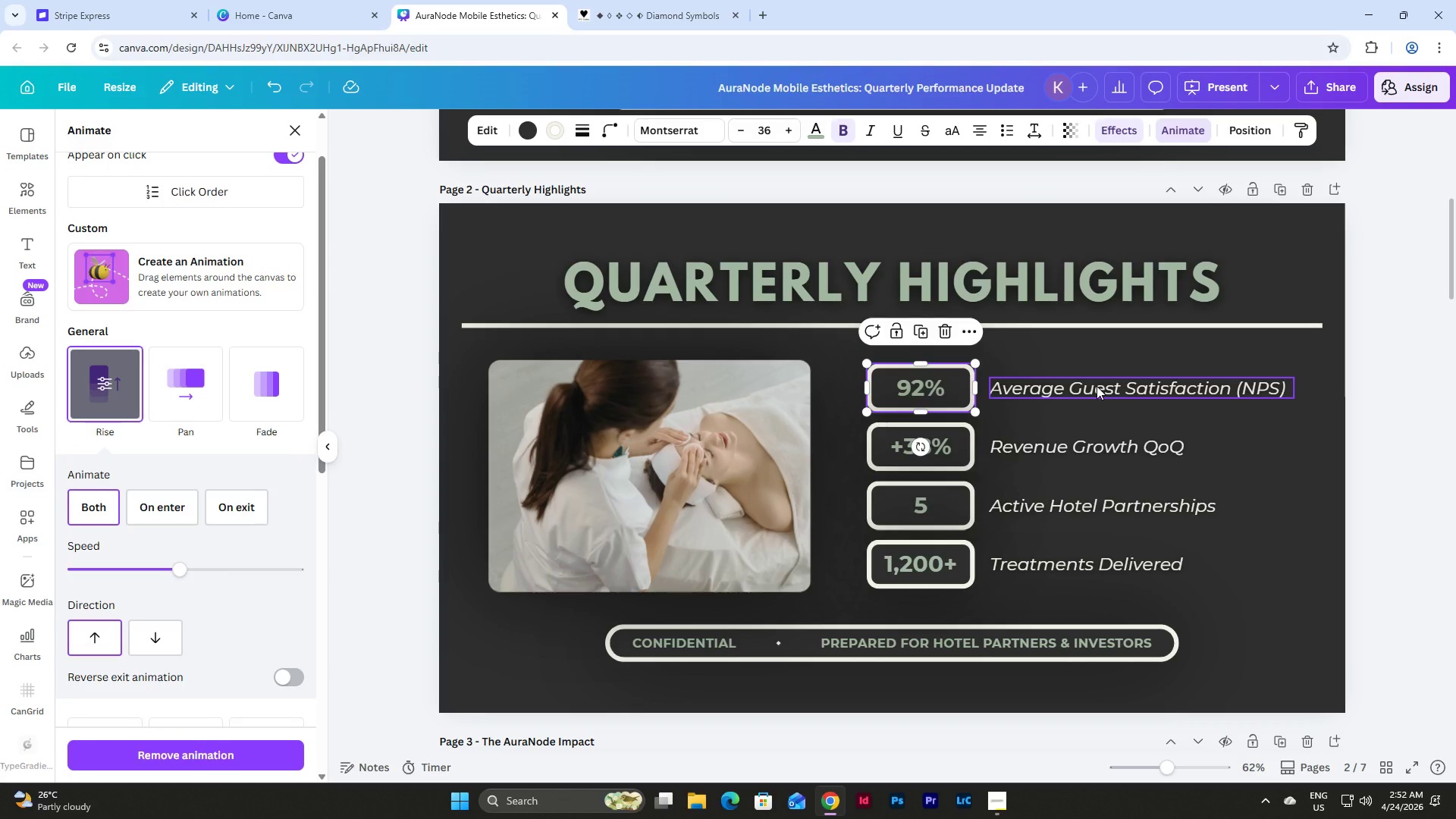 
left_click([1097, 386])
 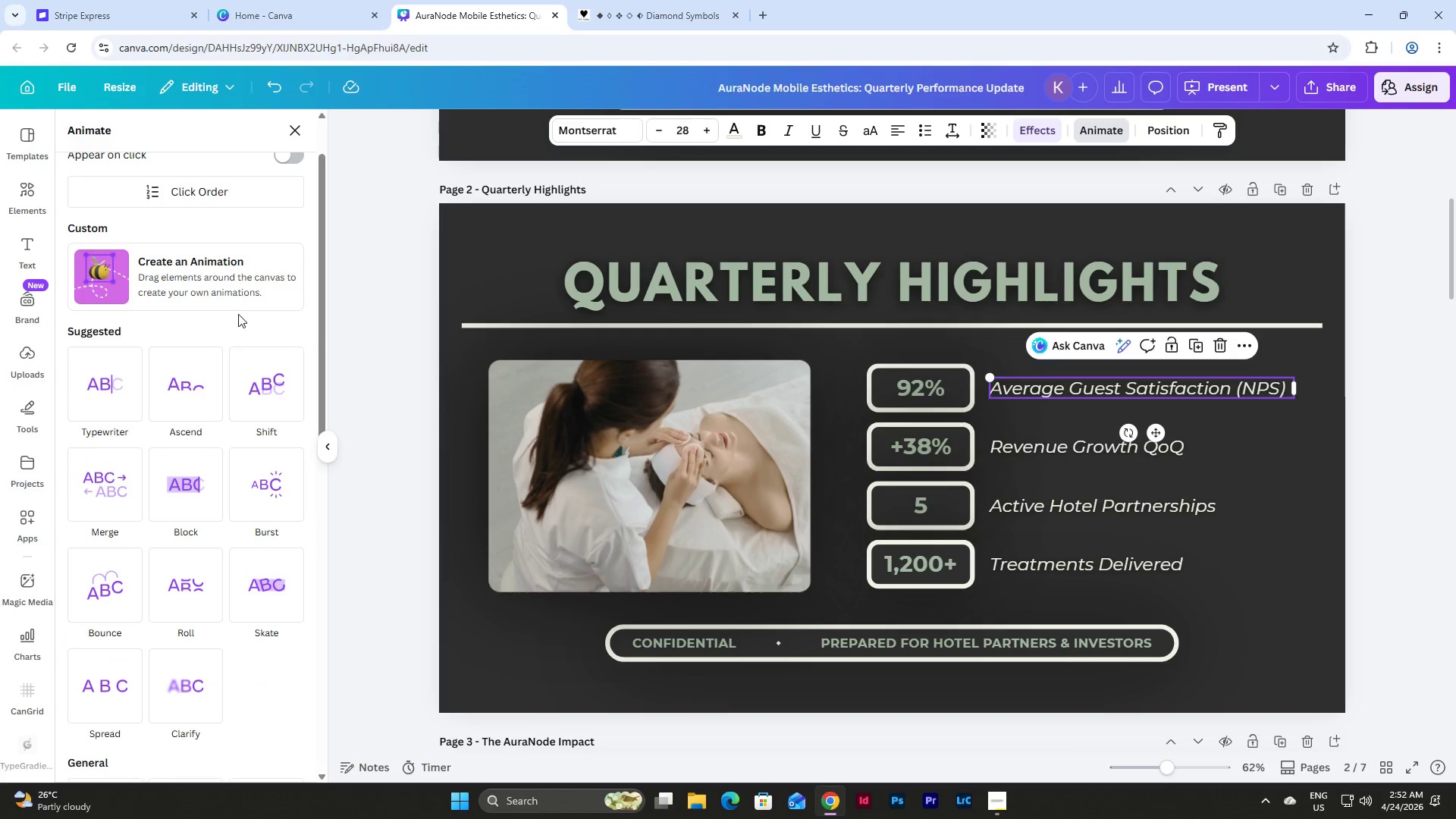 
scroll: coordinate [253, 283], scroll_direction: up, amount: 3.0
 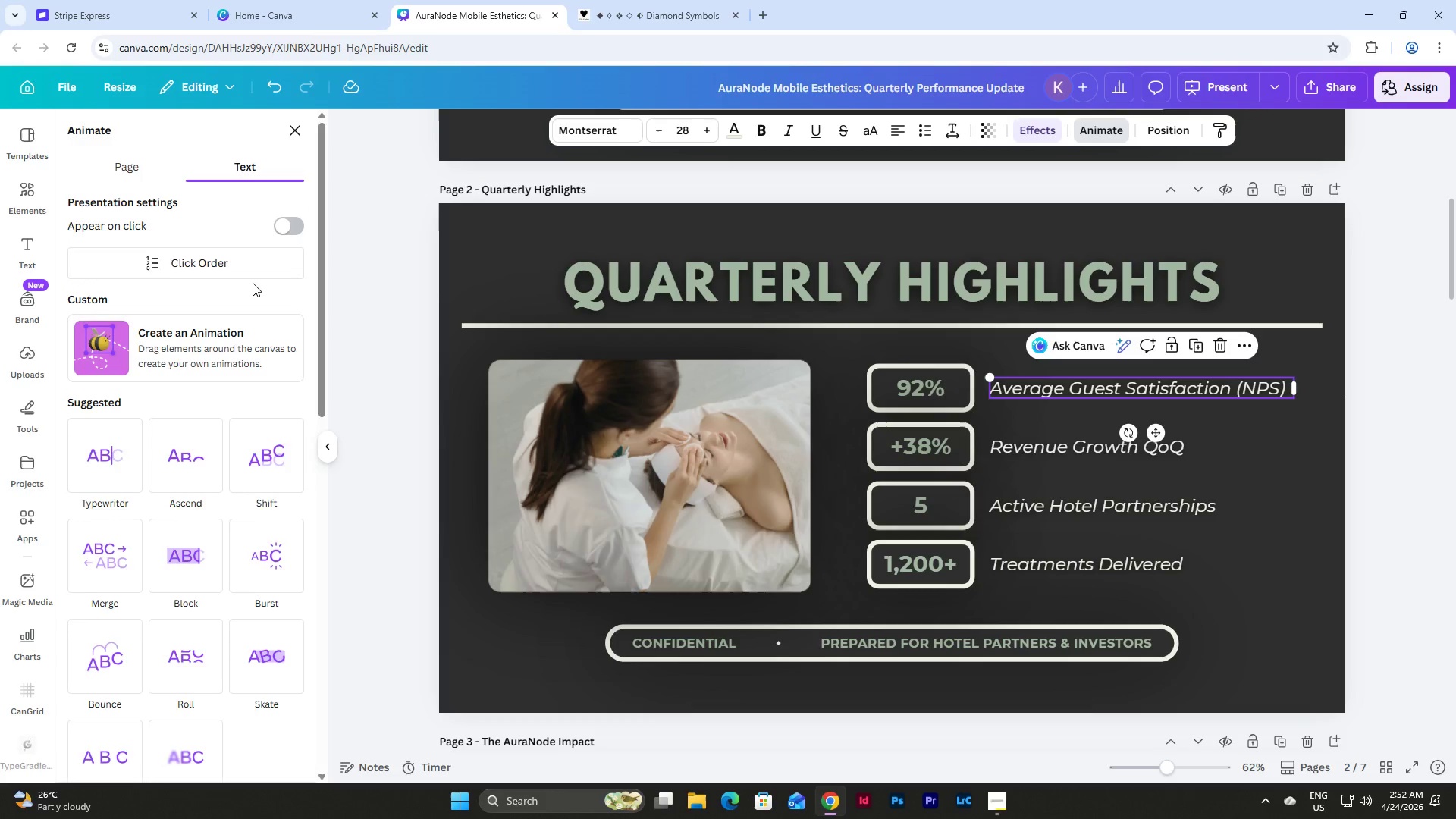 
scroll: coordinate [253, 283], scroll_direction: down, amount: 3.0
 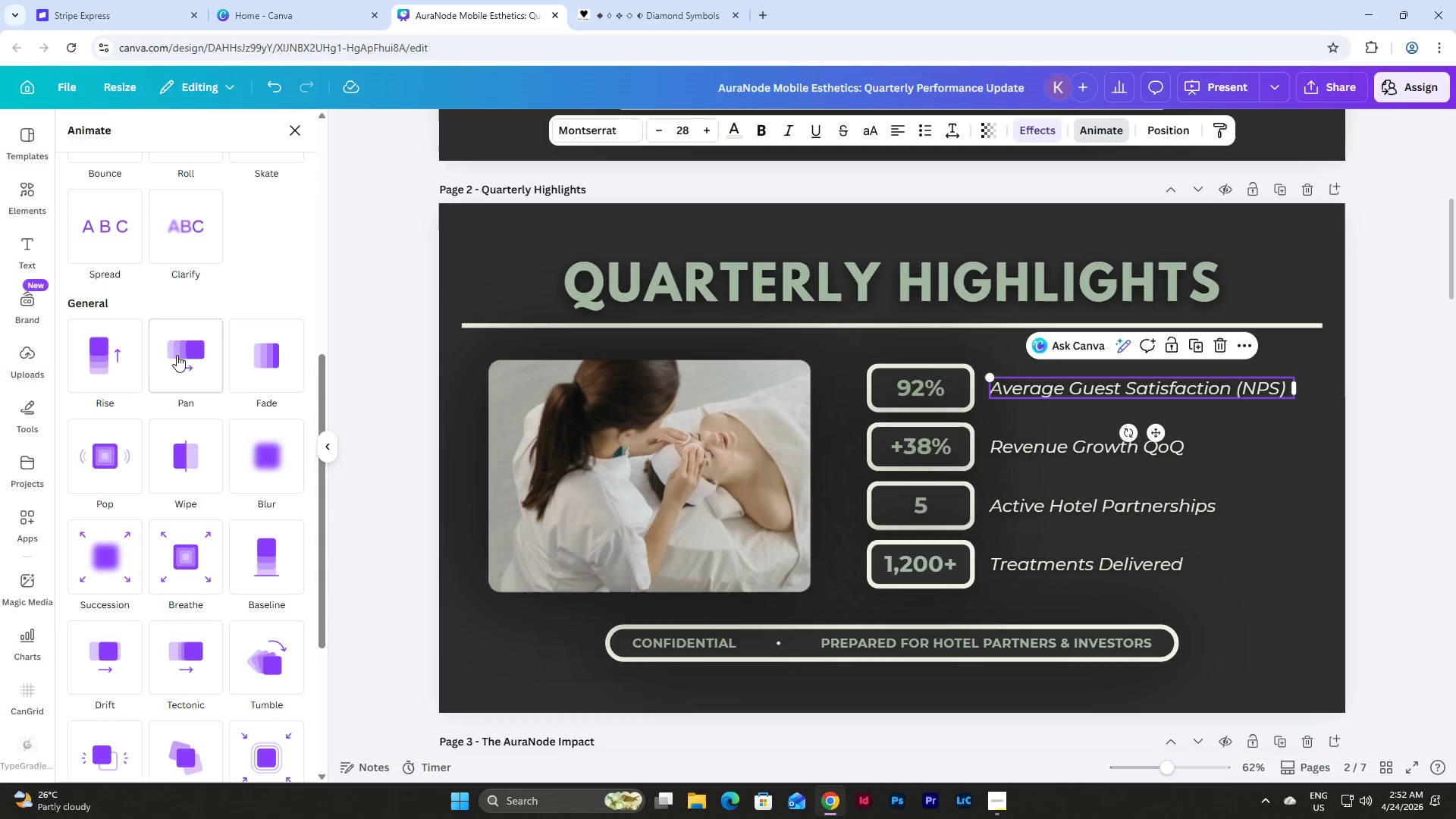 
left_click([99, 363])
 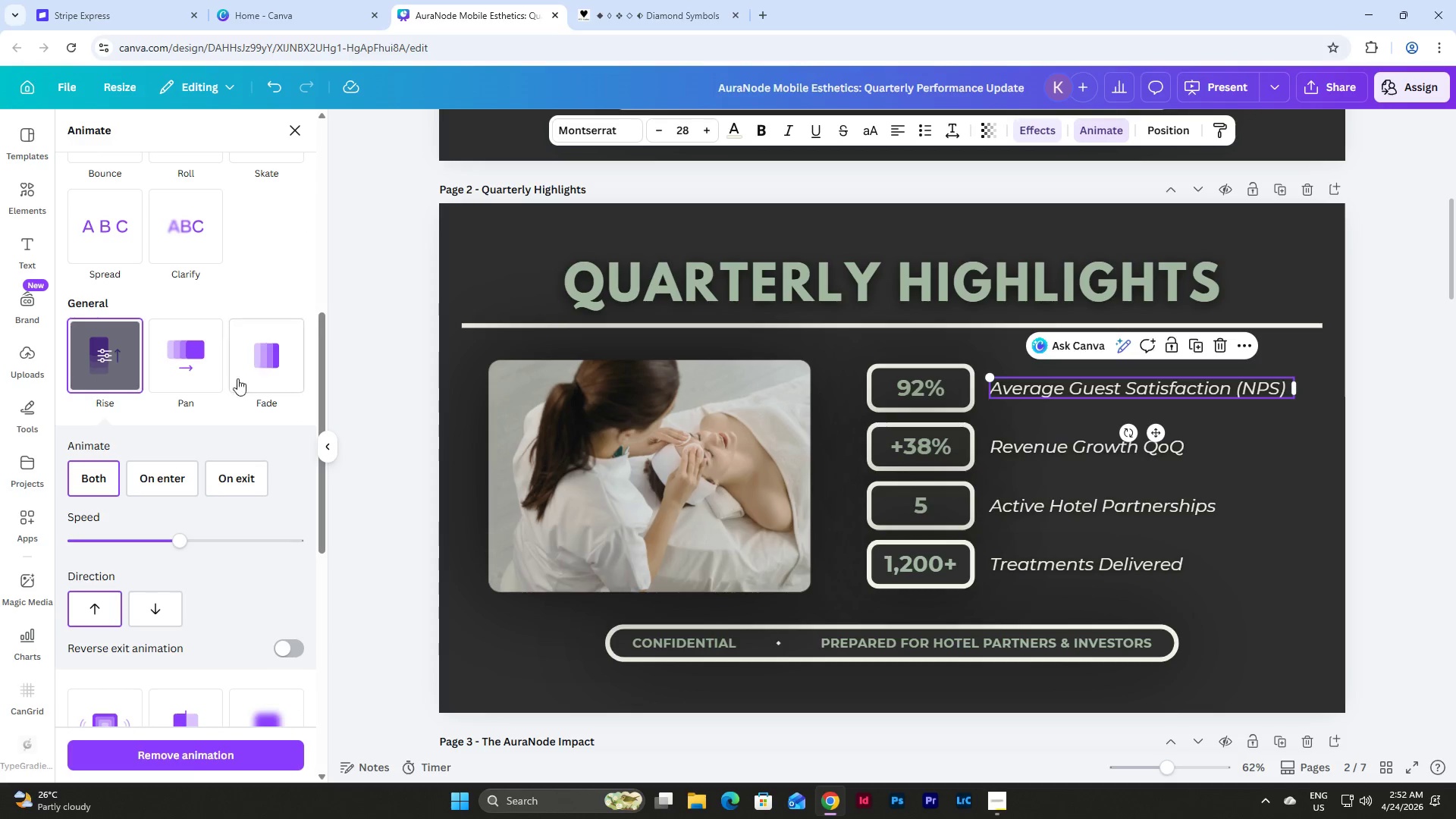 
scroll: coordinate [311, 265], scroll_direction: up, amount: 10.0
 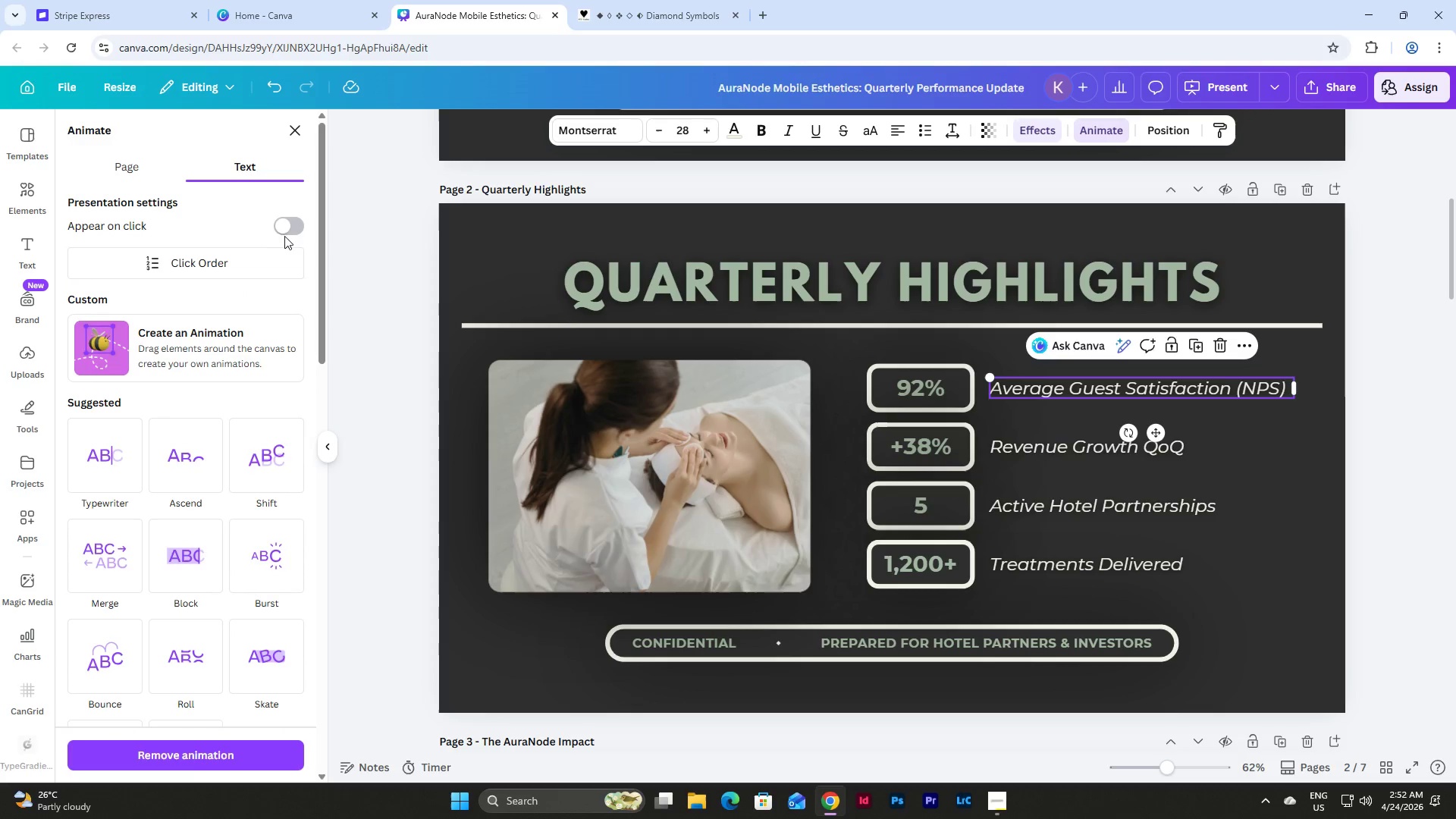 
left_click([281, 223])
 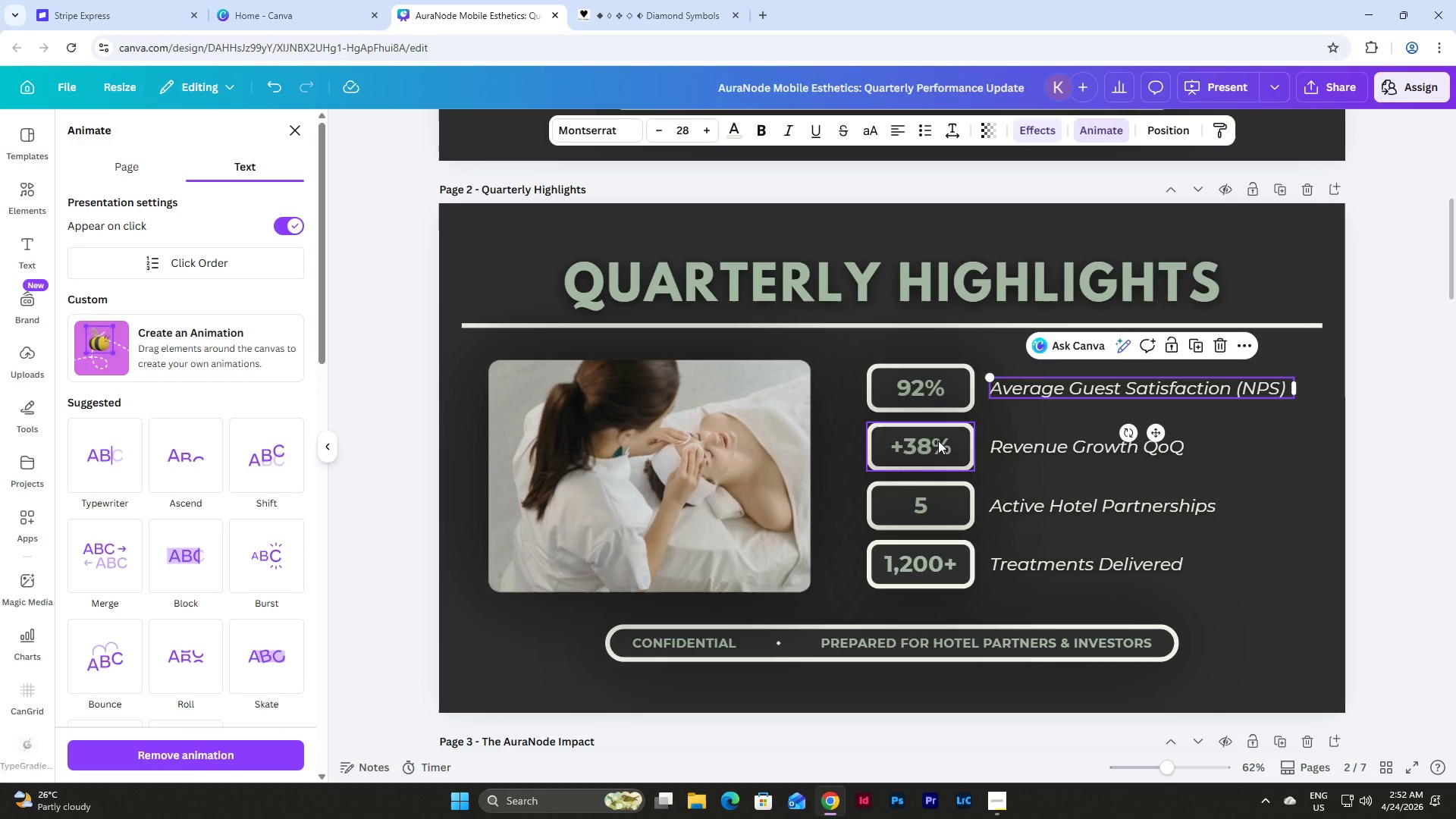 
left_click([938, 441])
 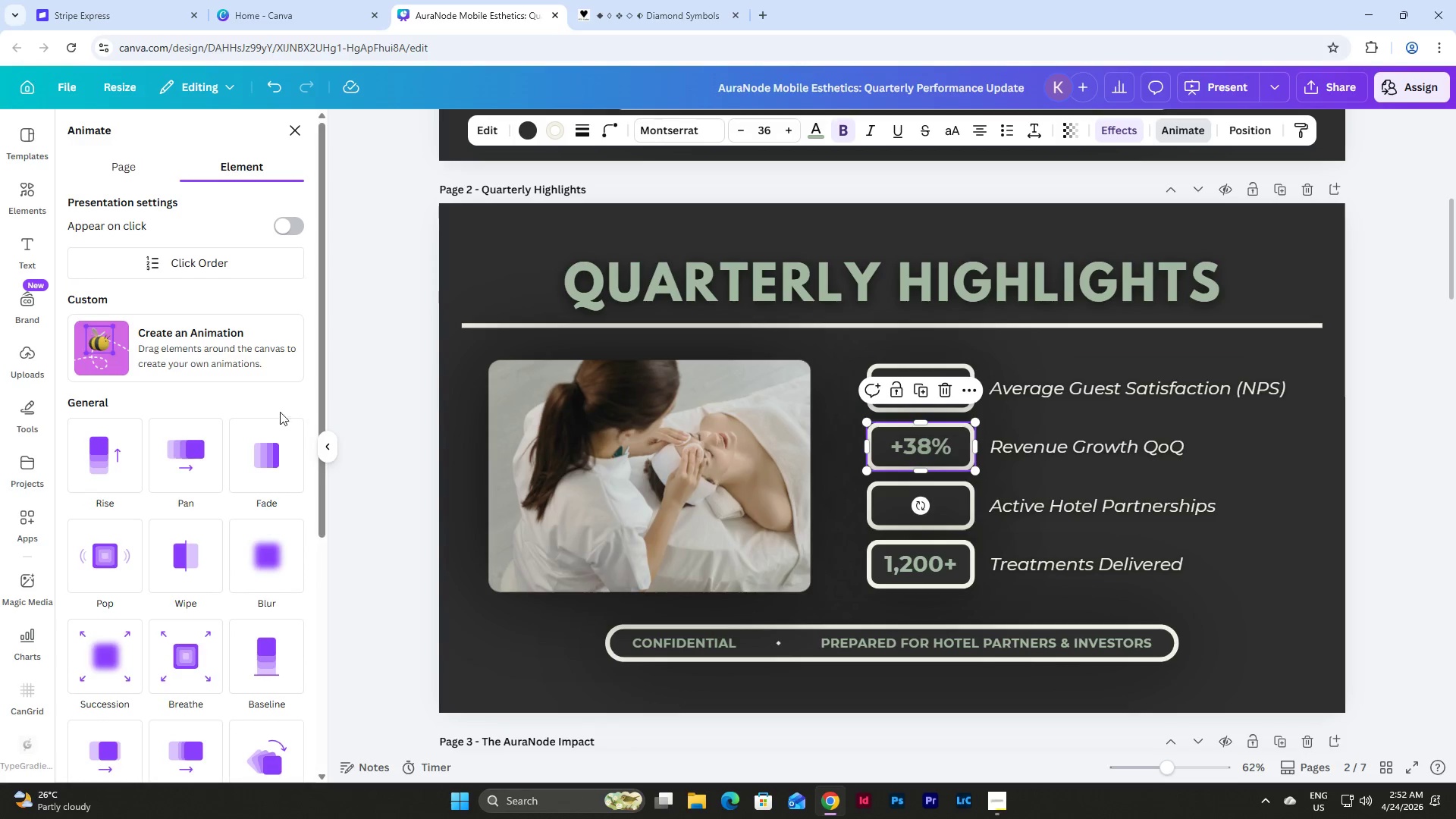 
left_click([110, 463])
 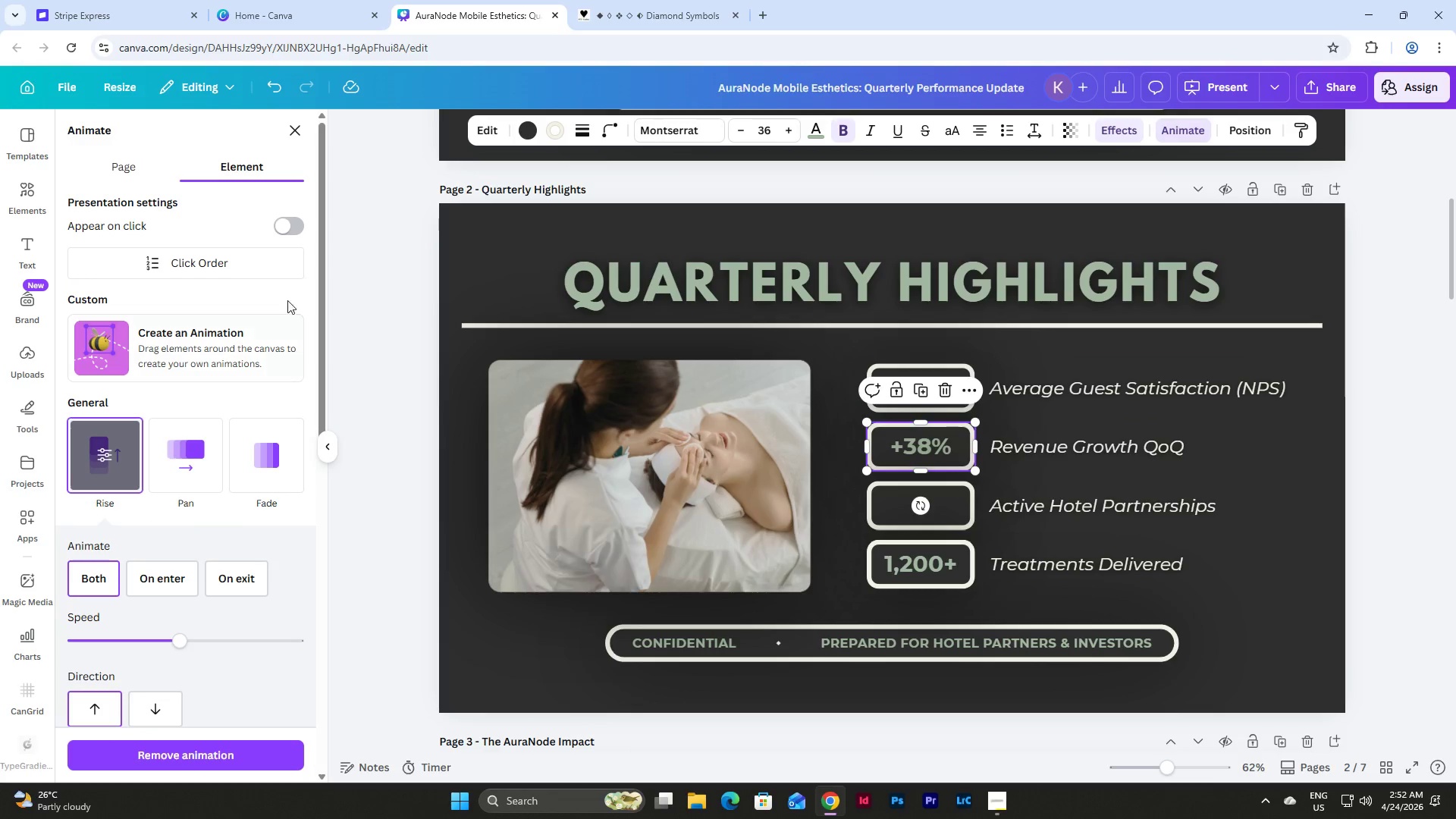 
left_click([299, 234])
 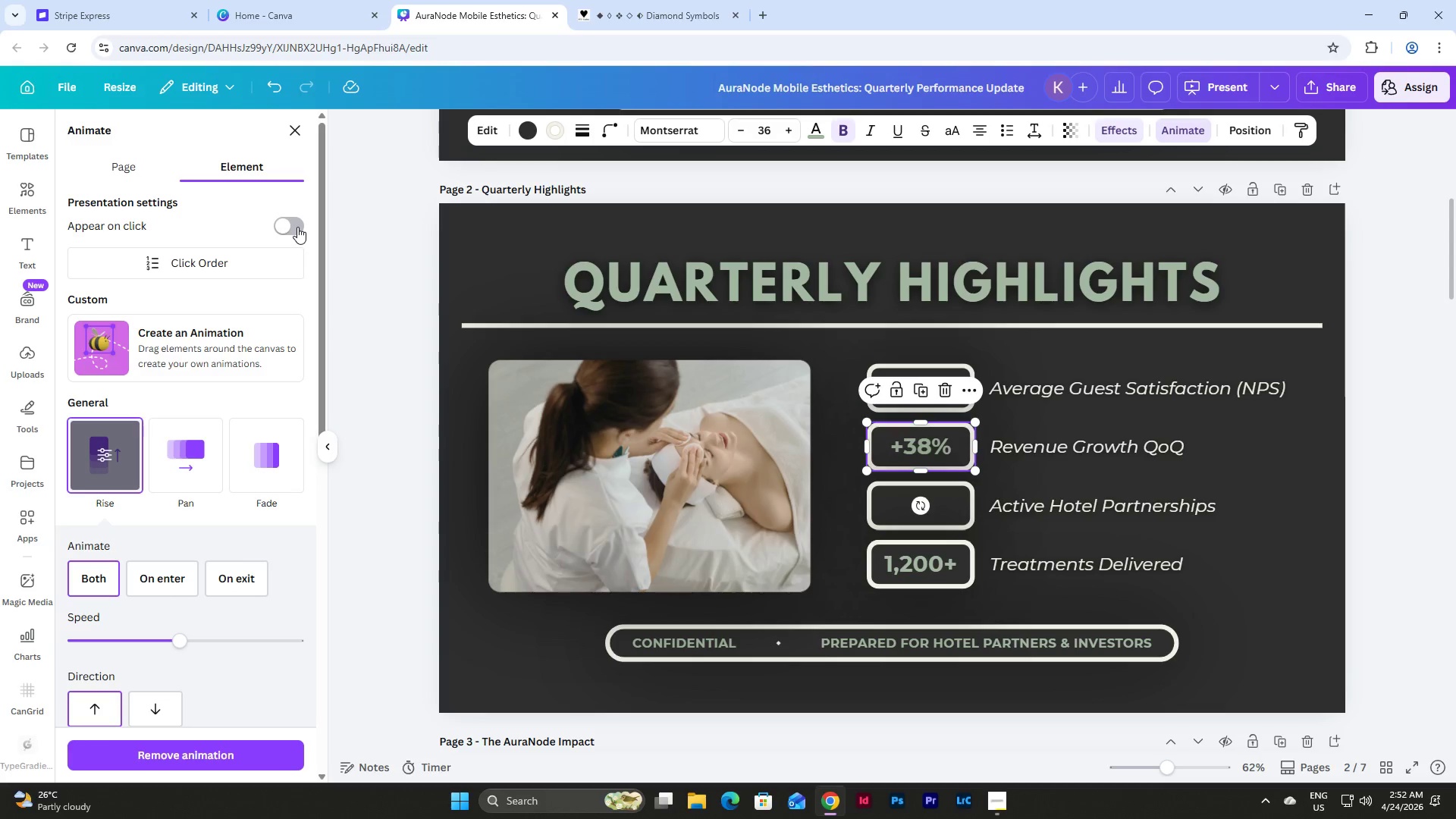 
left_click([297, 226])
 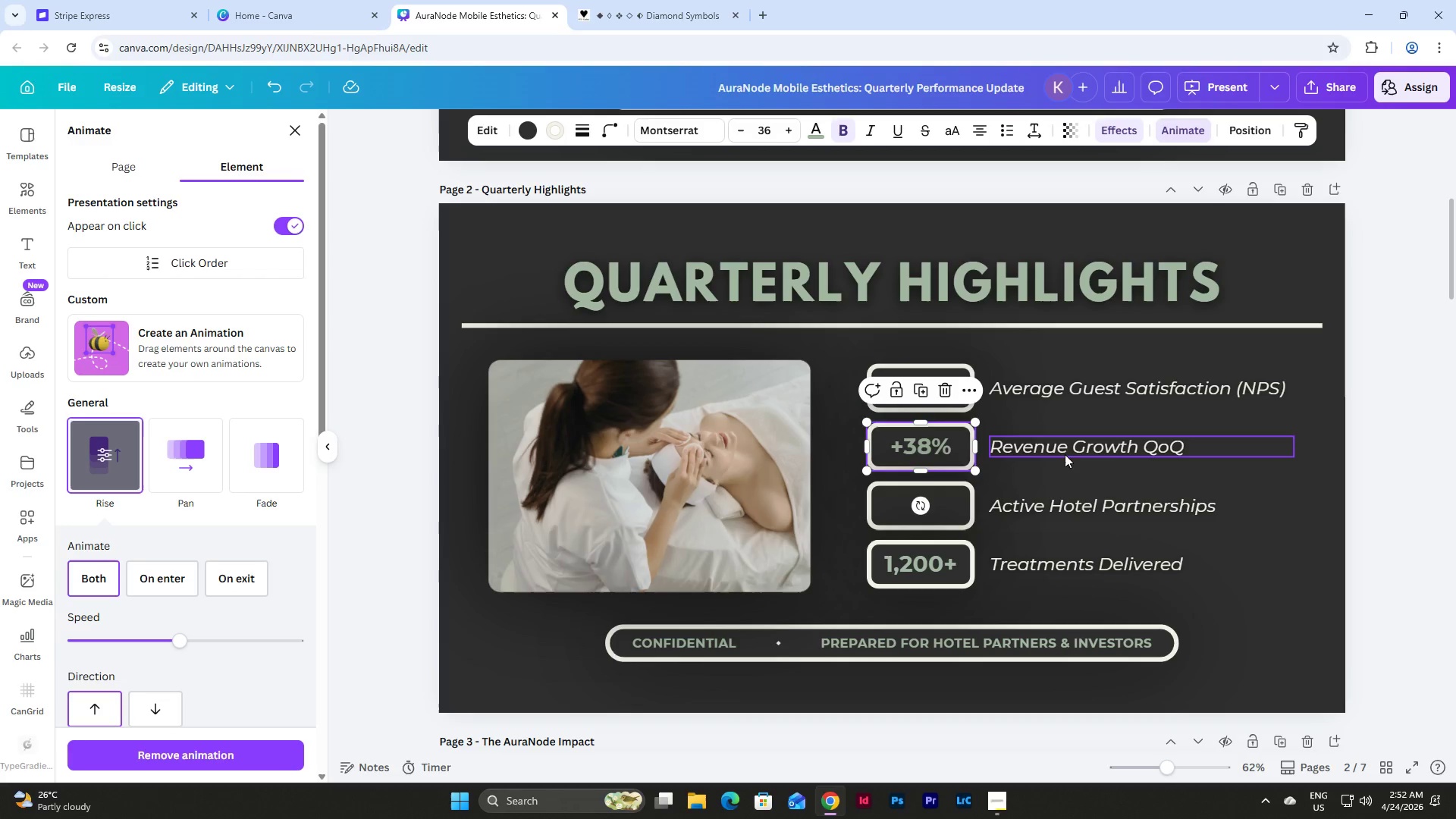 
left_click([1065, 449])
 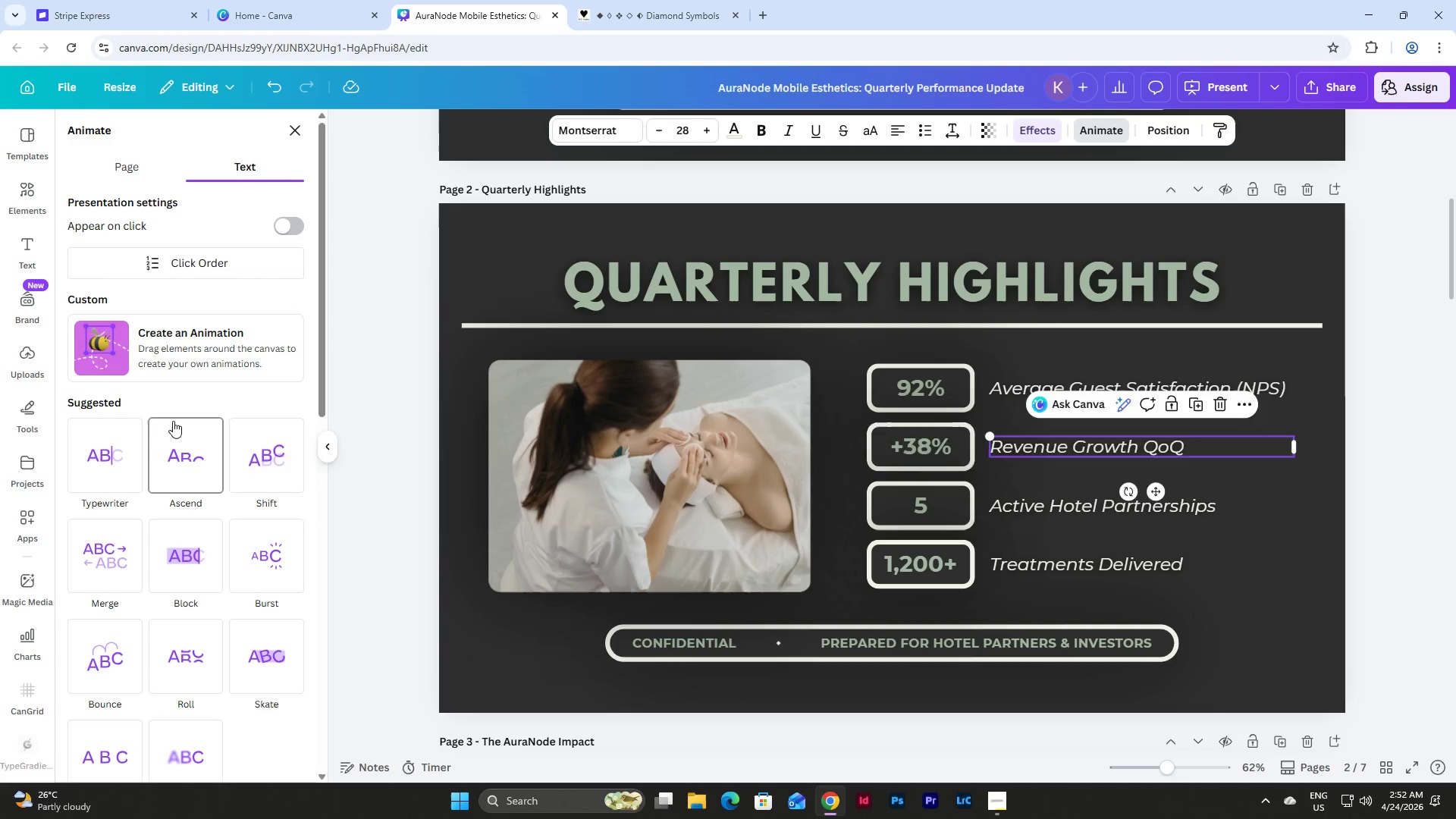 
scroll: coordinate [256, 370], scroll_direction: down, amount: 5.0
 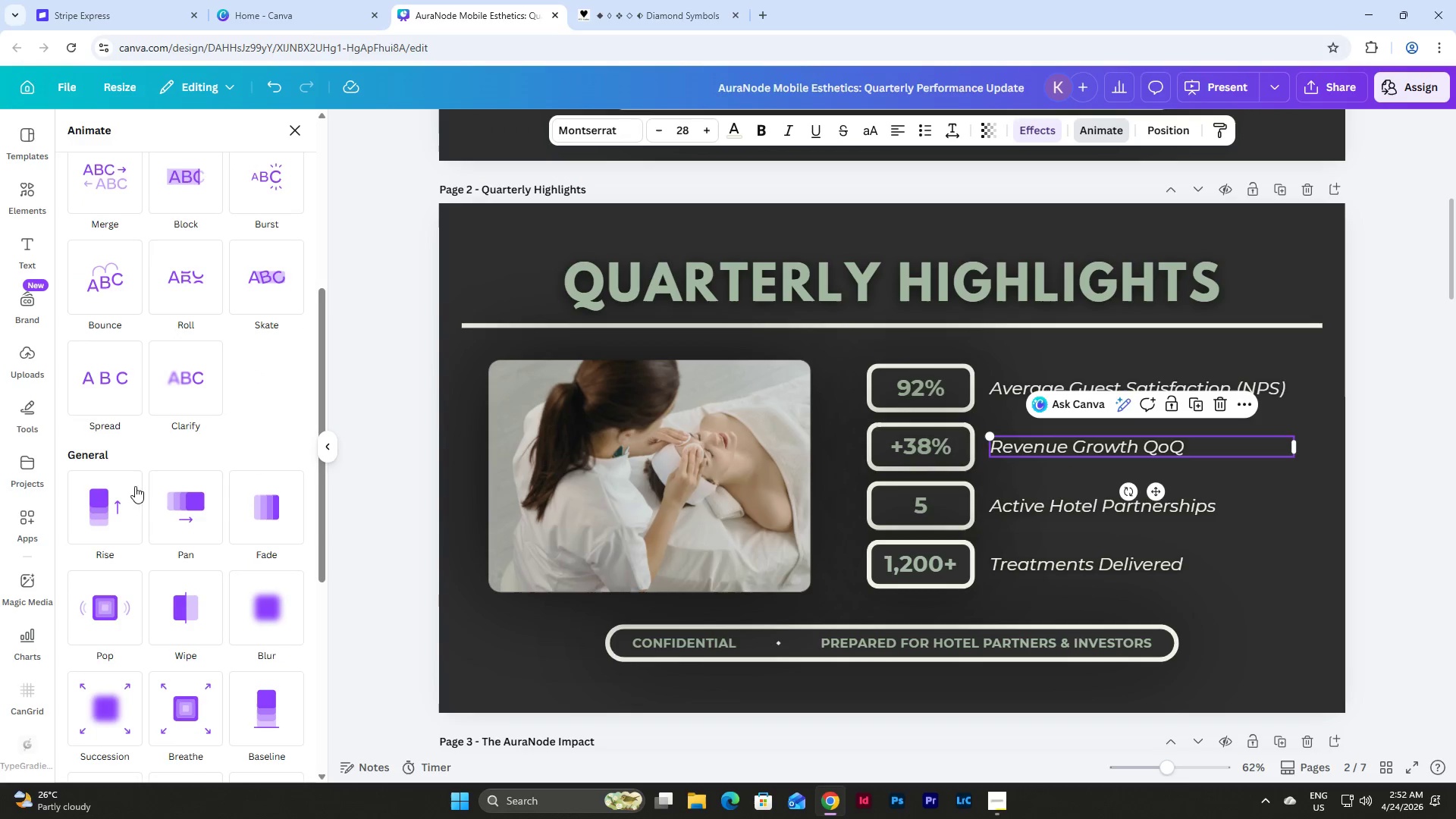 
left_click([127, 497])
 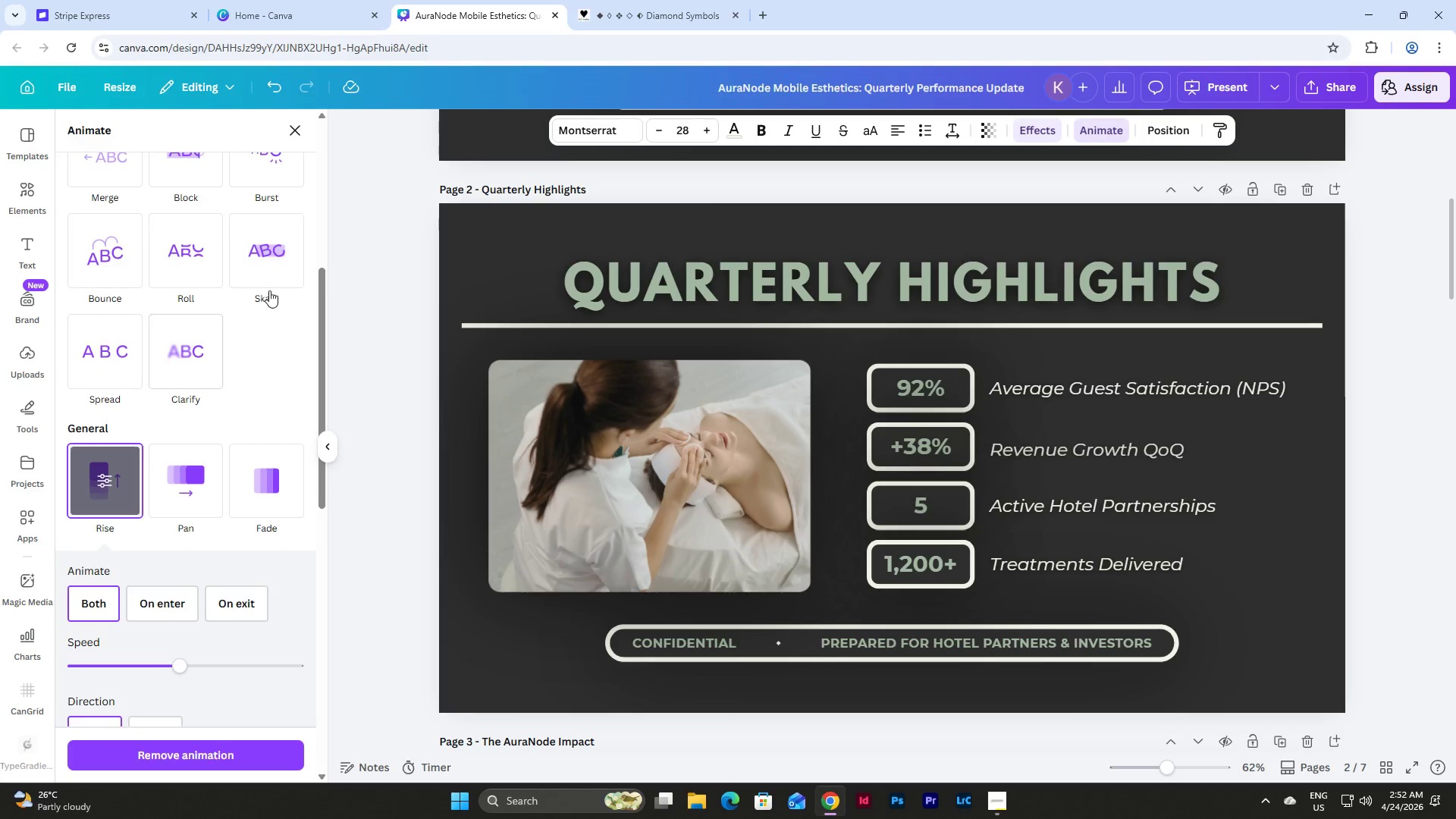 
scroll: coordinate [300, 318], scroll_direction: up, amount: 5.0
 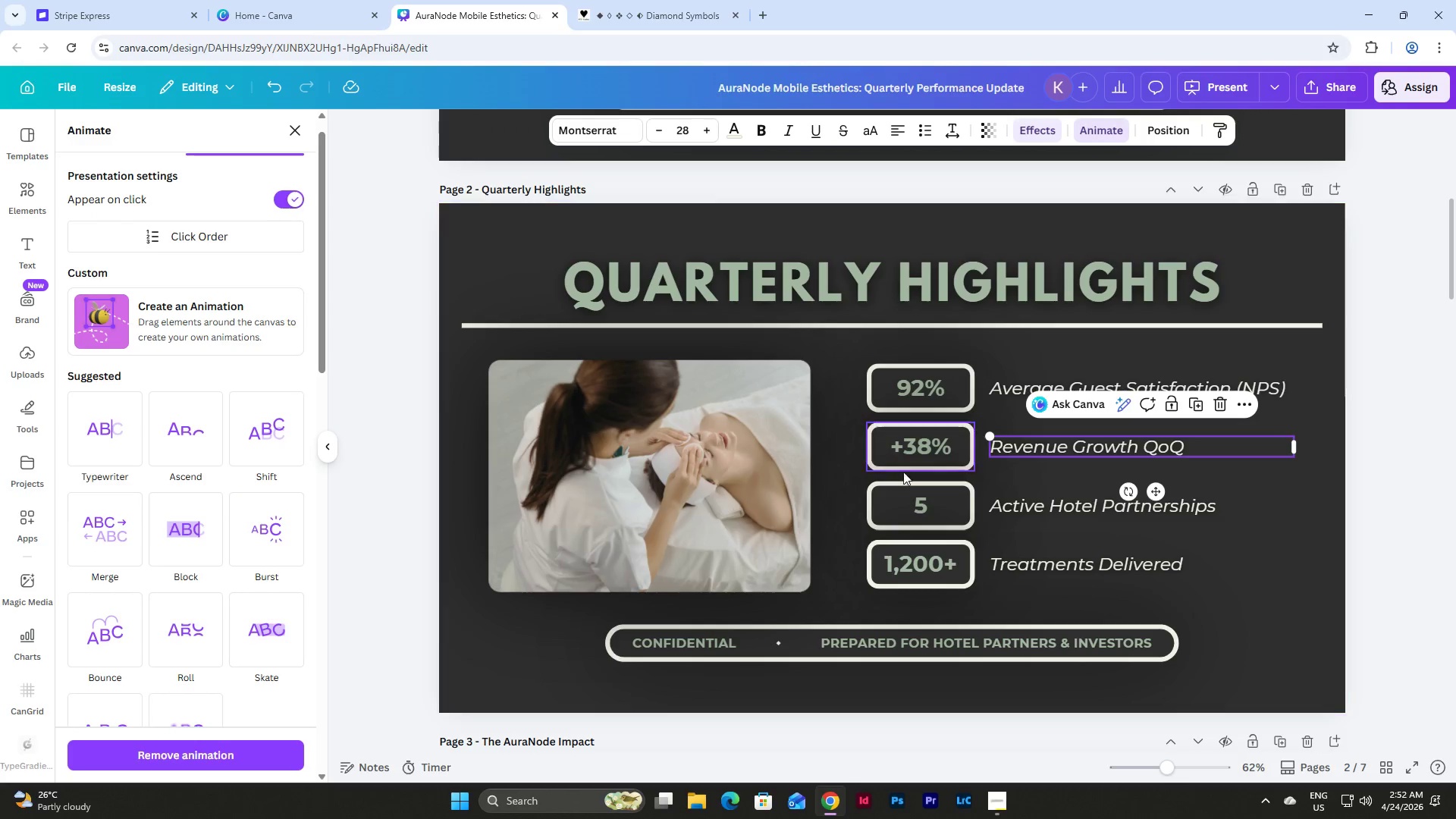 
left_click([921, 504])
 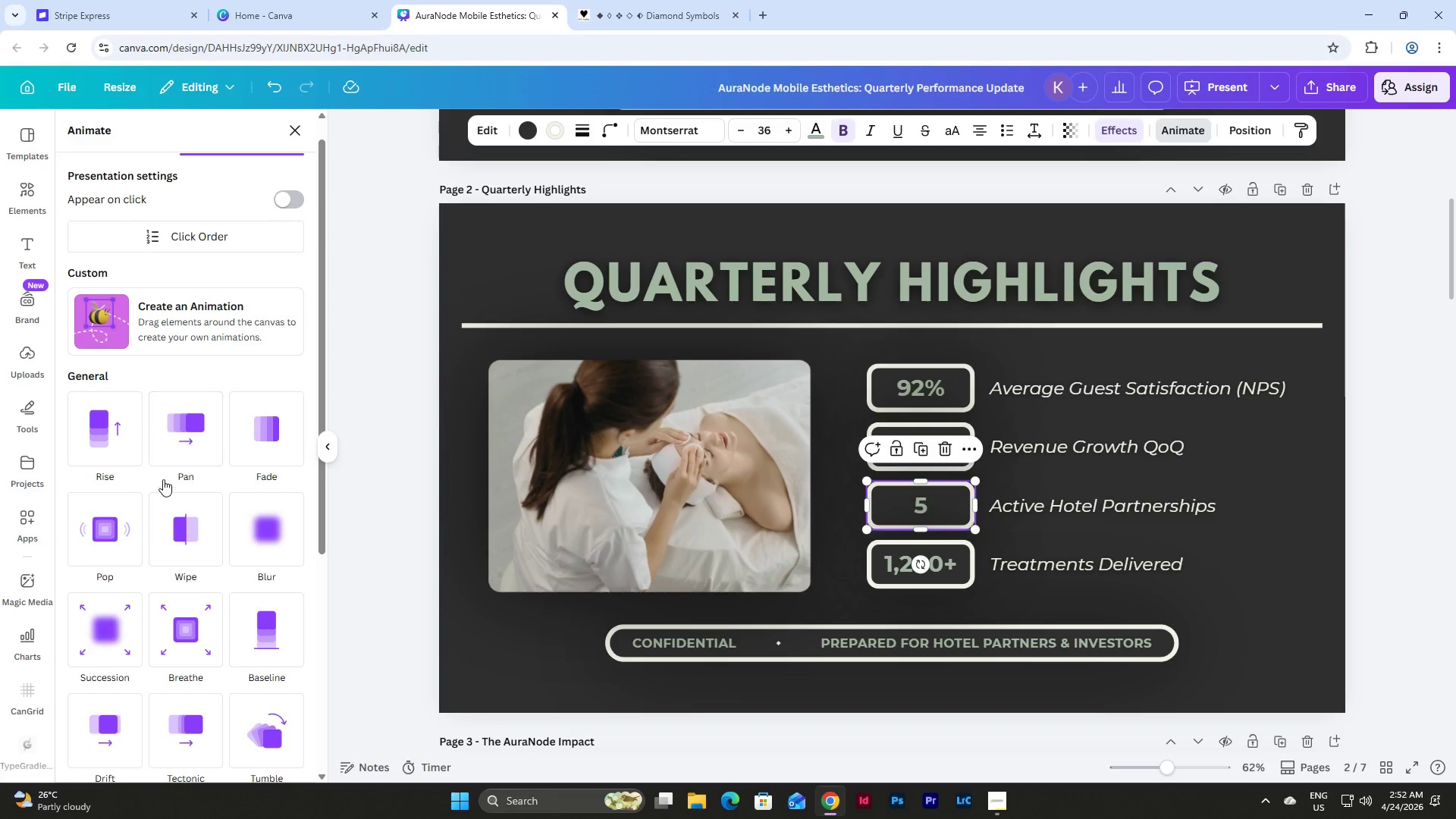 
left_click([118, 433])
 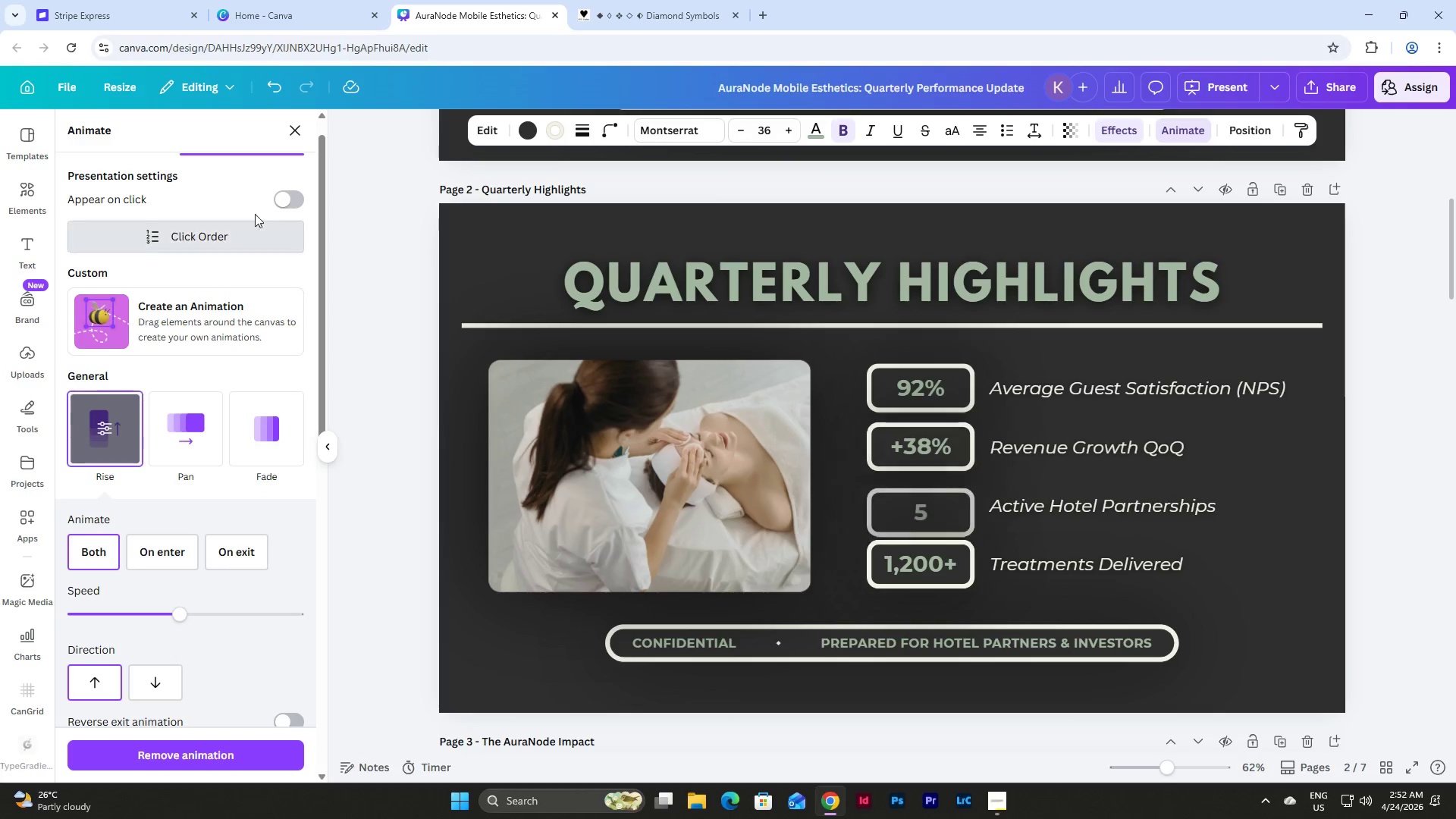 
left_click([279, 196])
 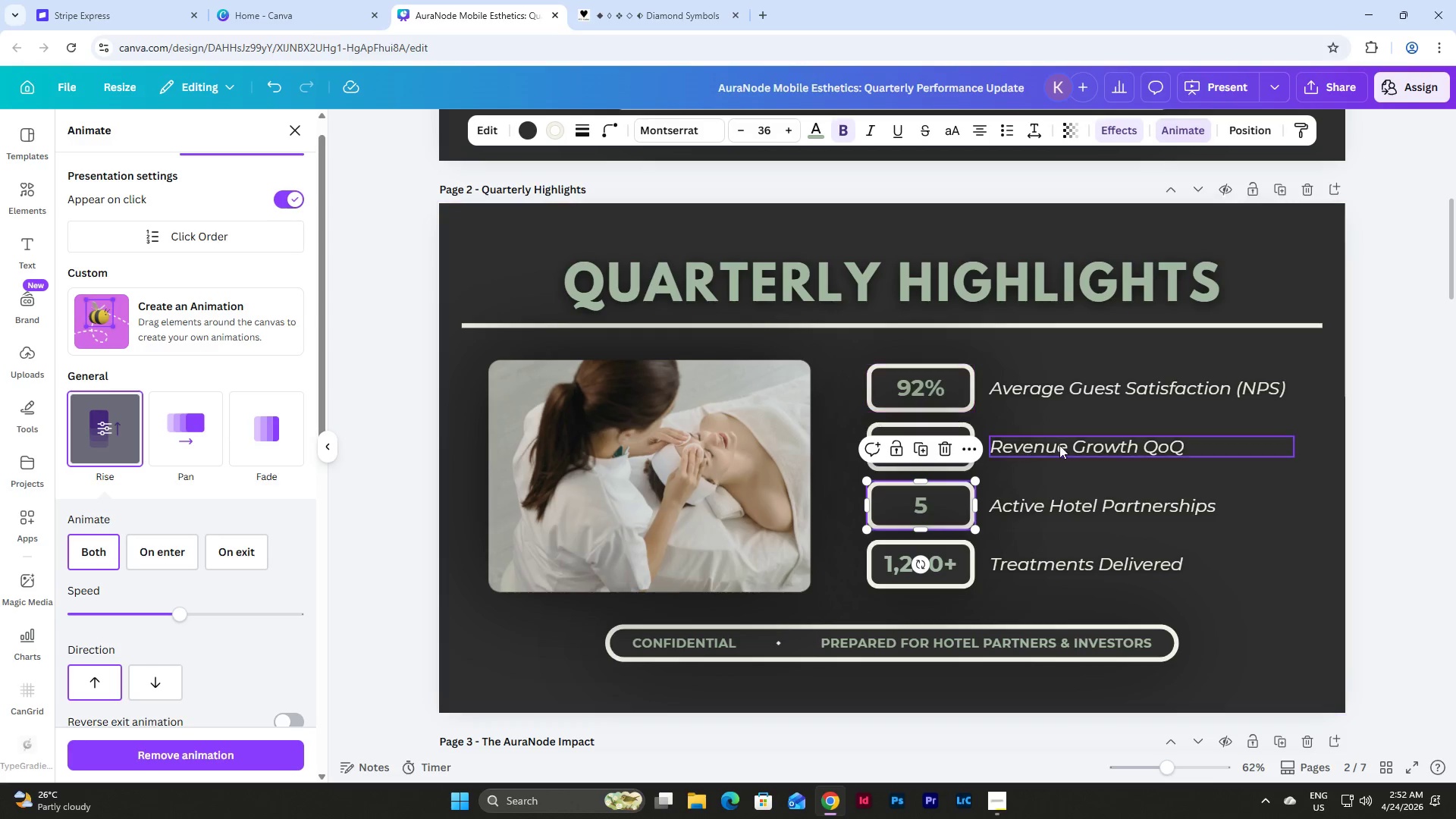 
left_click([1068, 448])
 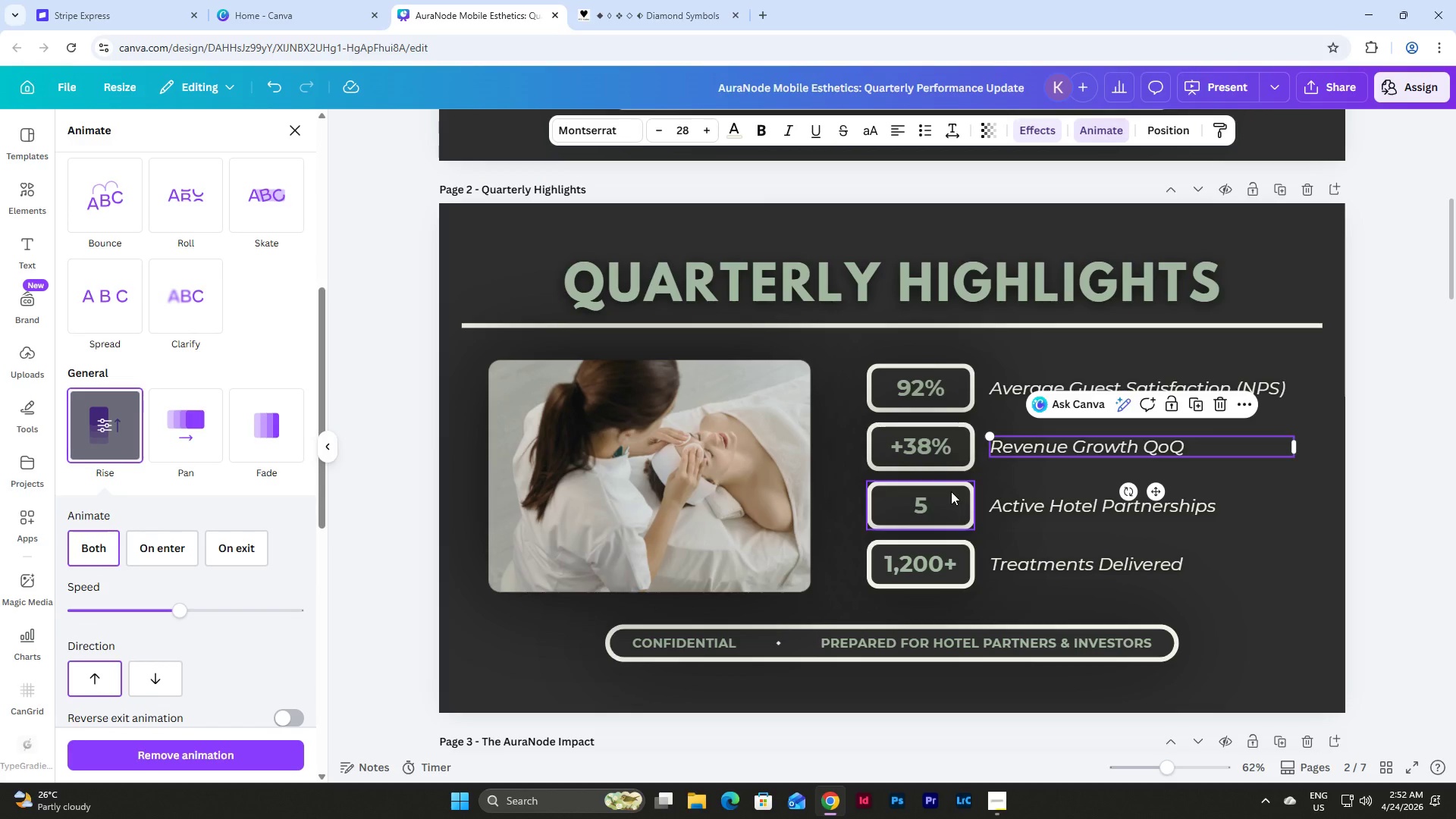 
left_click([946, 457])
 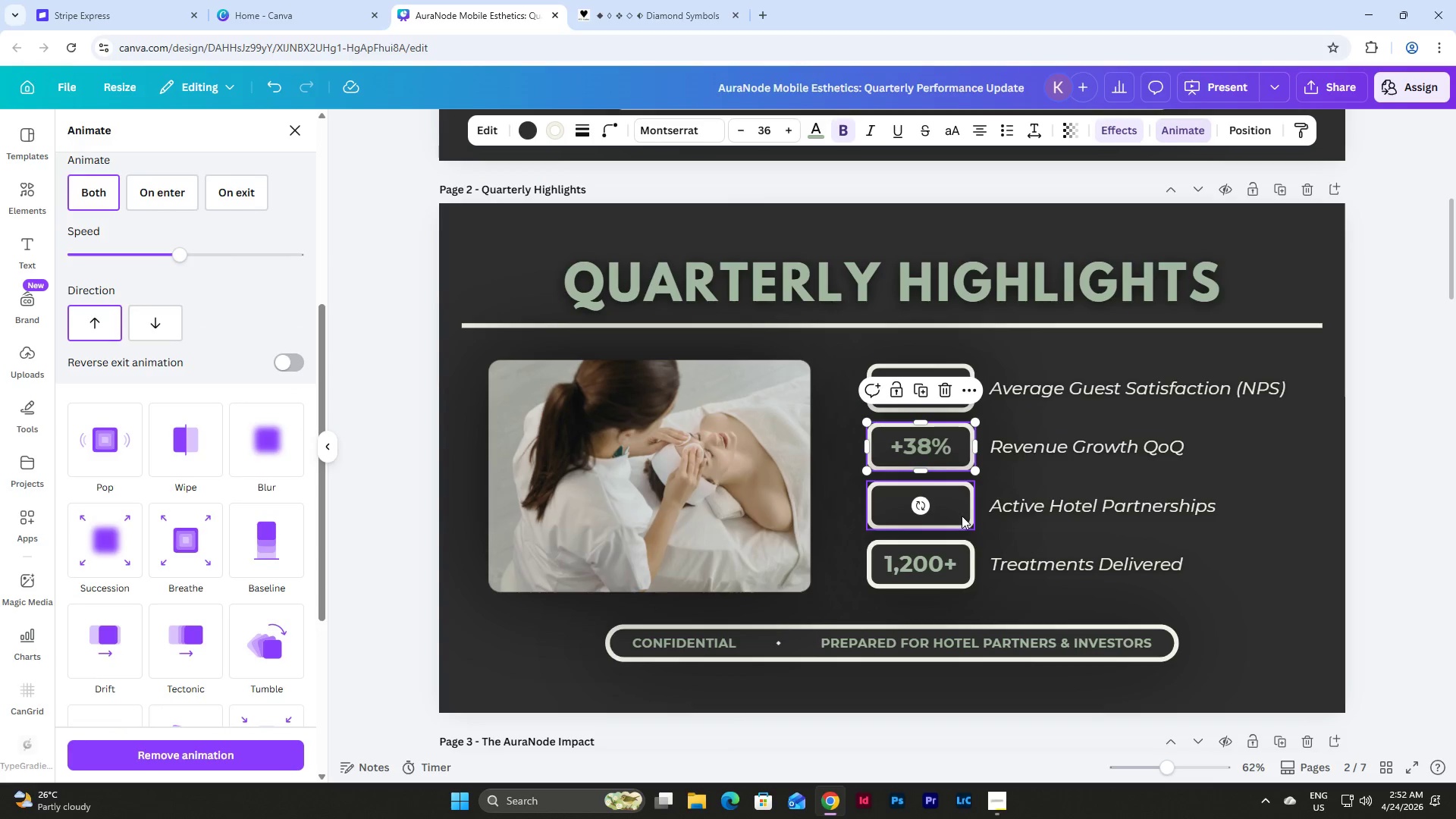 
left_click([962, 517])
 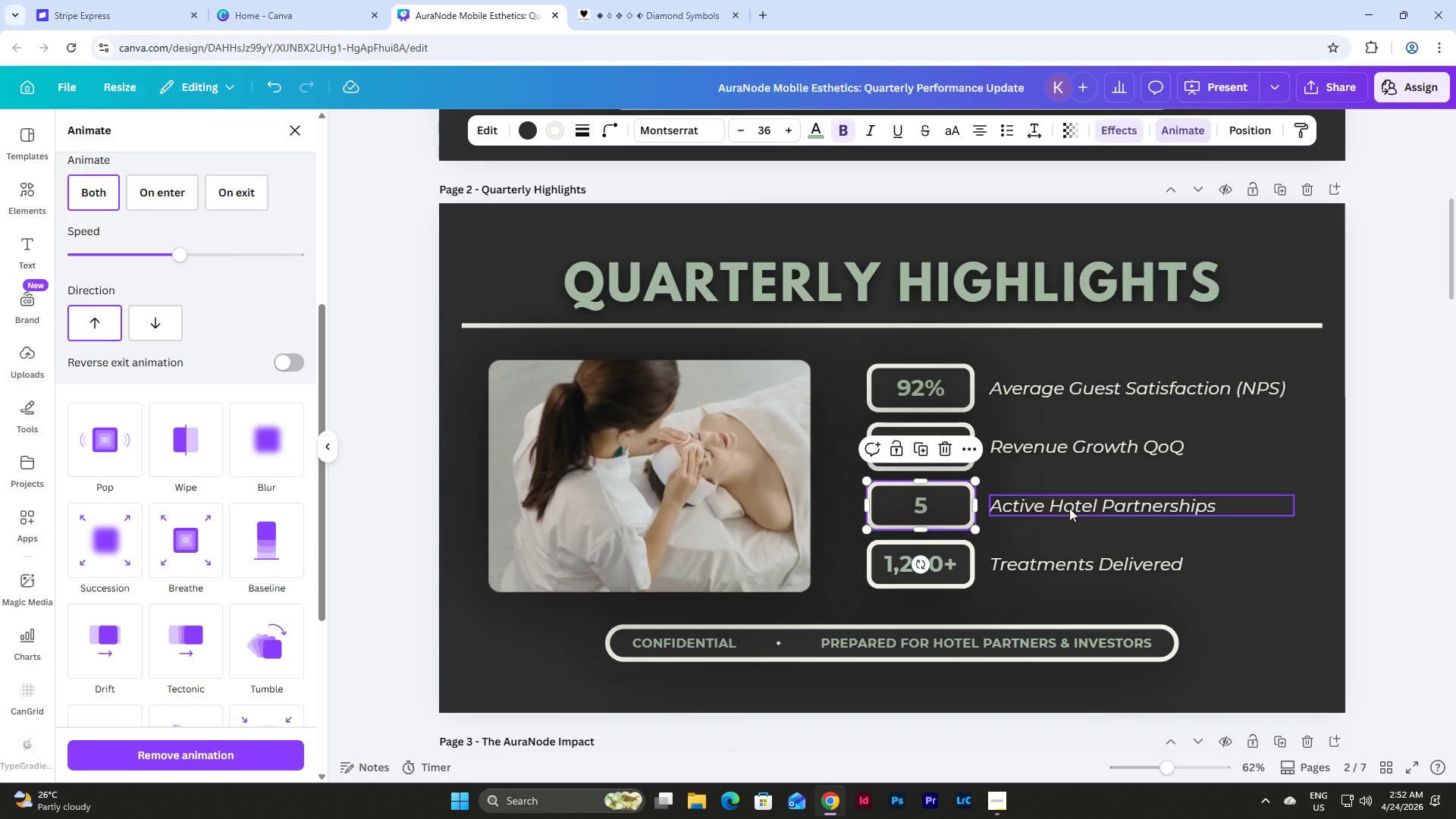 
left_click([1069, 508])
 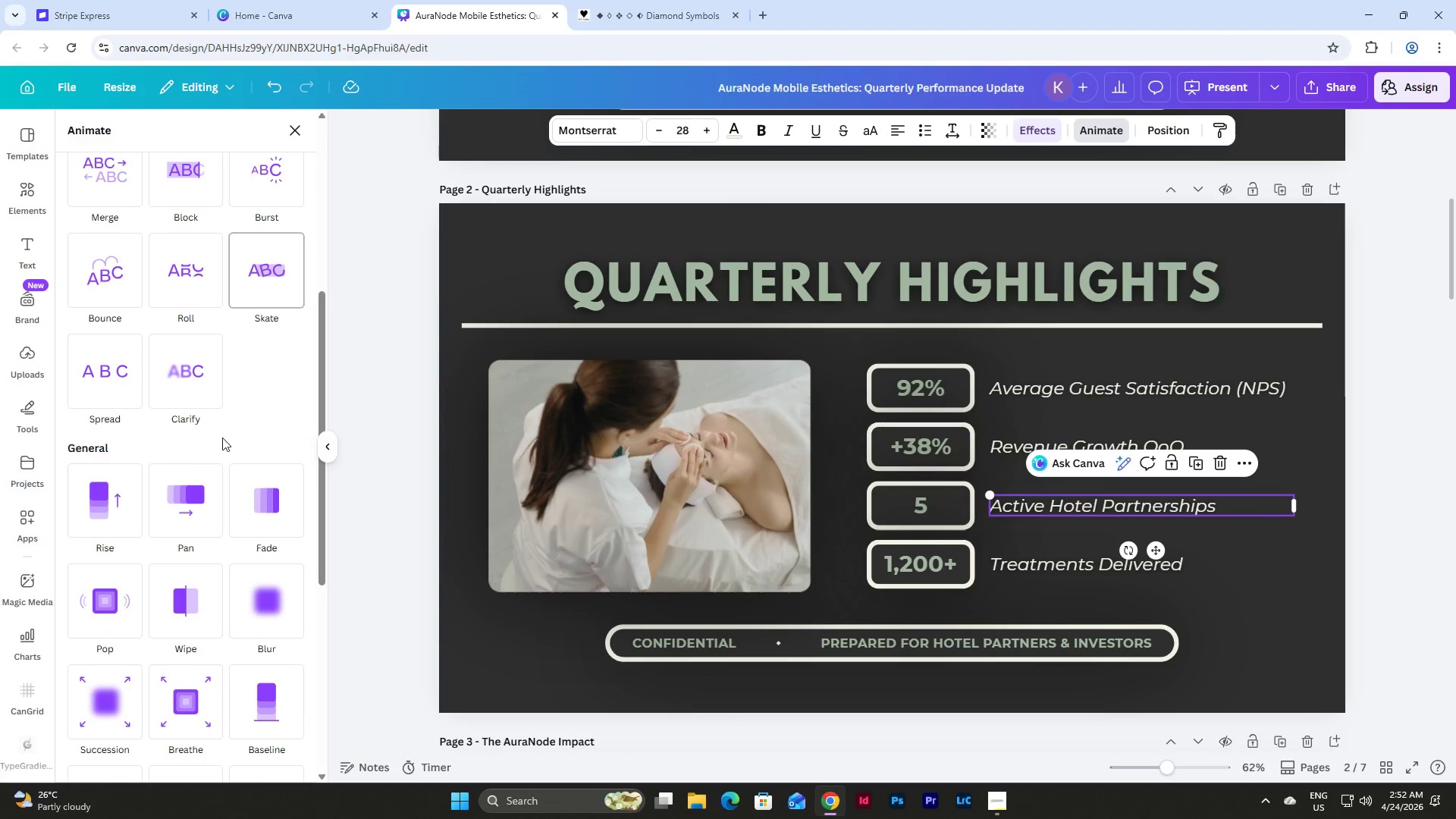 
left_click([106, 494])
 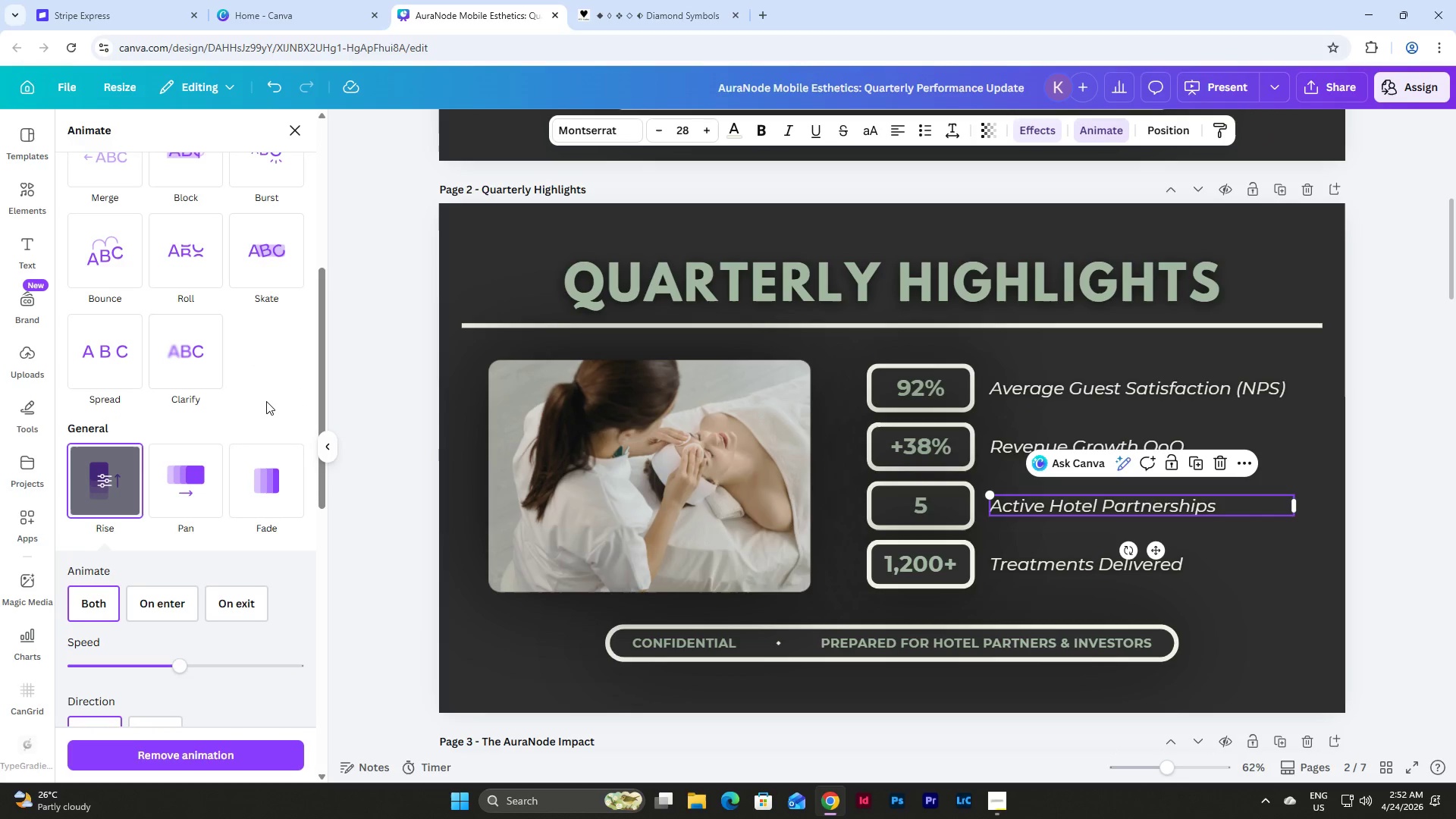 
scroll: coordinate [266, 401], scroll_direction: up, amount: 8.0
 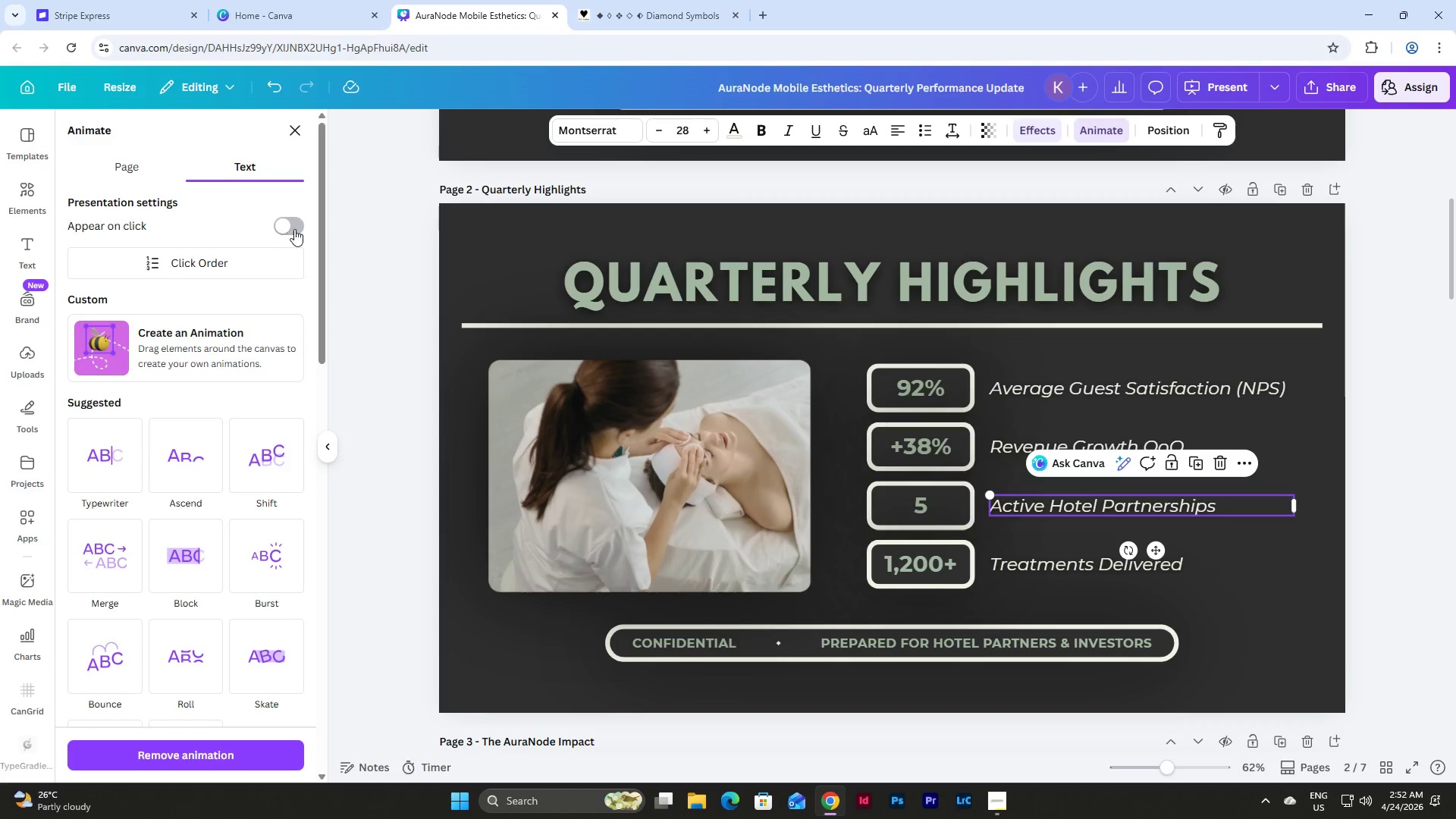 
left_click([301, 224])
 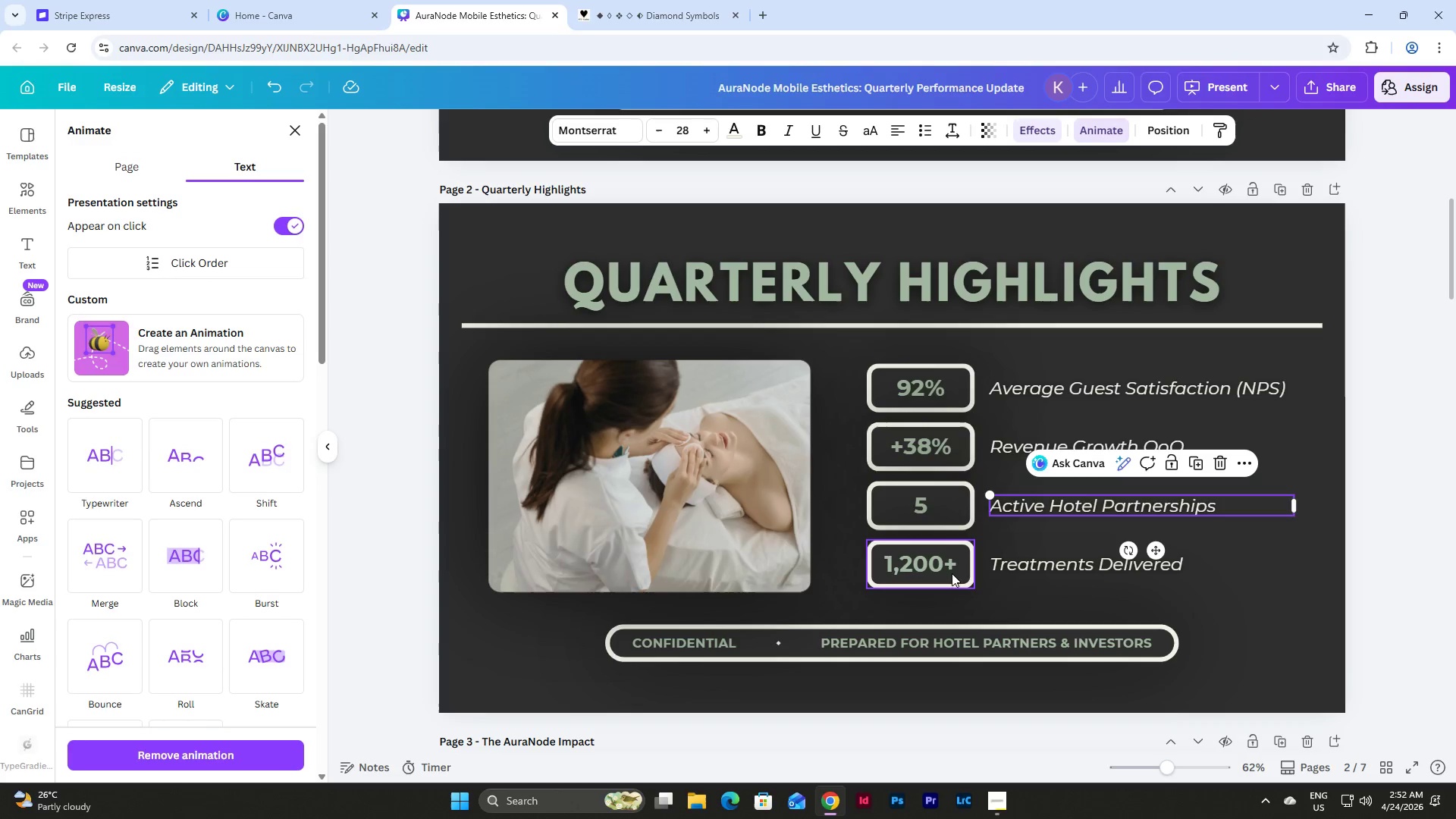 
left_click([935, 557])
 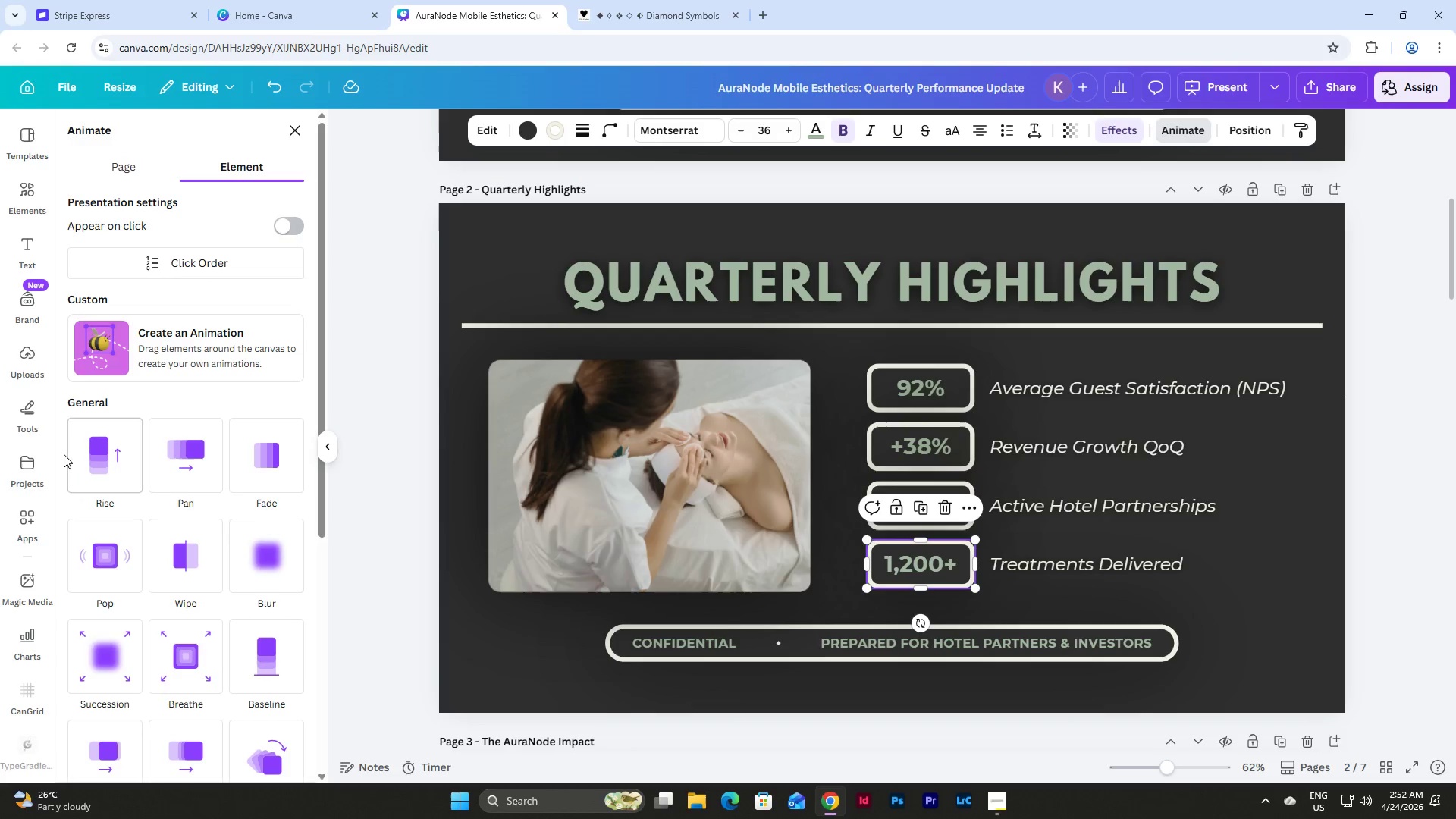 
left_click([98, 454])
 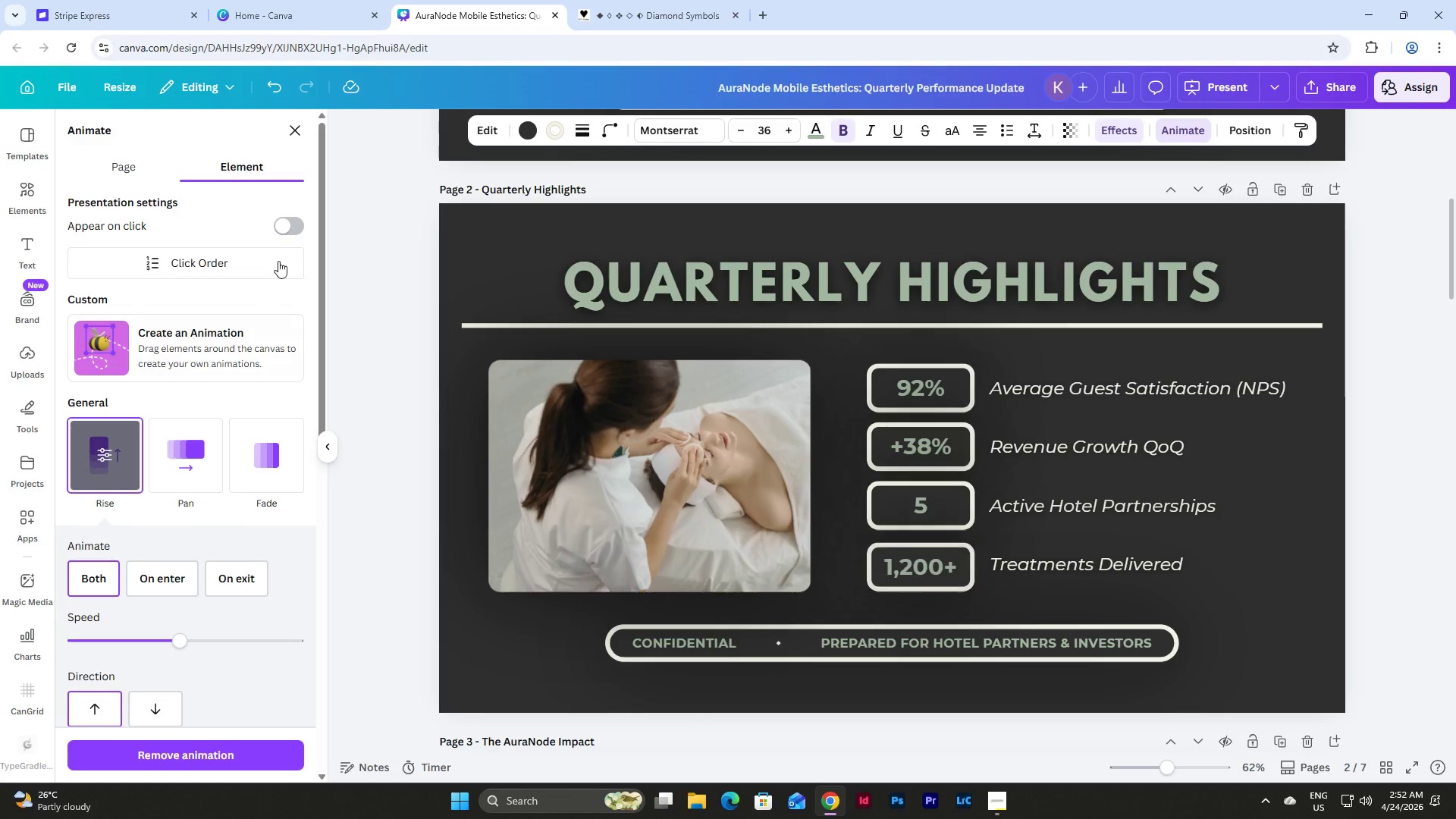 
left_click([296, 236])
 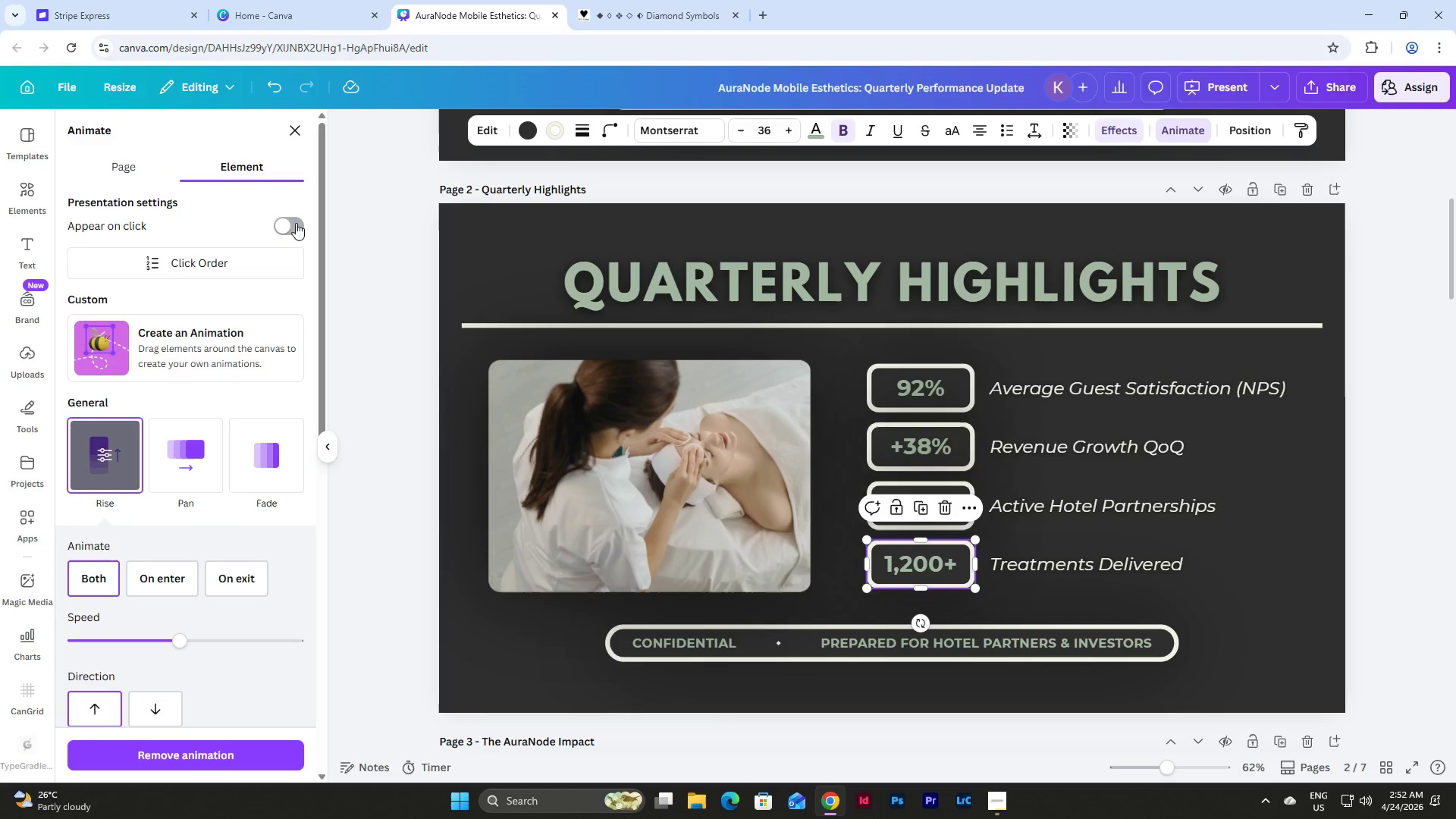 
left_click([296, 223])
 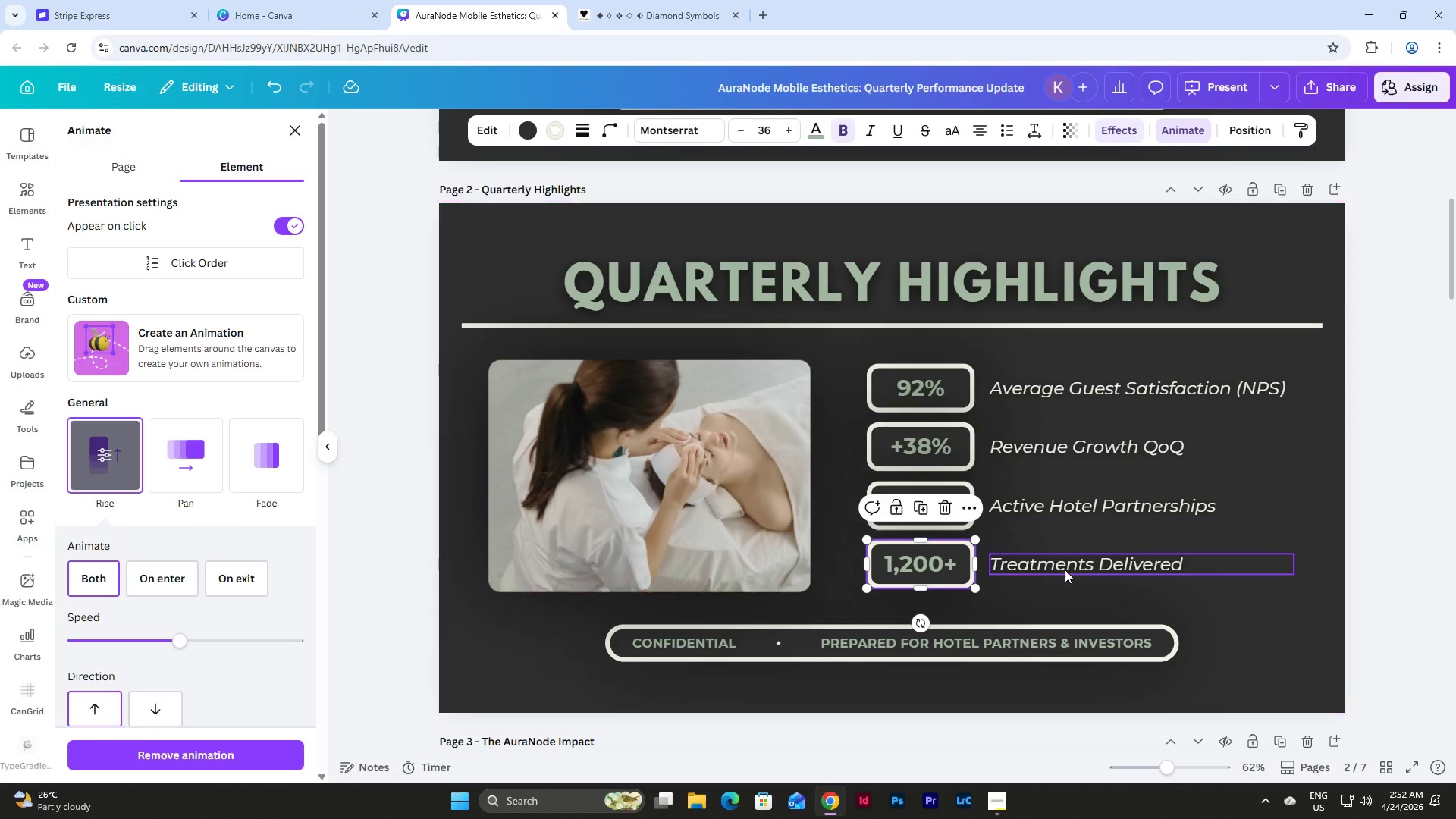 
left_click([1065, 569])
 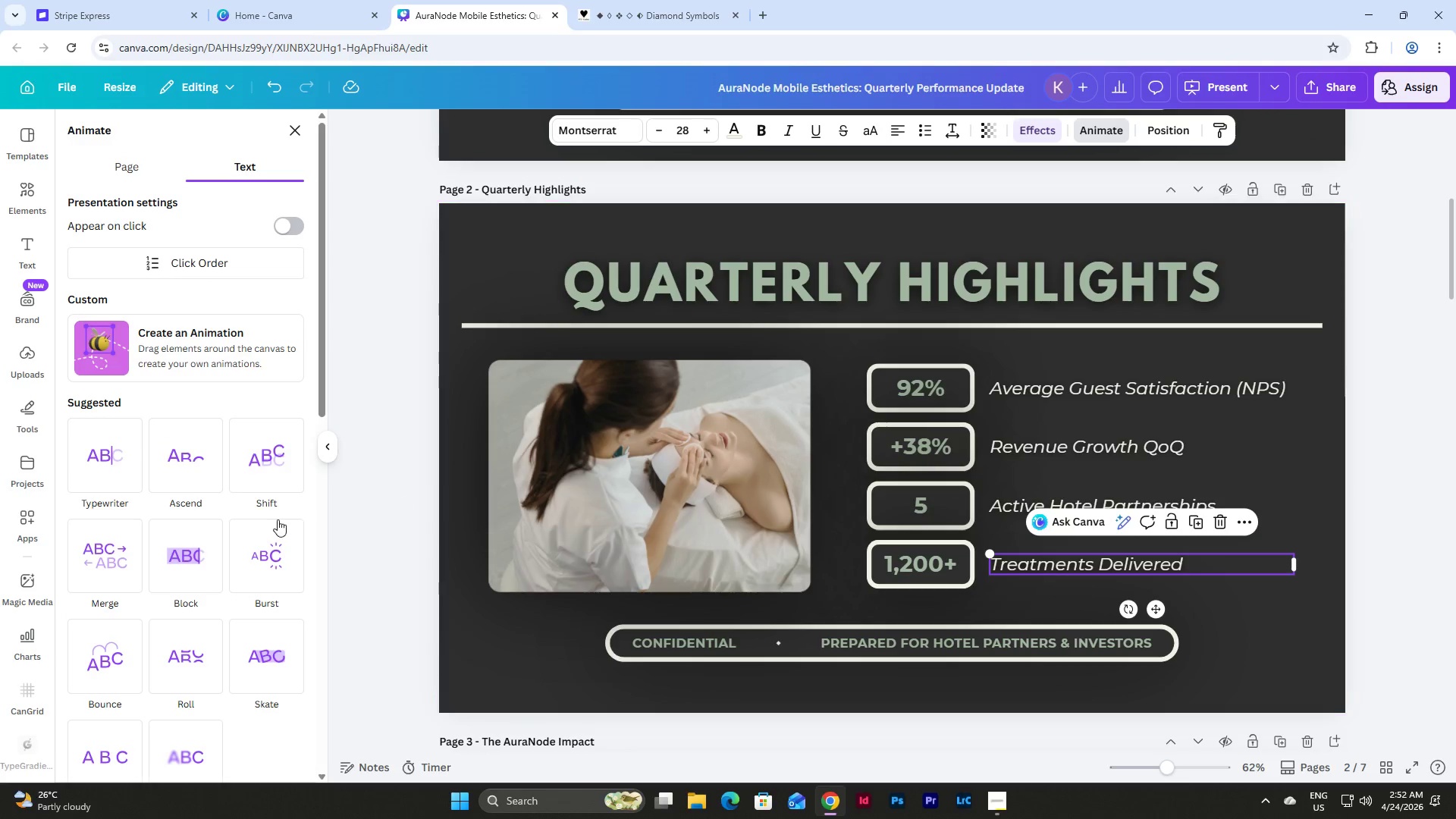 
scroll: coordinate [278, 519], scroll_direction: down, amount: 4.0
 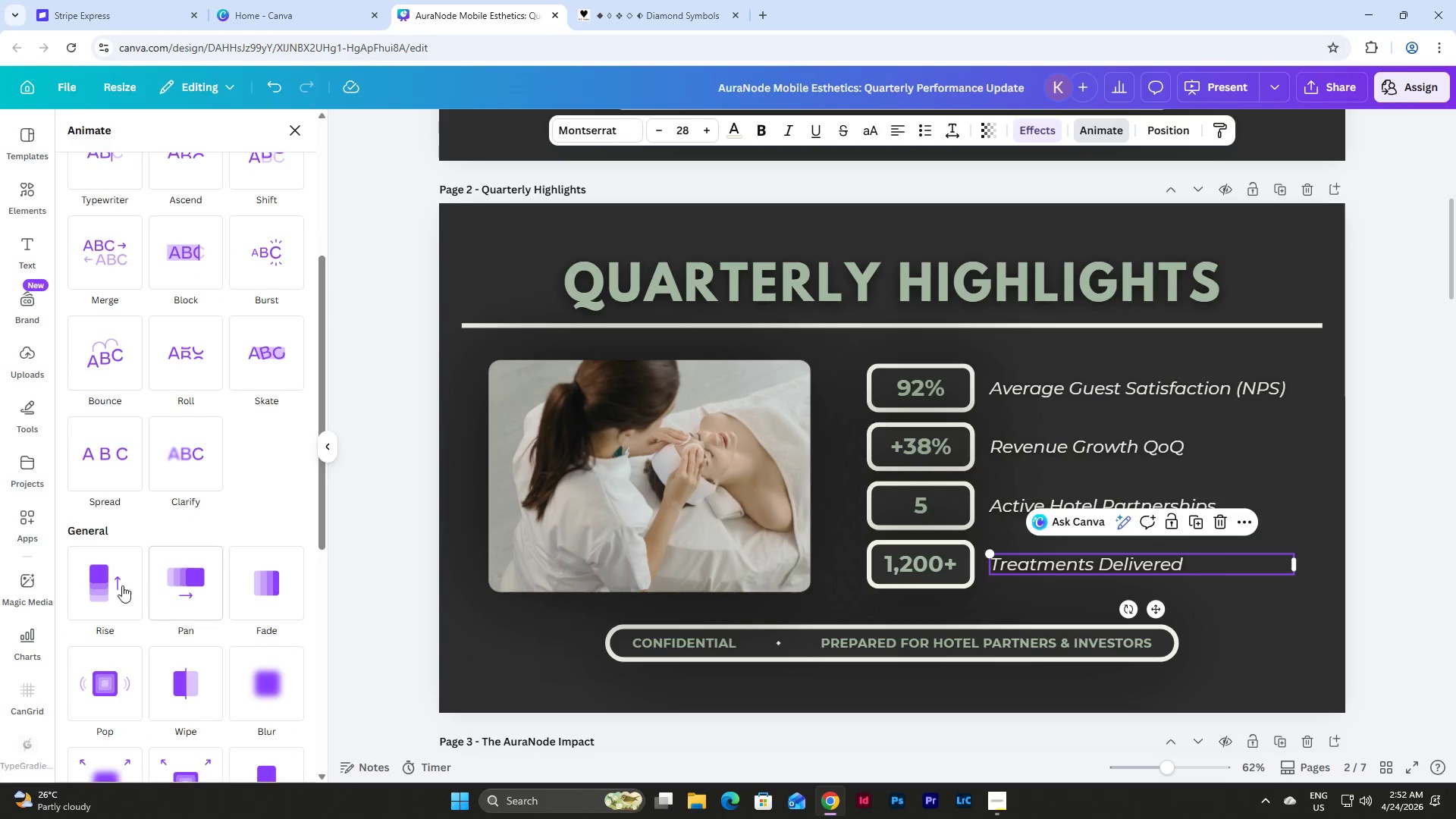 
left_click([112, 592])
 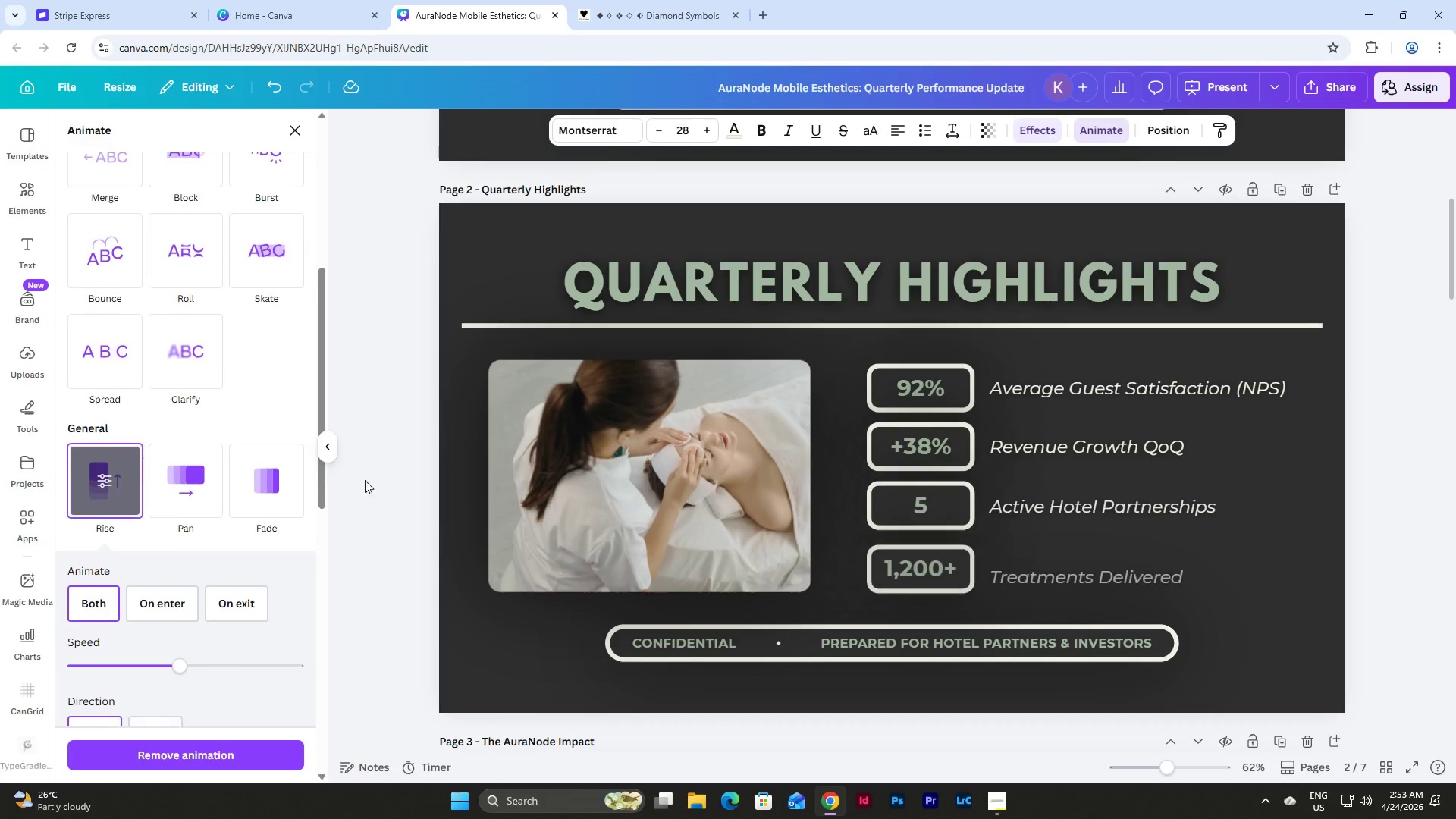 
scroll: coordinate [306, 403], scroll_direction: up, amount: 13.0
 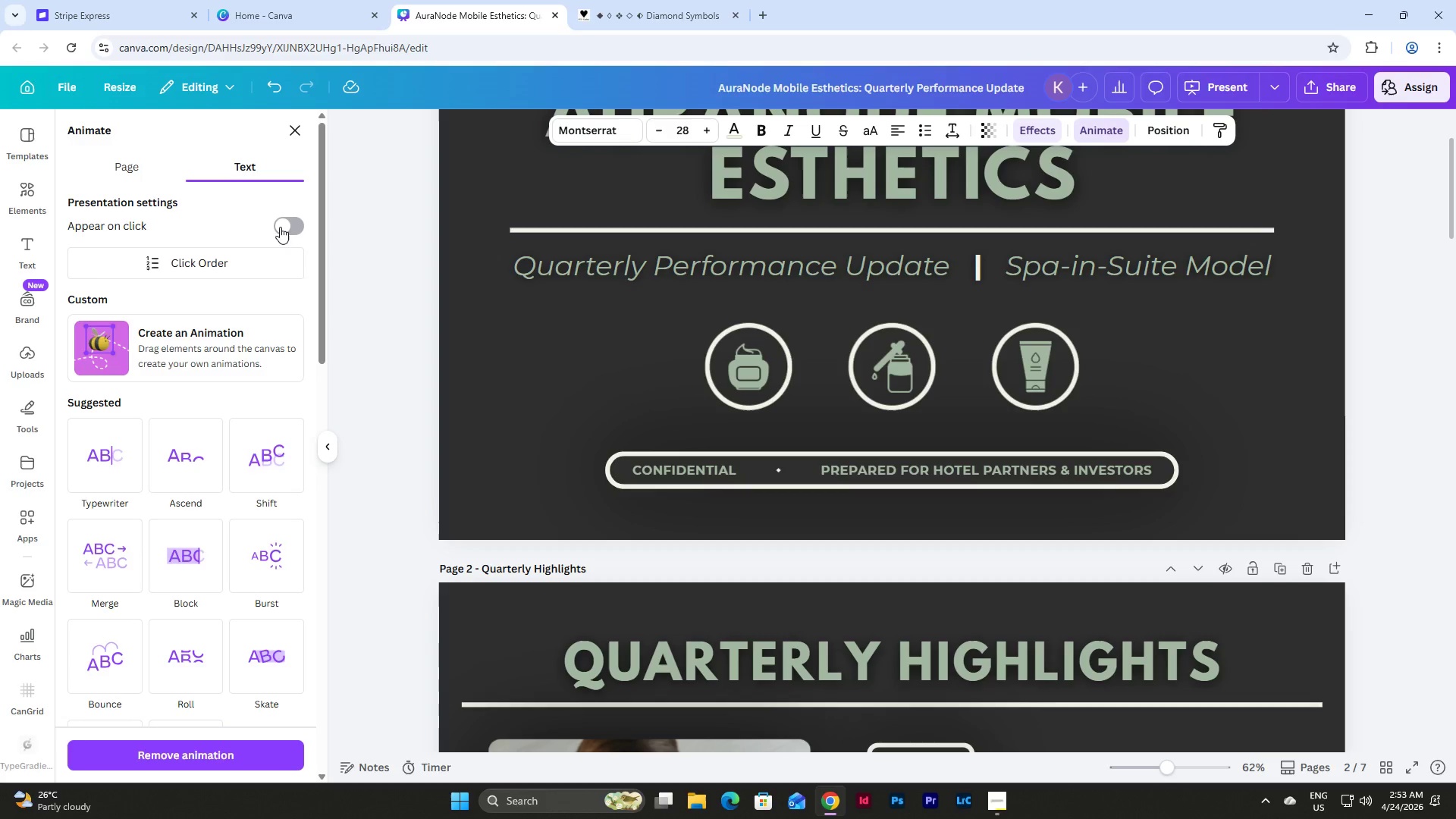 
left_click([281, 226])
 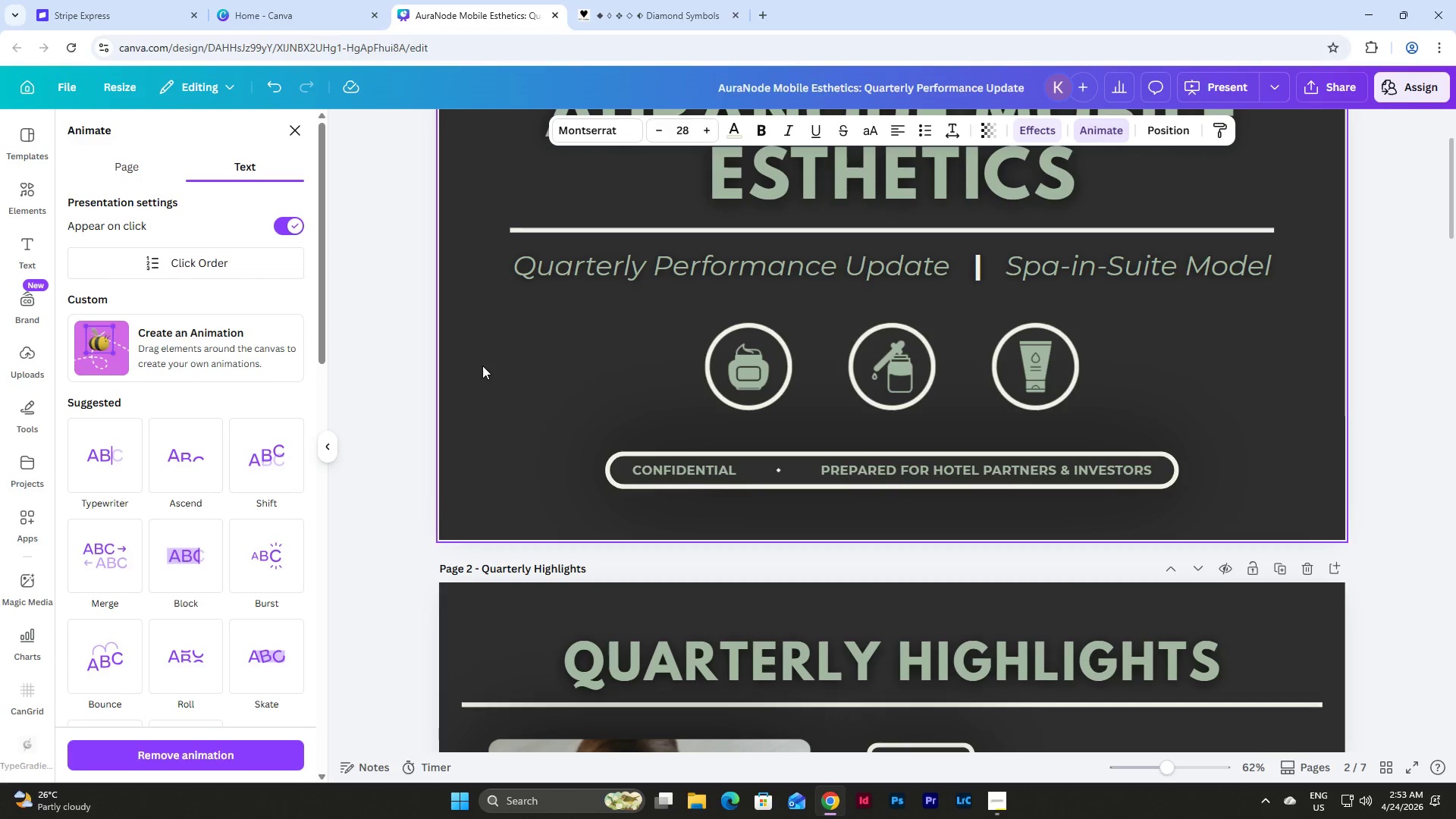 
scroll: coordinate [498, 394], scroll_direction: up, amount: 7.0
 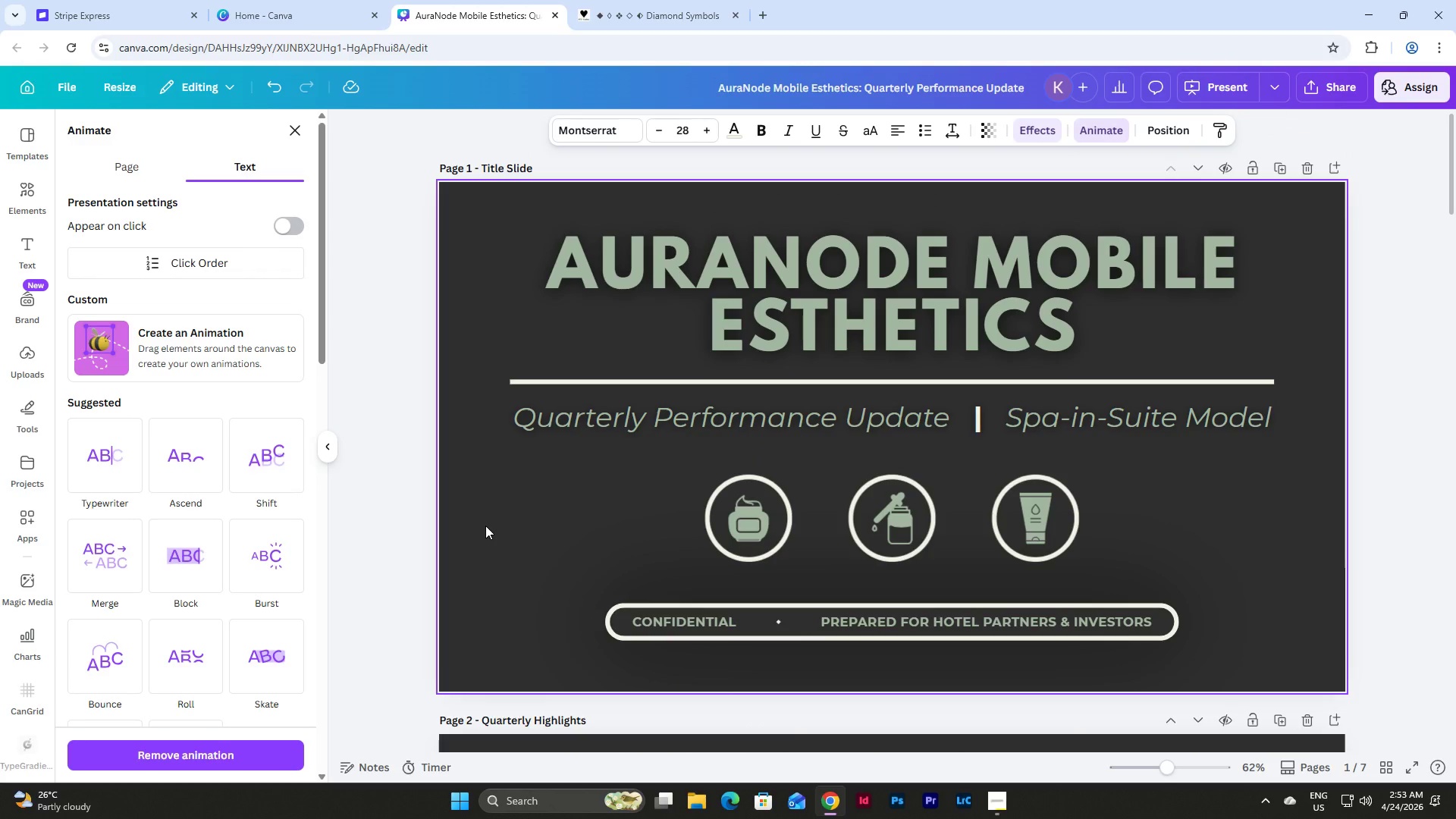 
left_click([485, 526])
 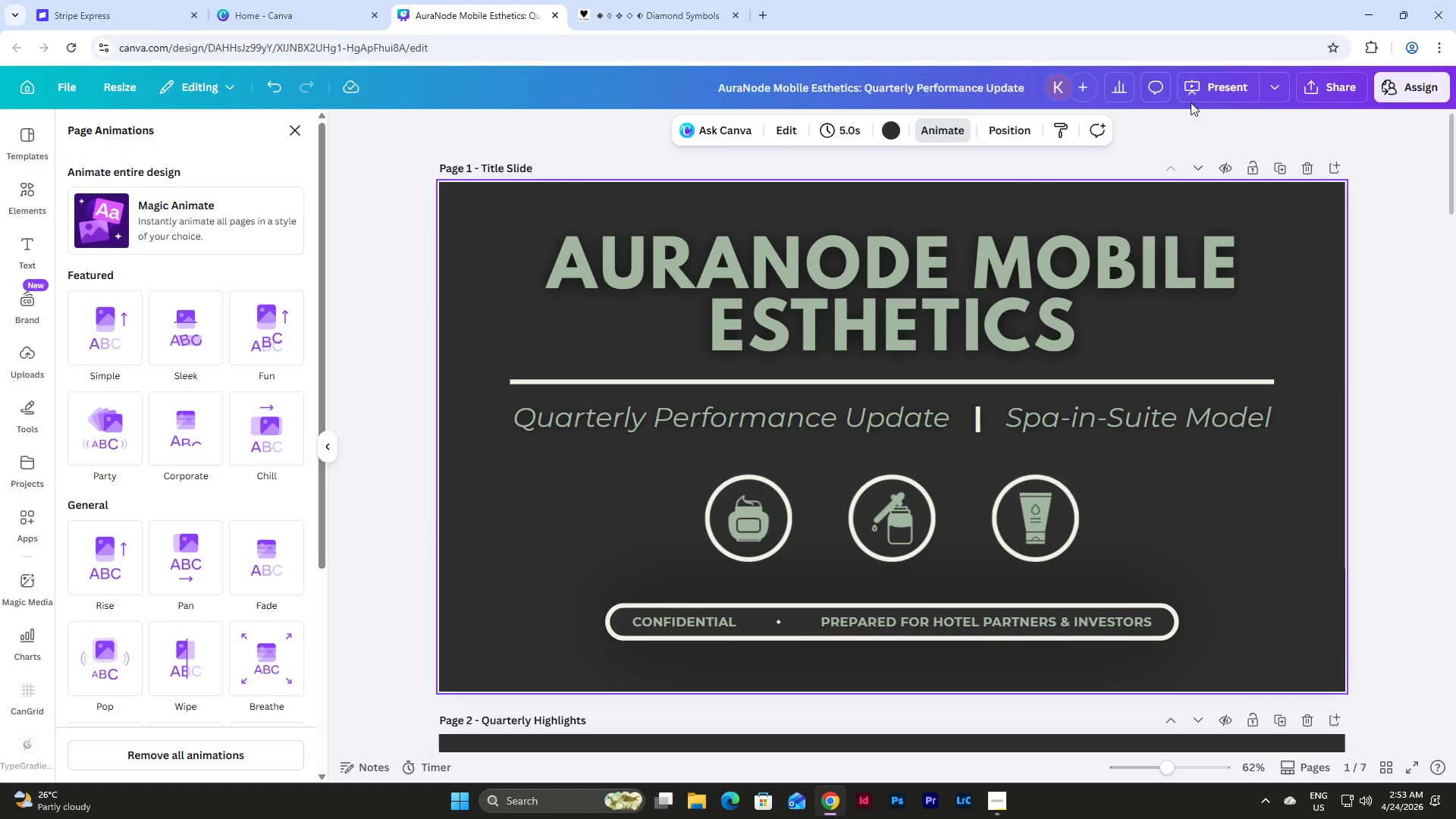 
left_click([1217, 84])
 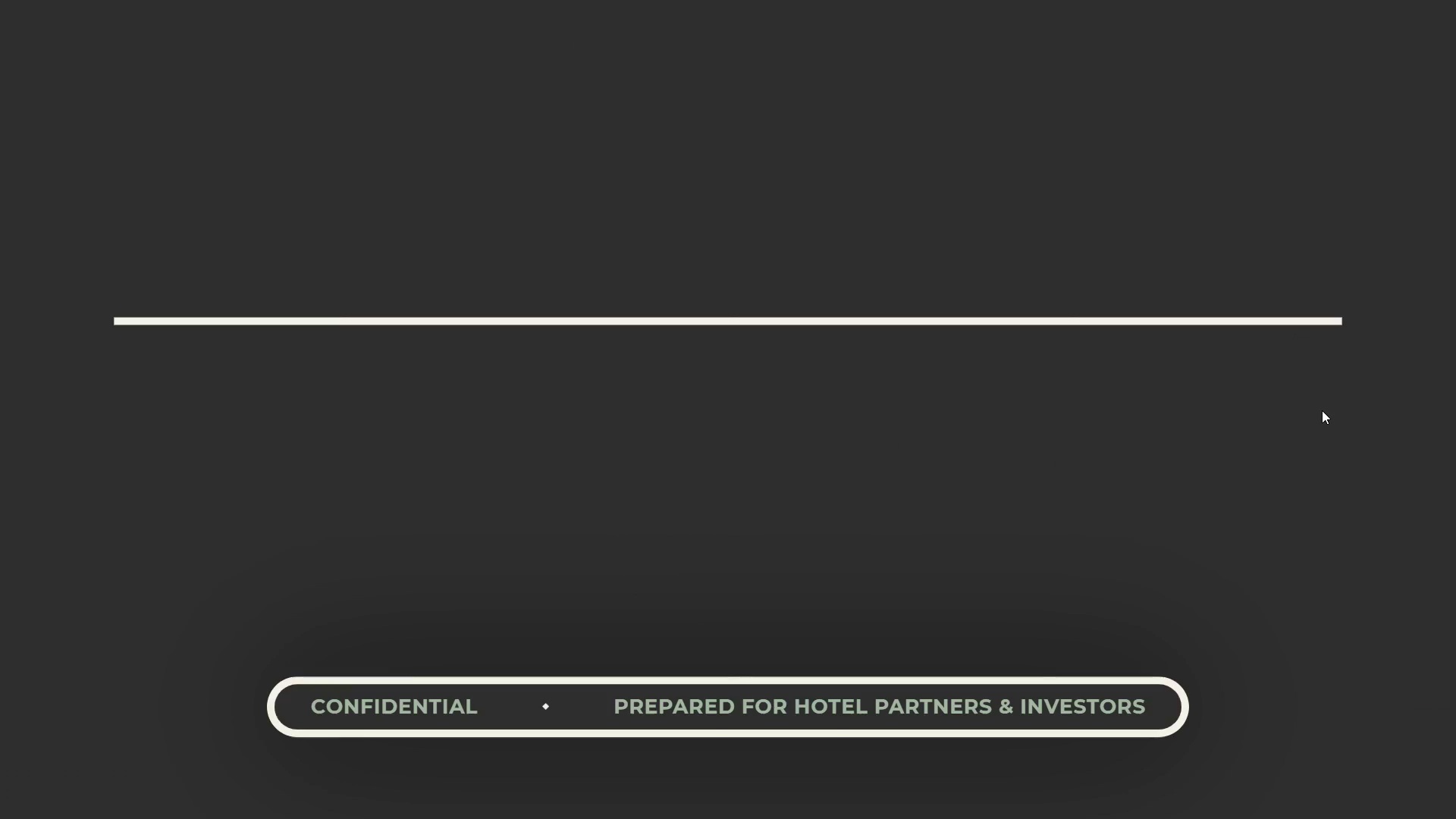 
wait(20.34)
 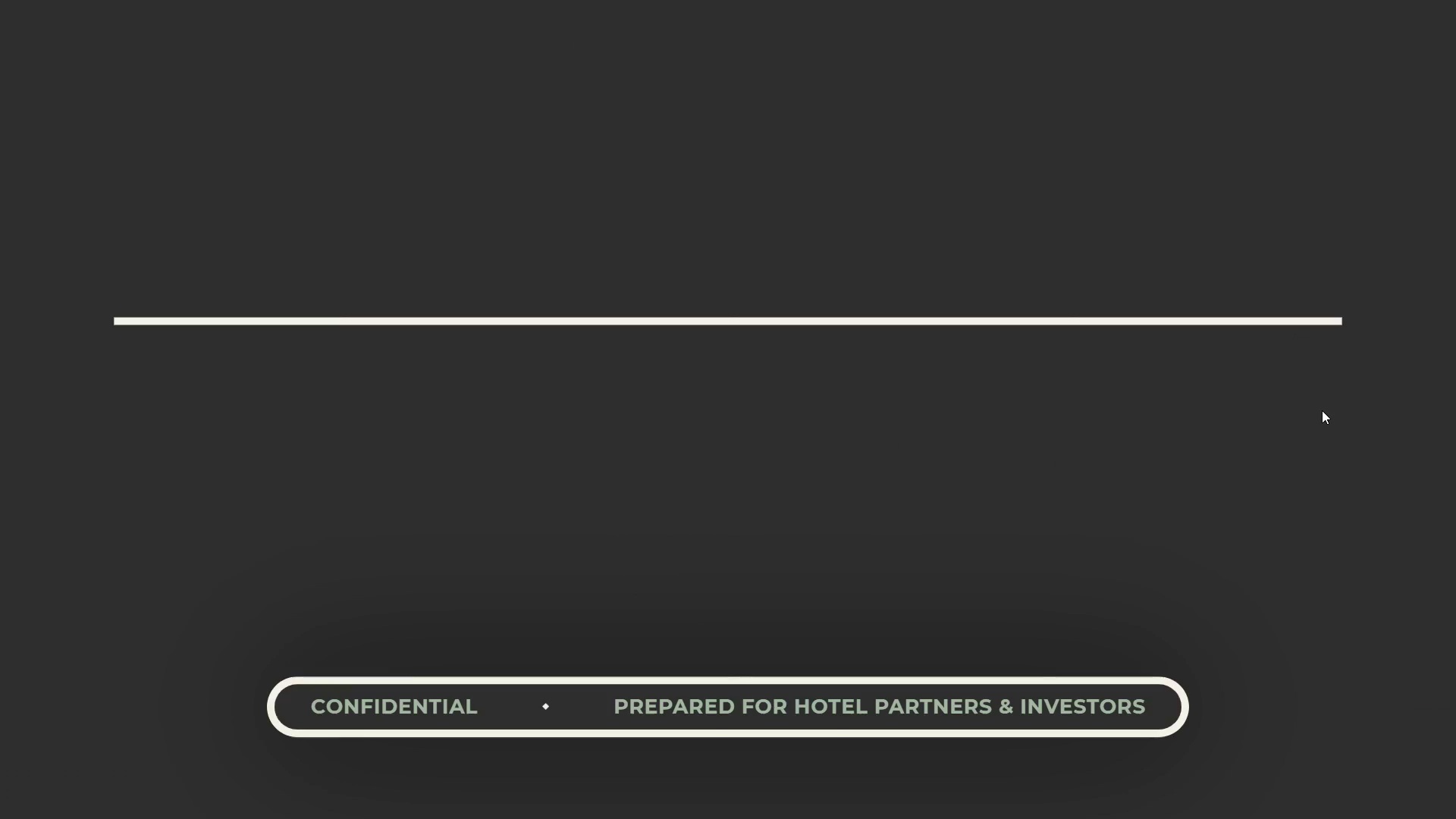 
key(ArrowRight)
 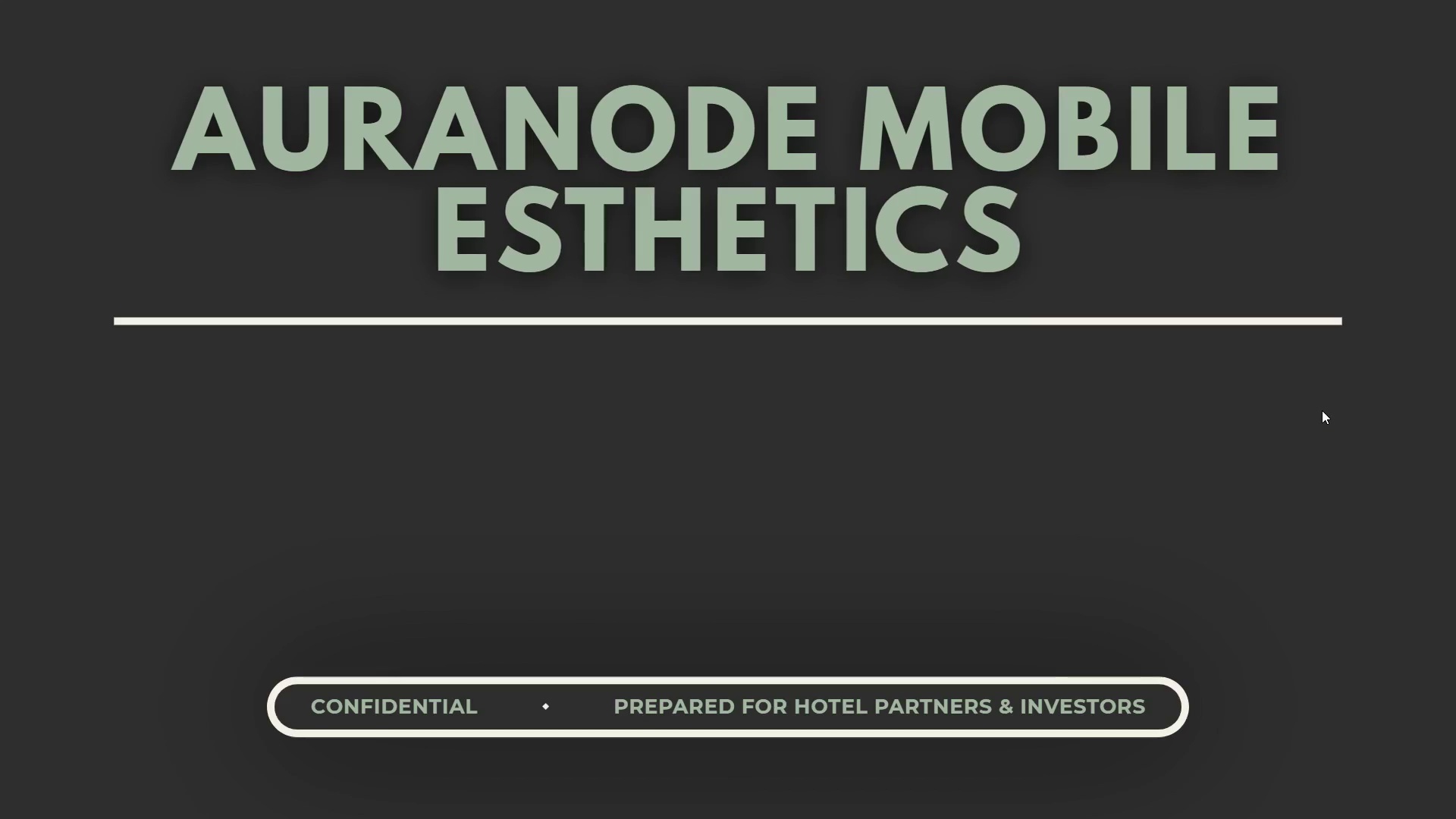 
key(ArrowRight)
 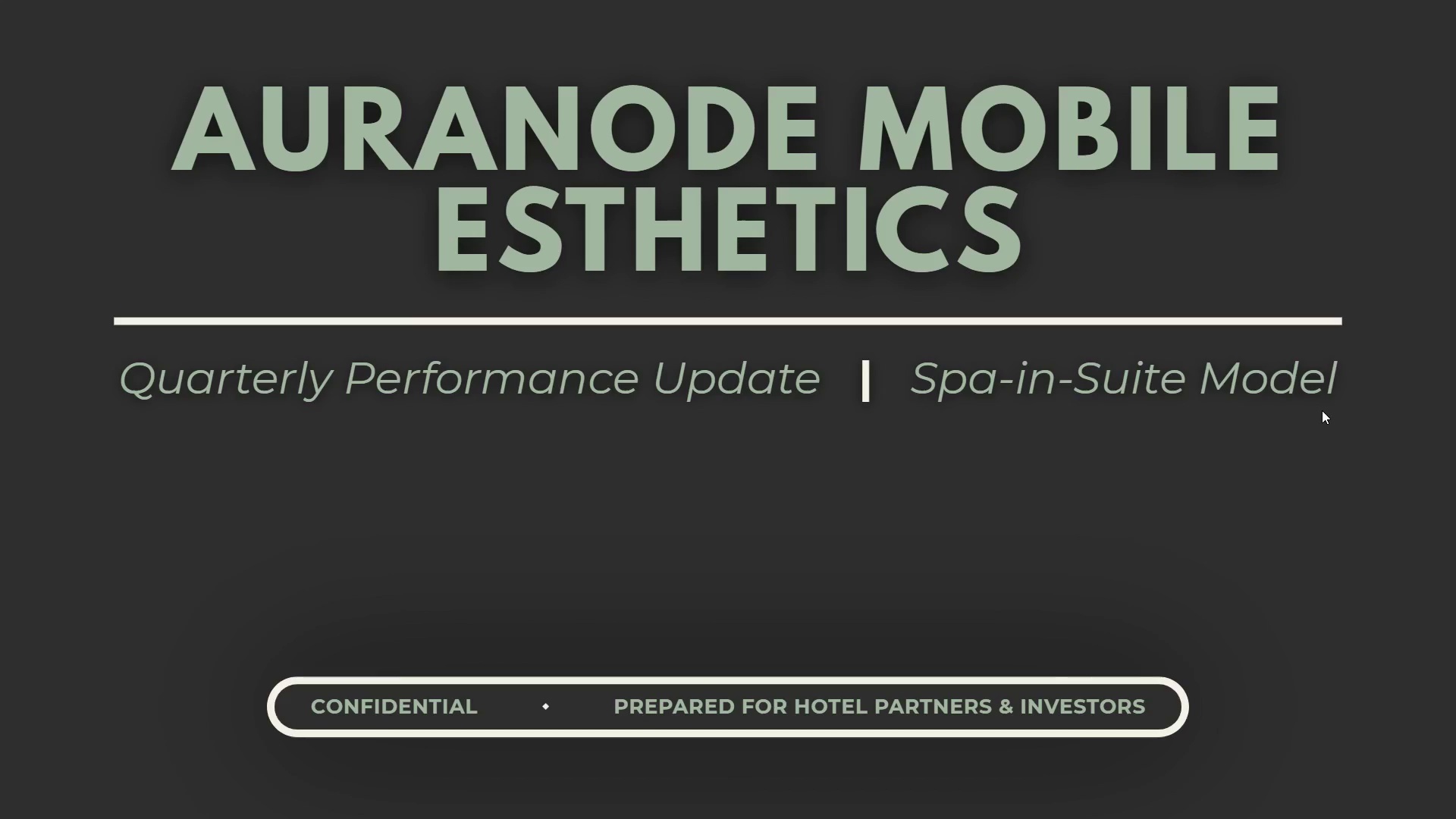 
key(ArrowRight)
 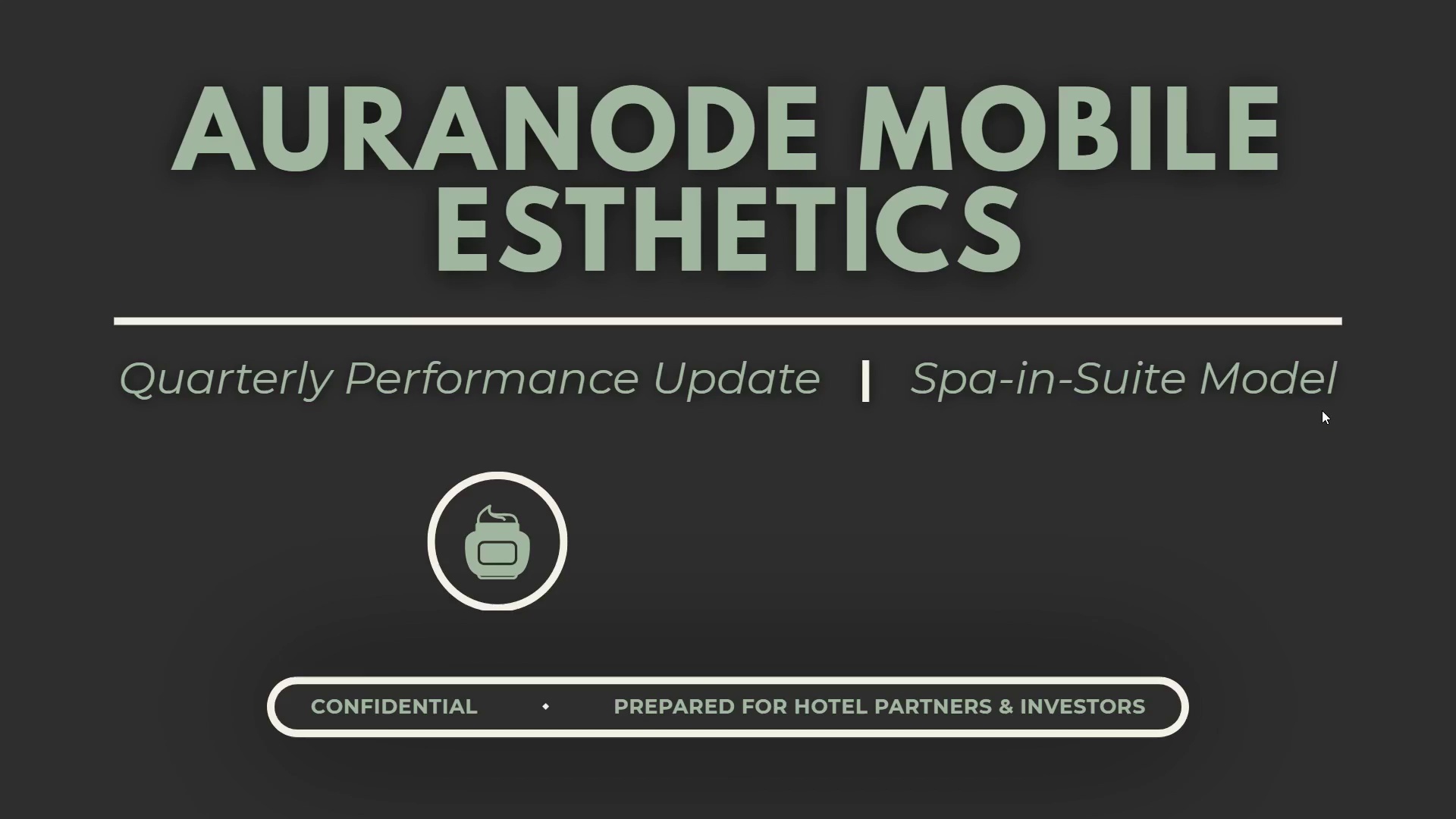 
key(ArrowRight)
 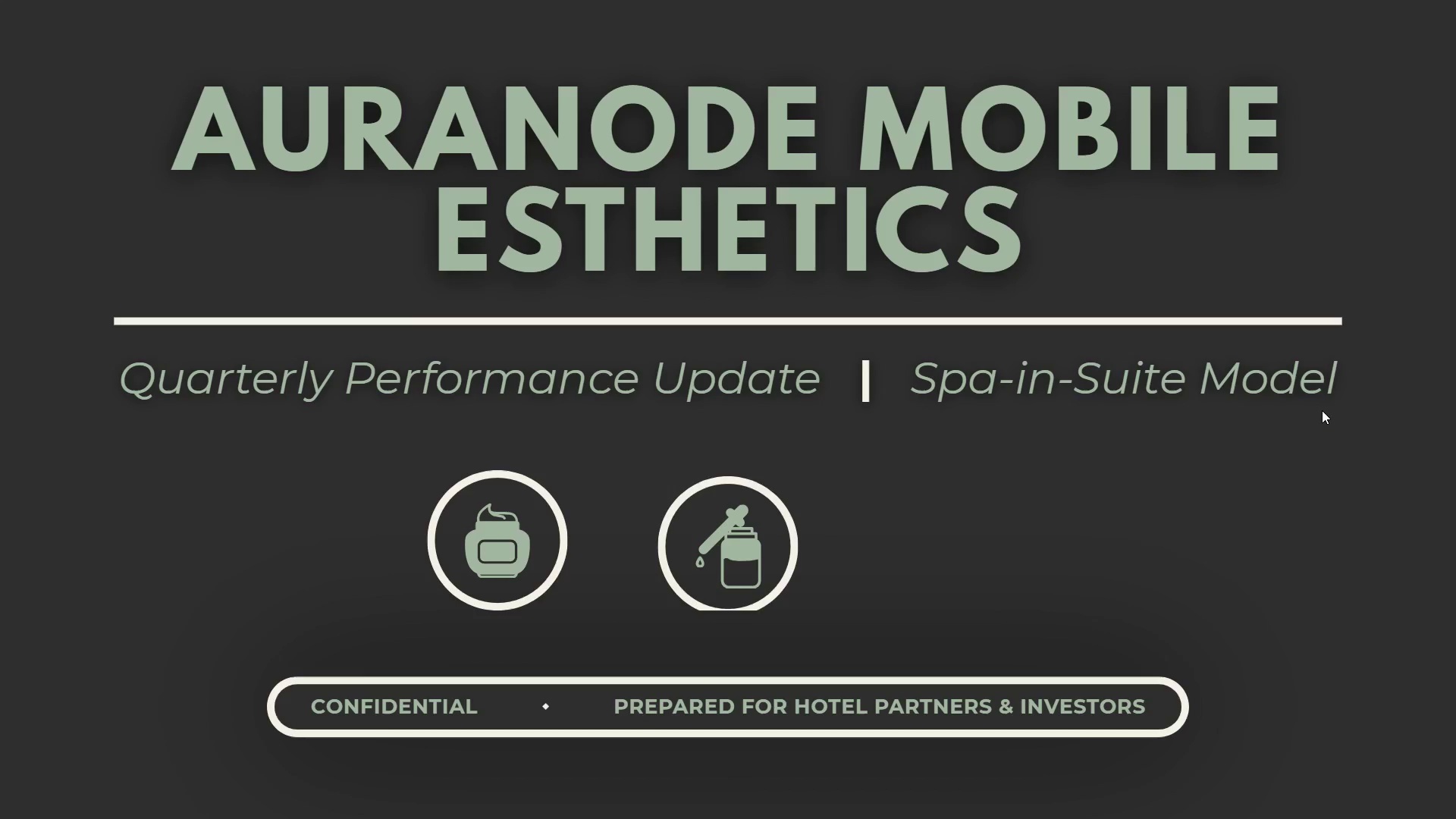 
key(ArrowRight)
 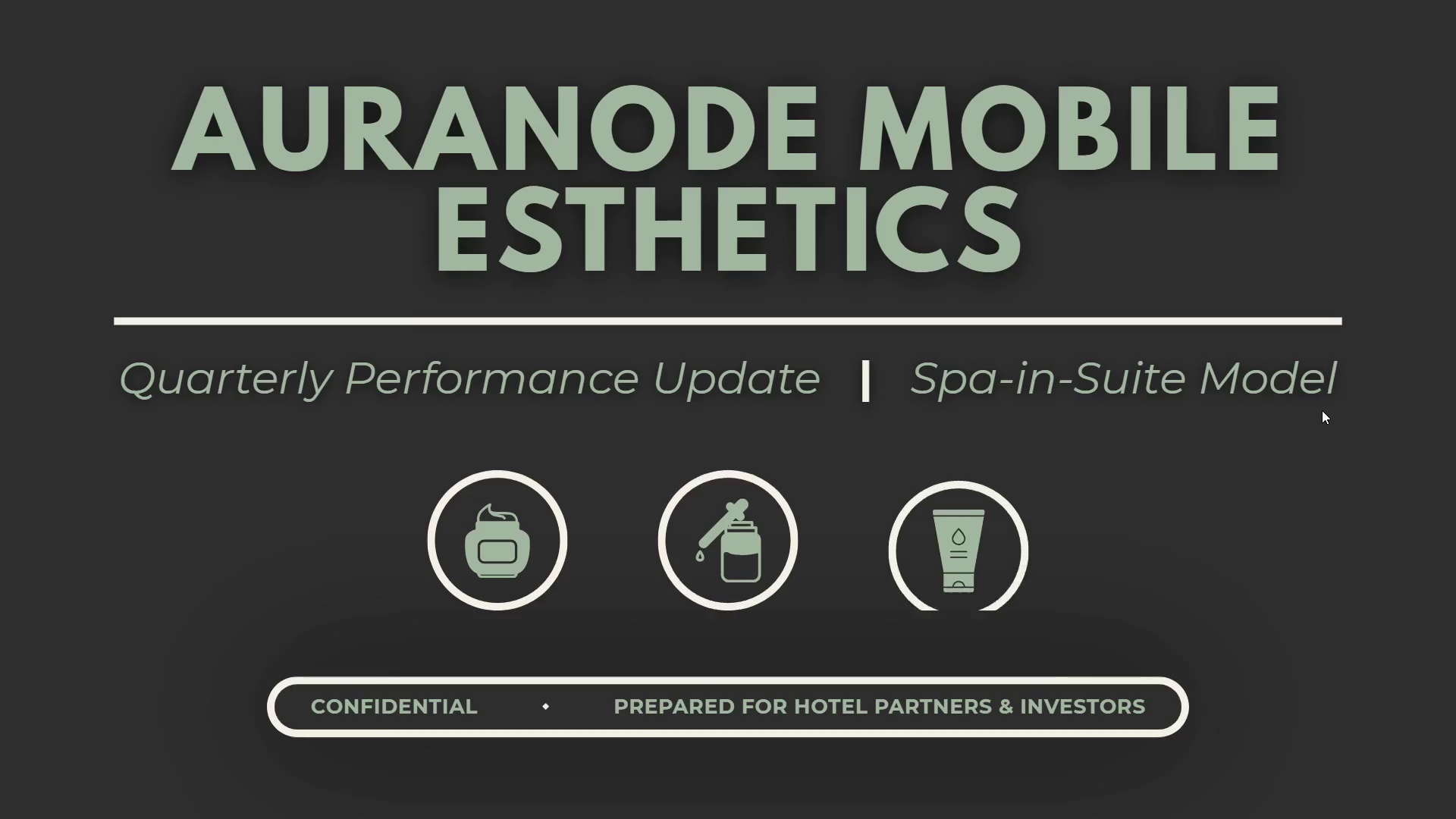 
key(ArrowRight)
 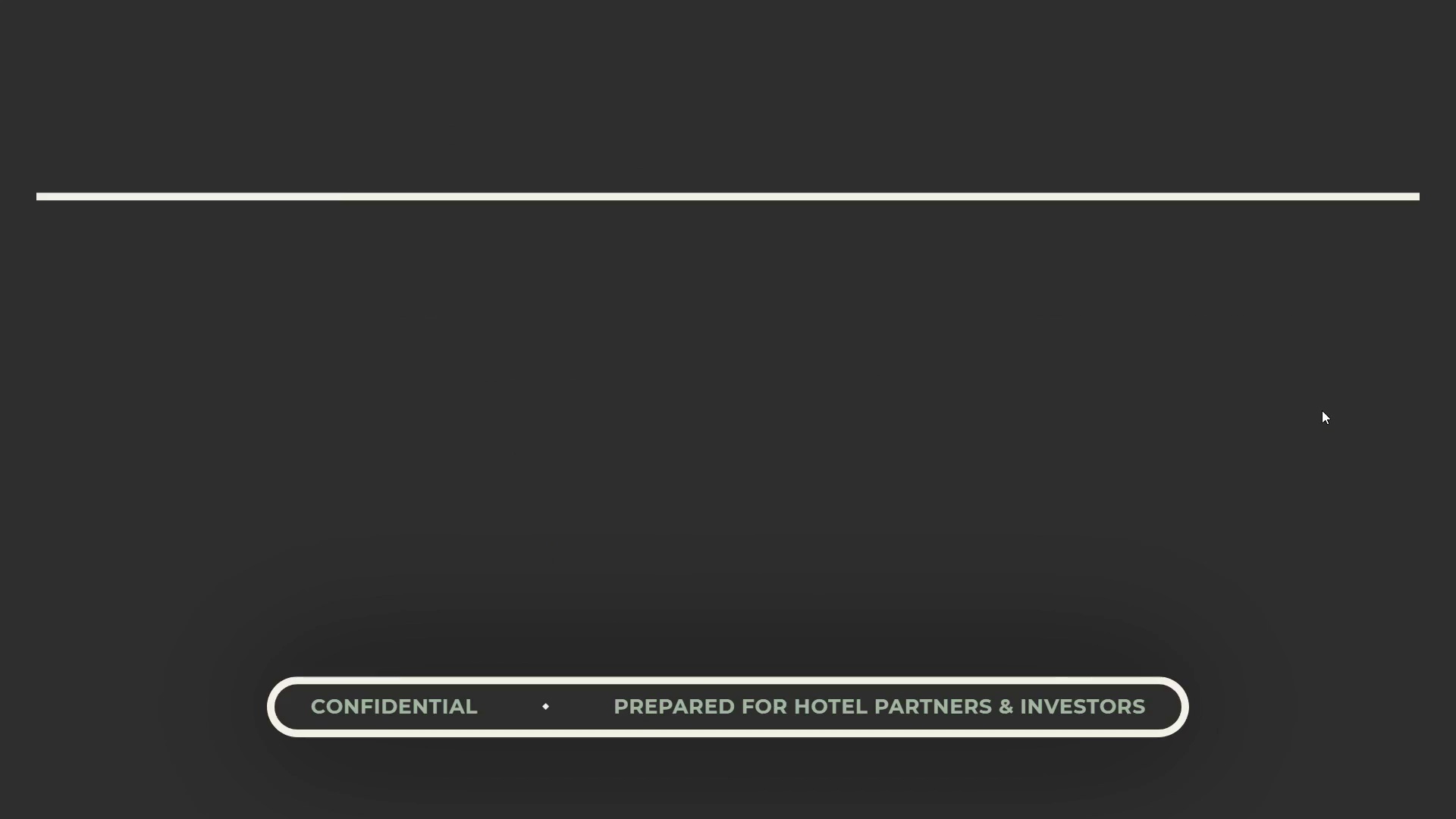 
key(ArrowRight)
 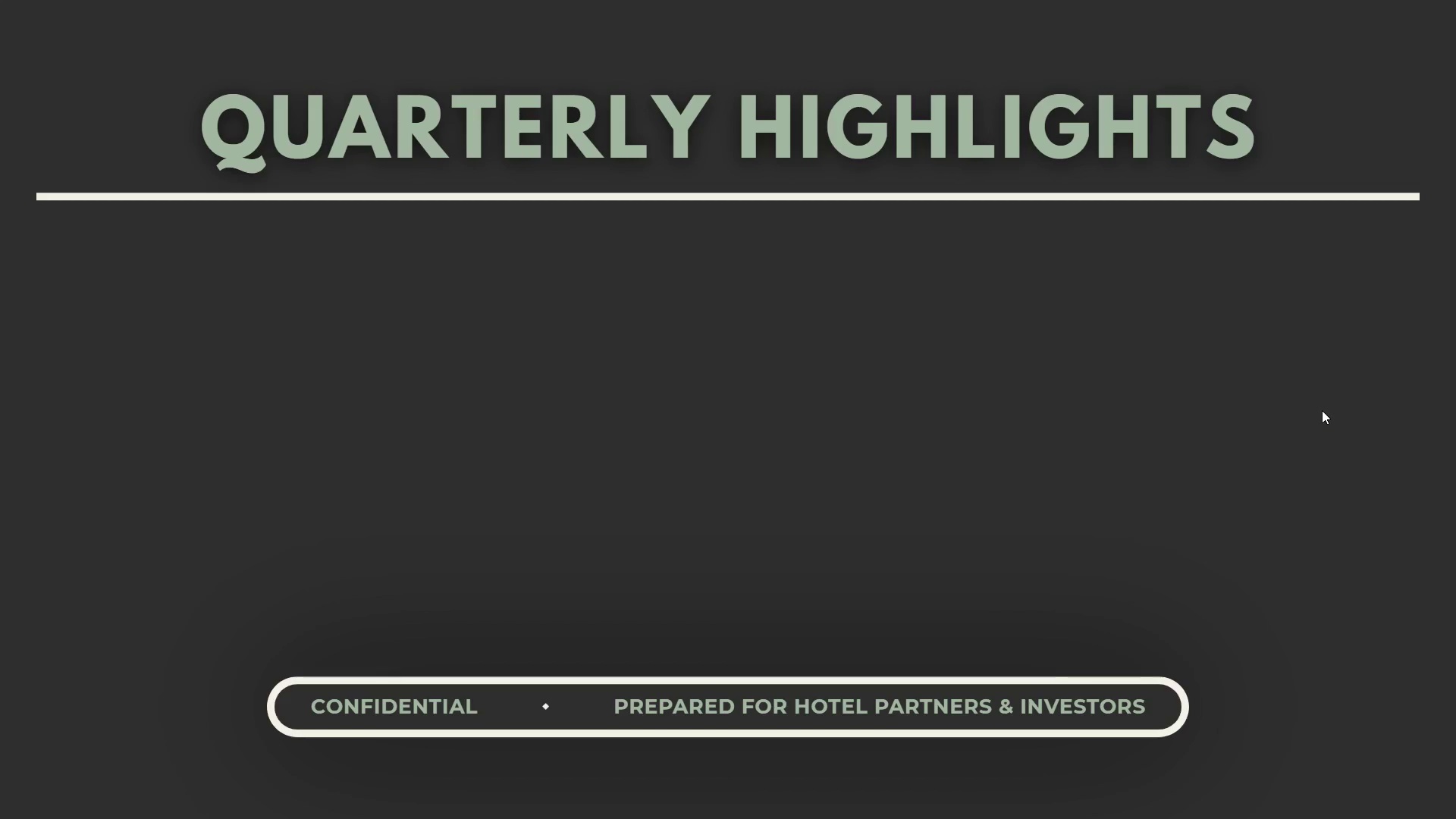 
key(ArrowRight)
 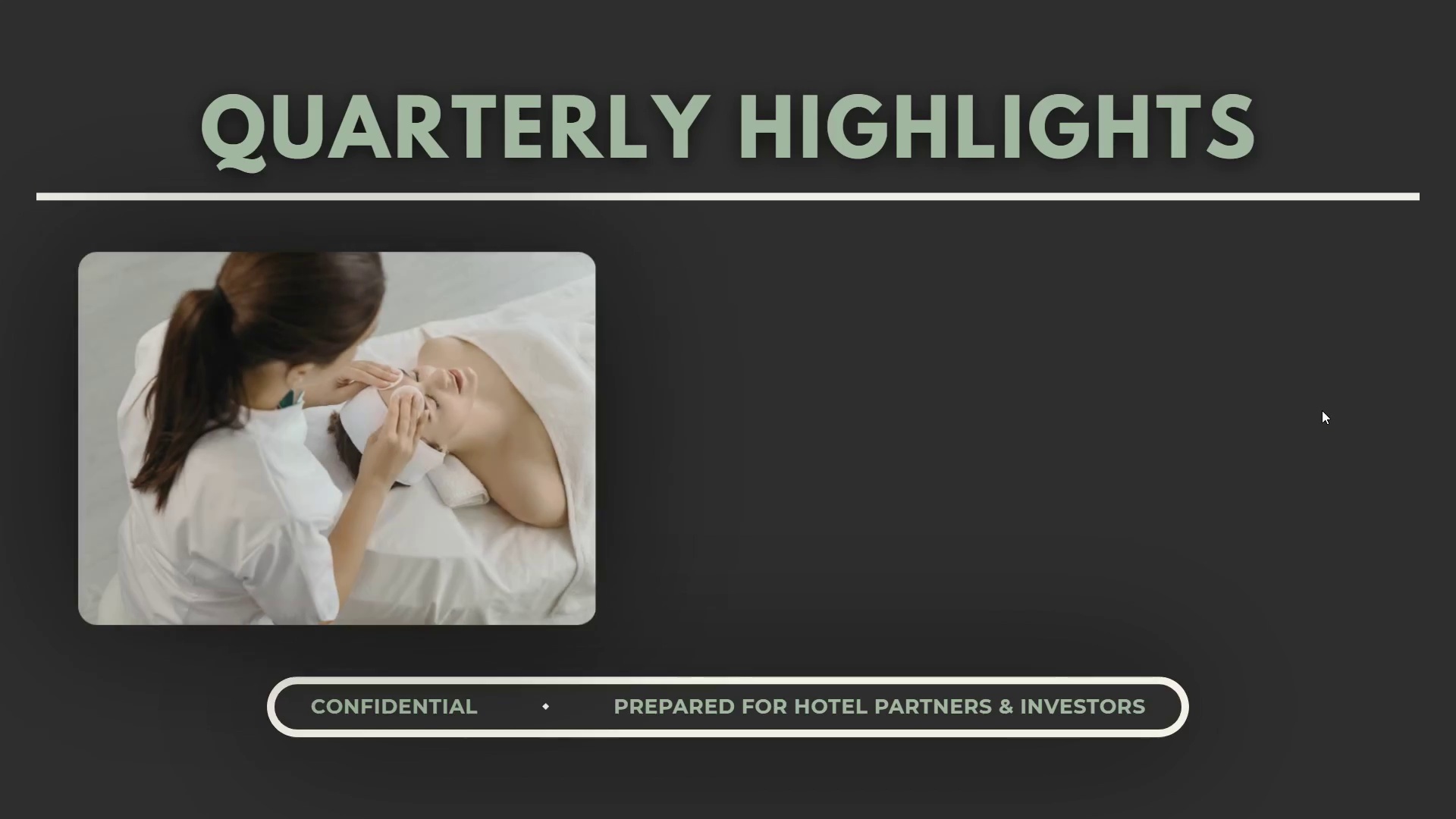 
key(ArrowRight)
 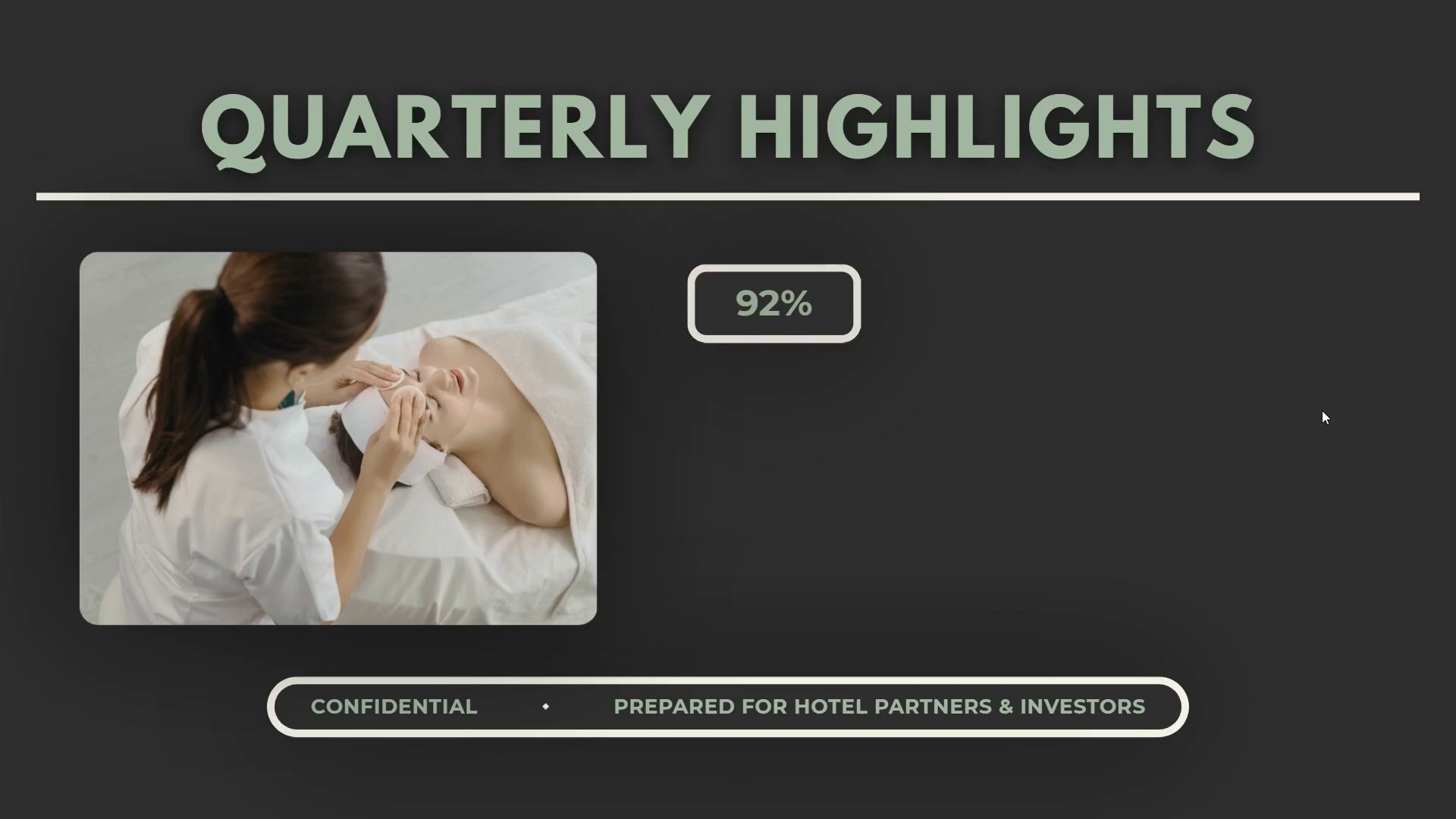 
key(ArrowRight)
 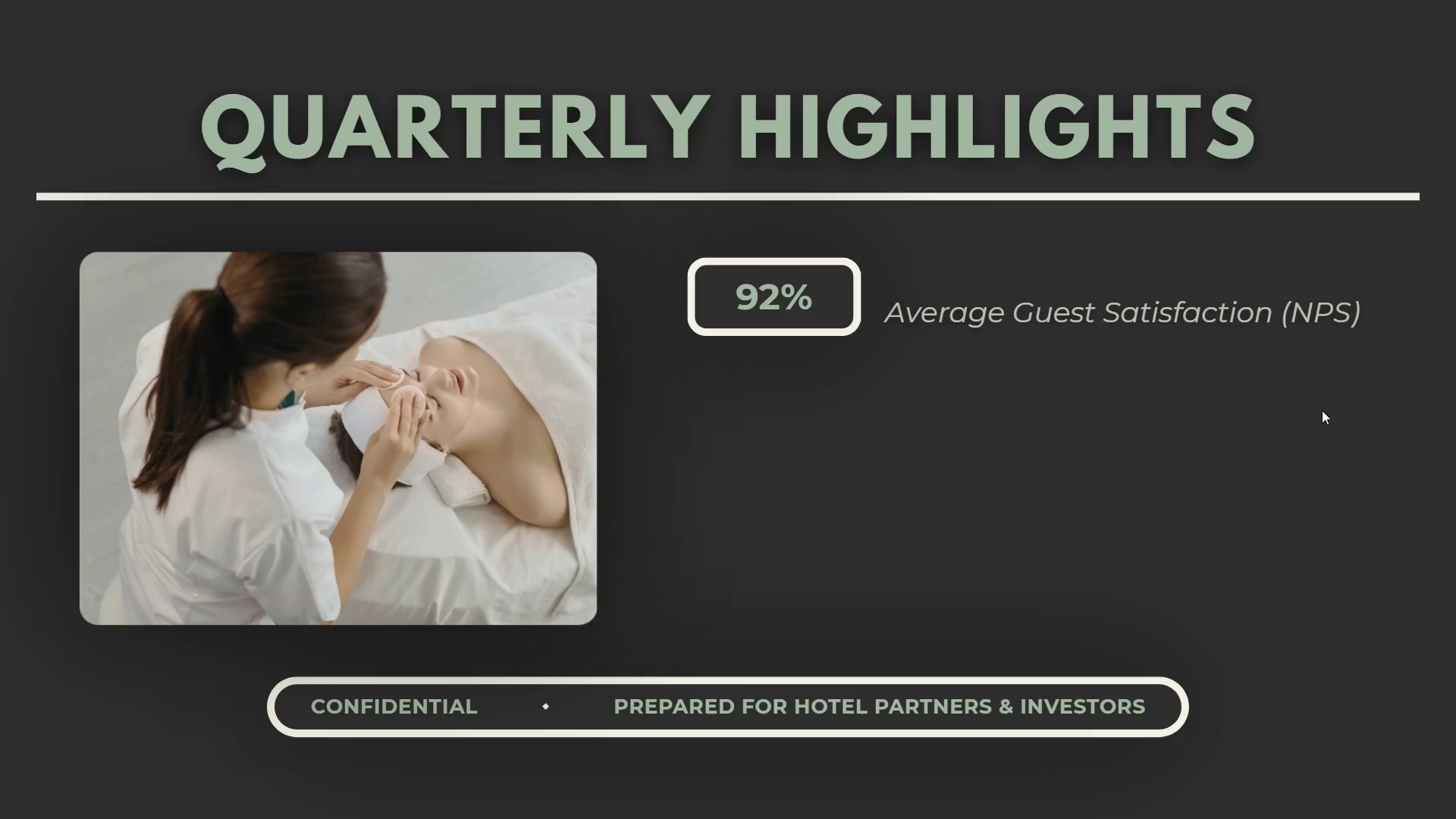 
key(ArrowRight)
 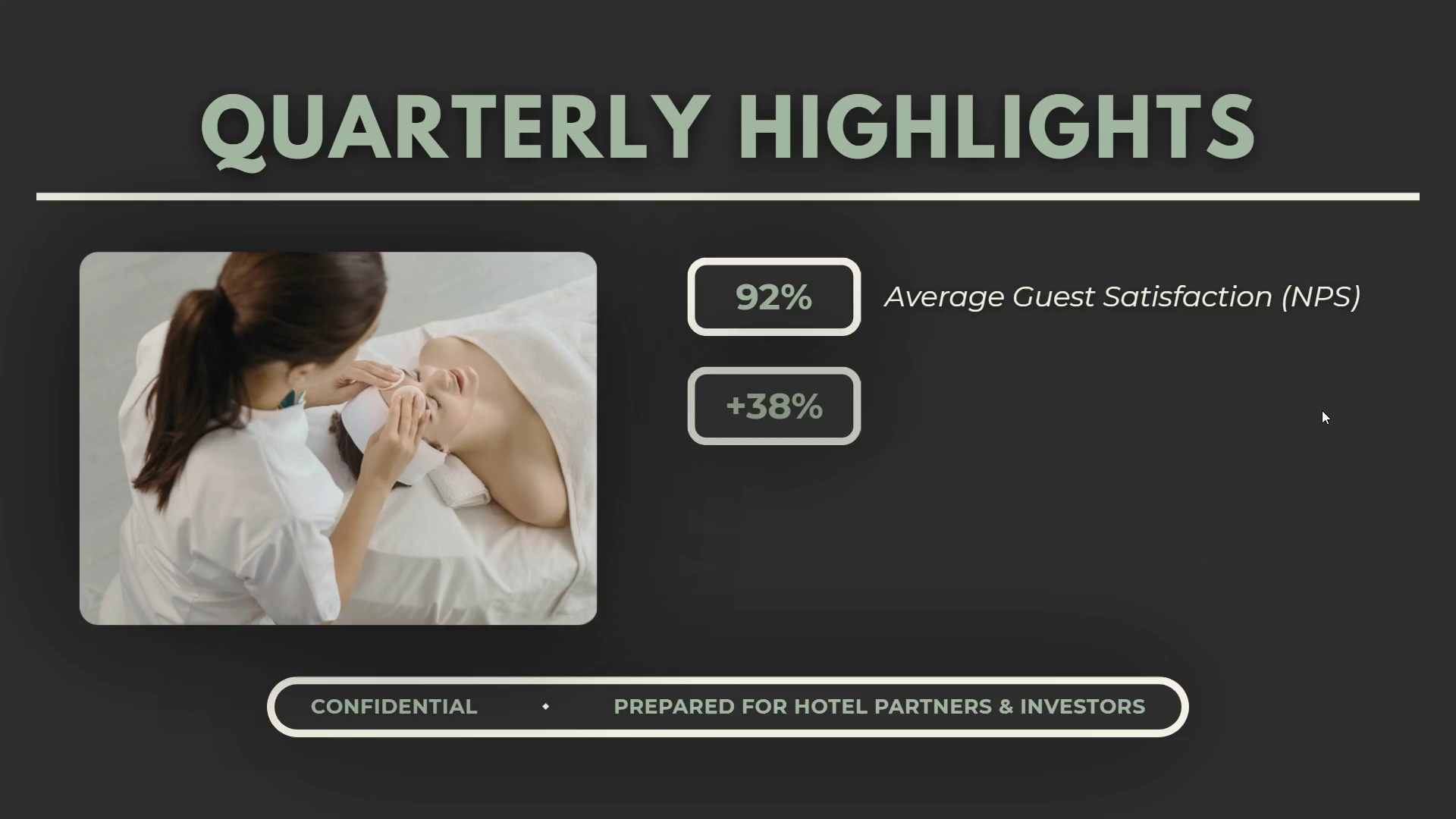 
key(ArrowRight)
 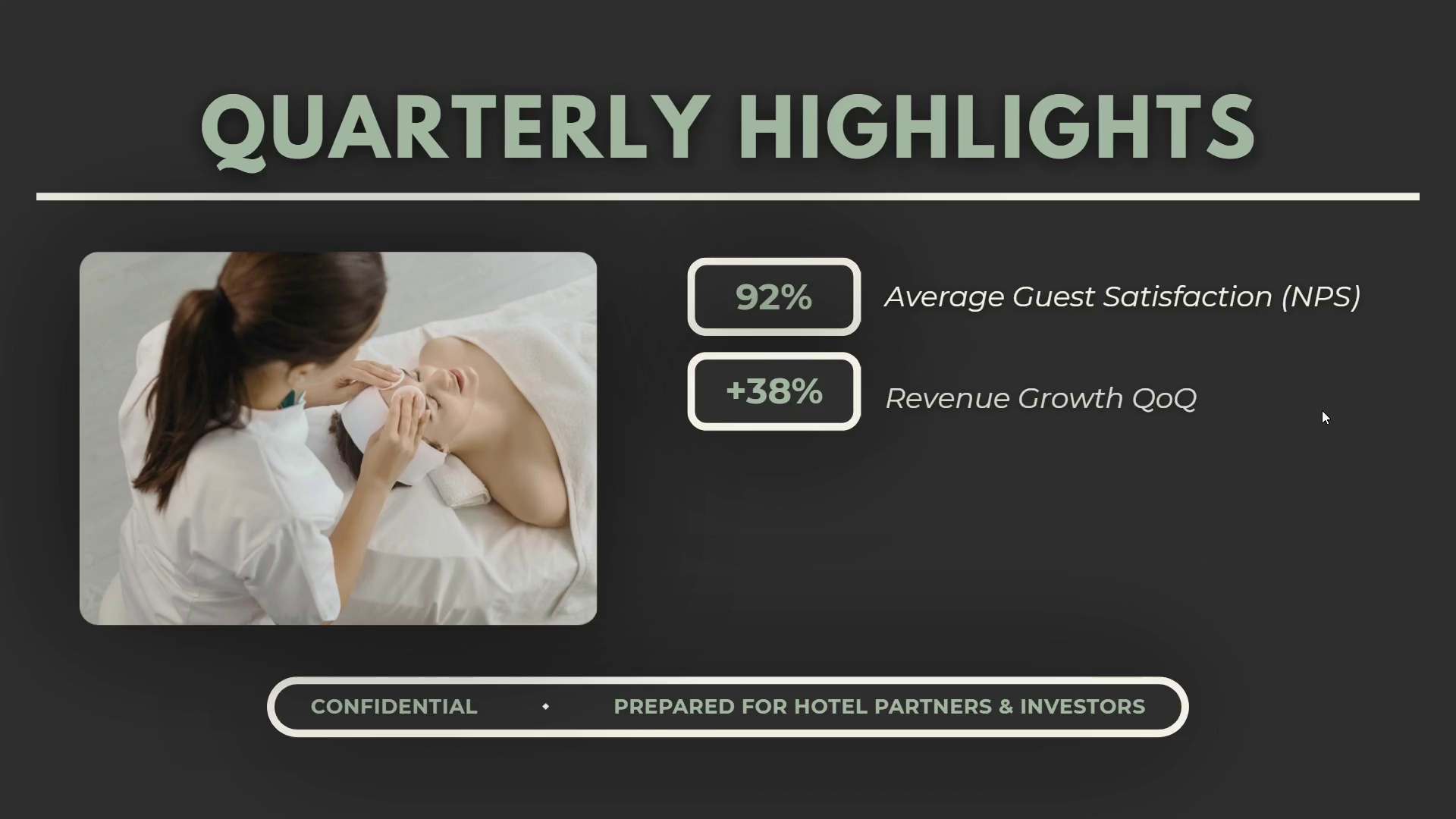 
key(ArrowRight)
 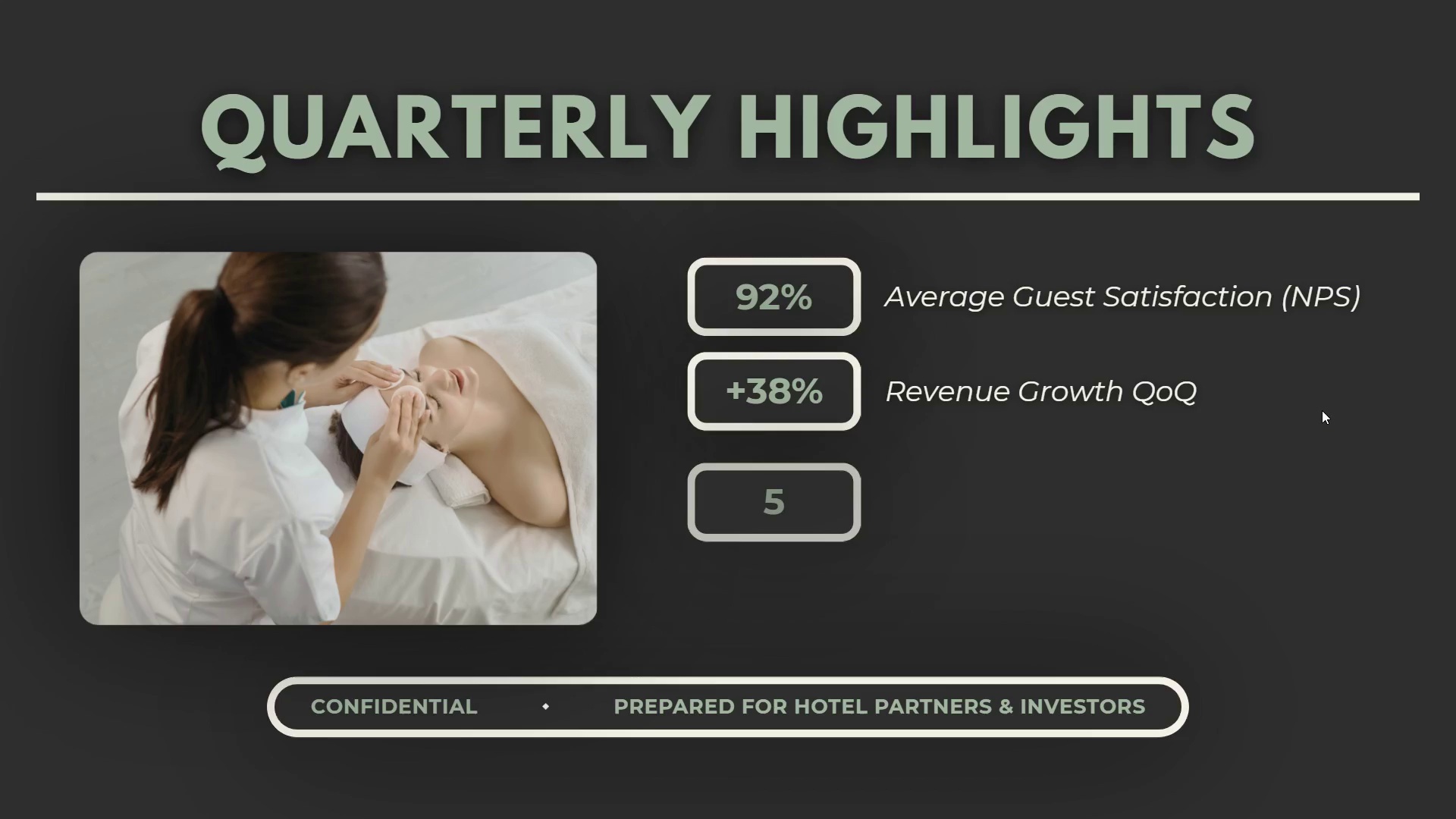 
key(ArrowRight)
 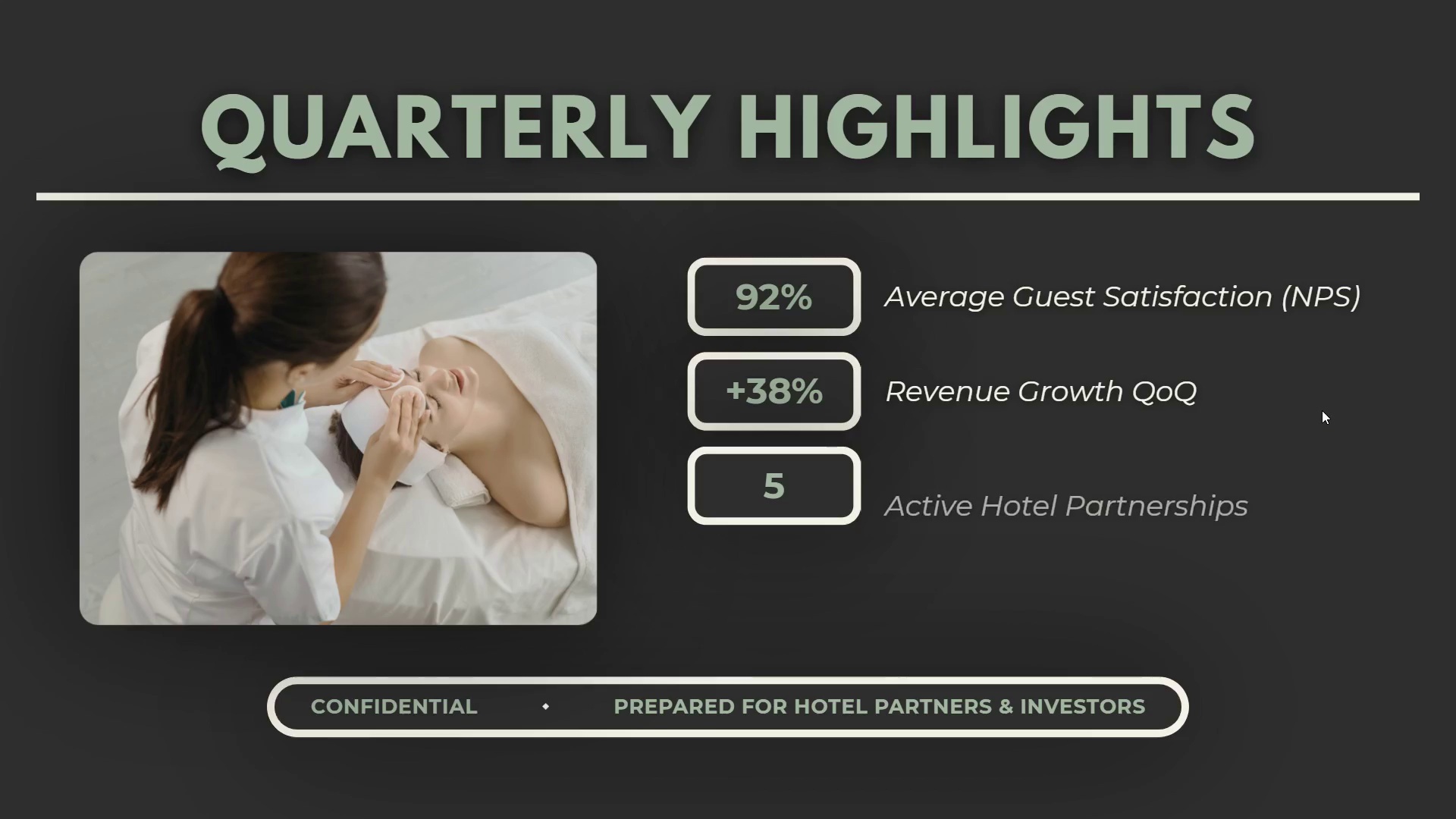 
key(ArrowRight)
 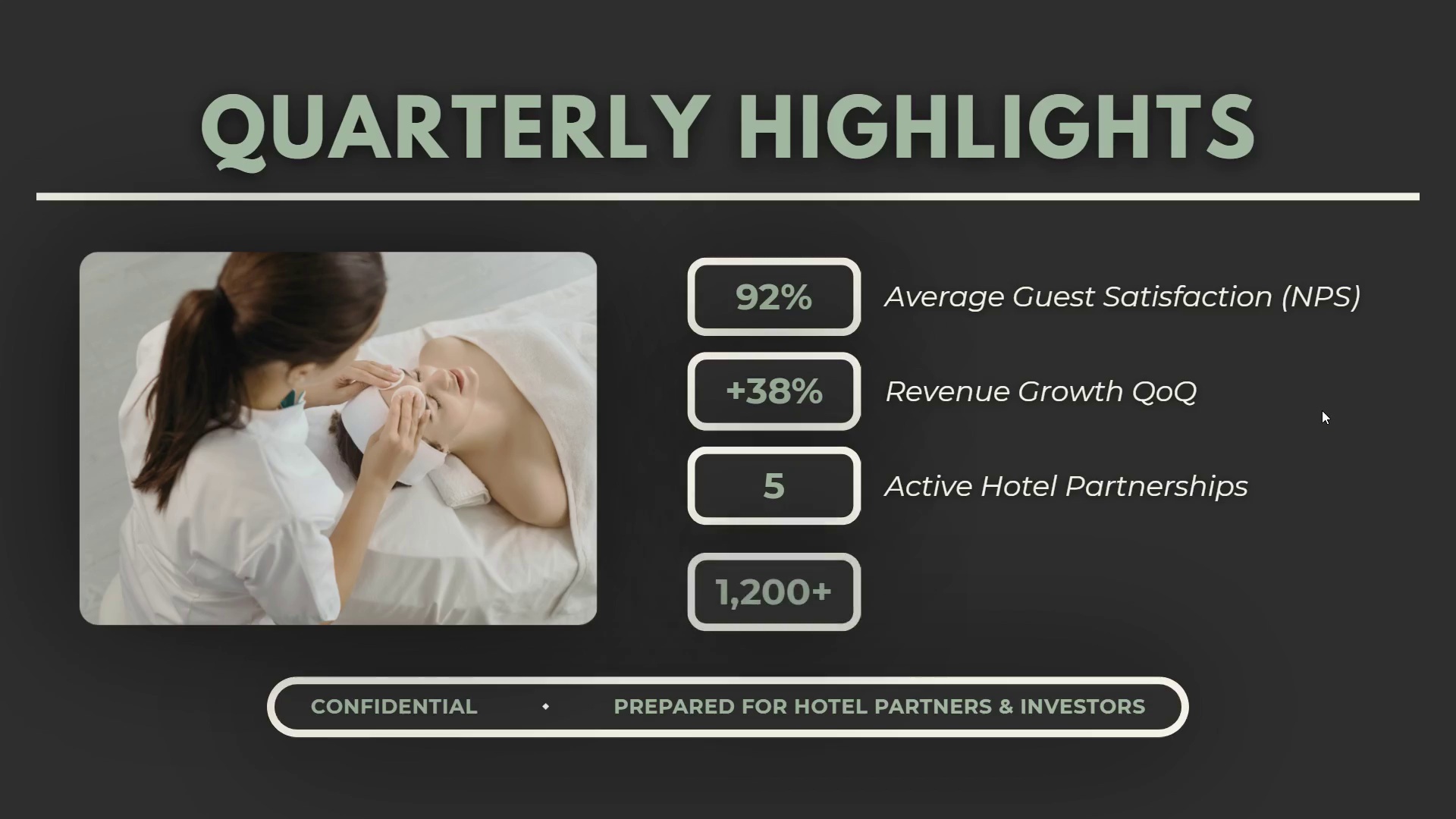 
key(ArrowRight)
 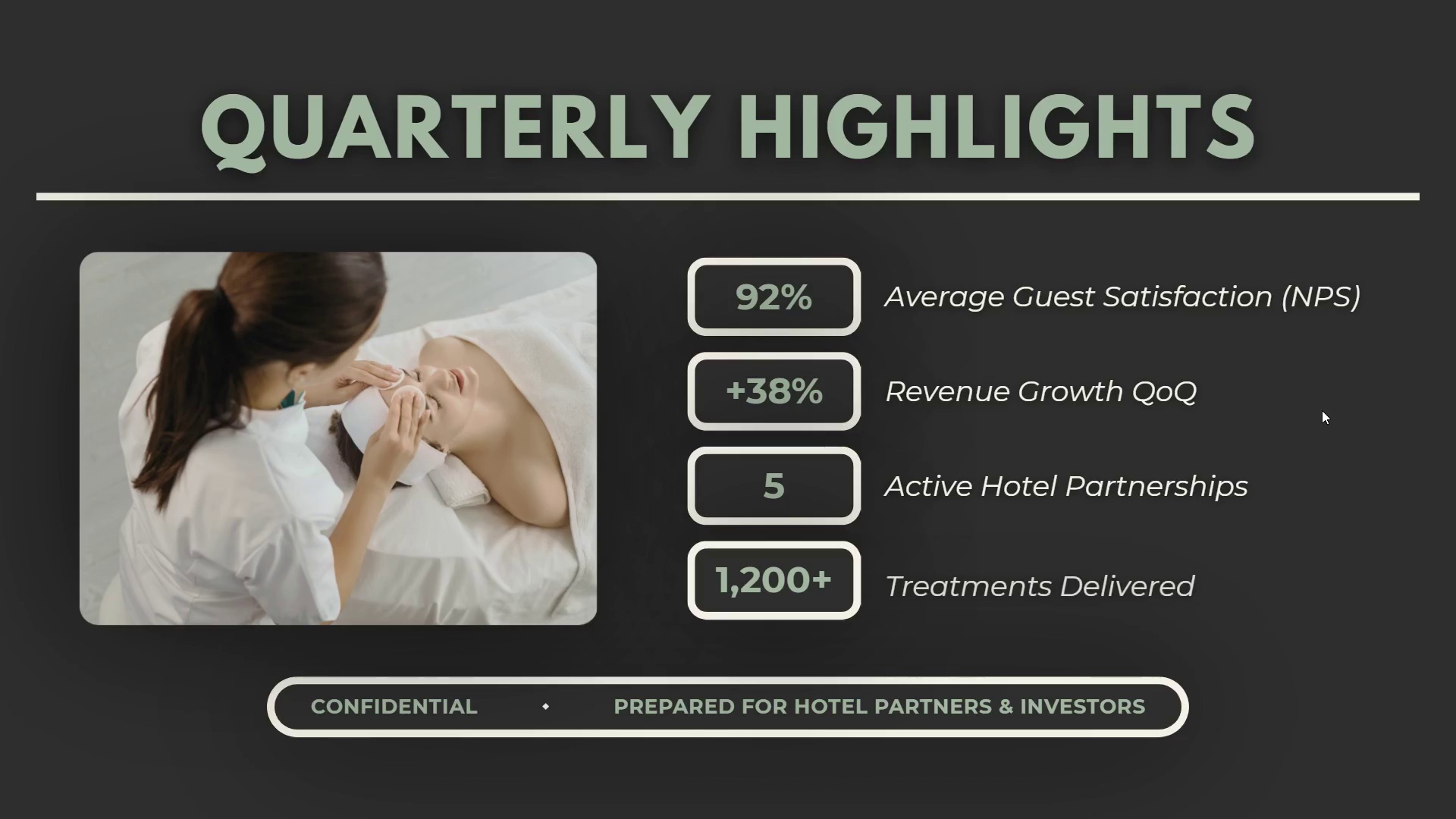 
key(ArrowRight)
 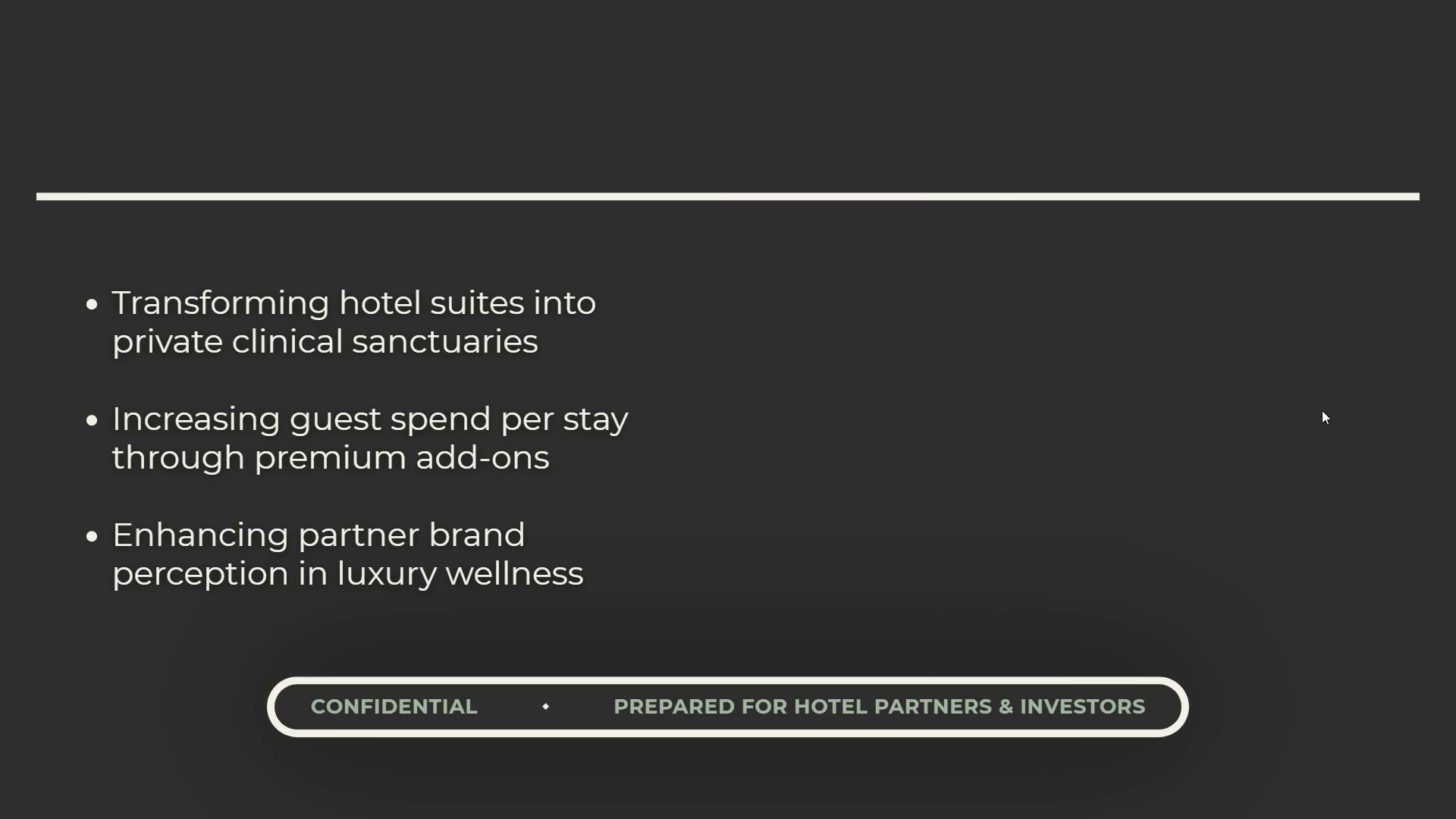 
key(ArrowLeft)
 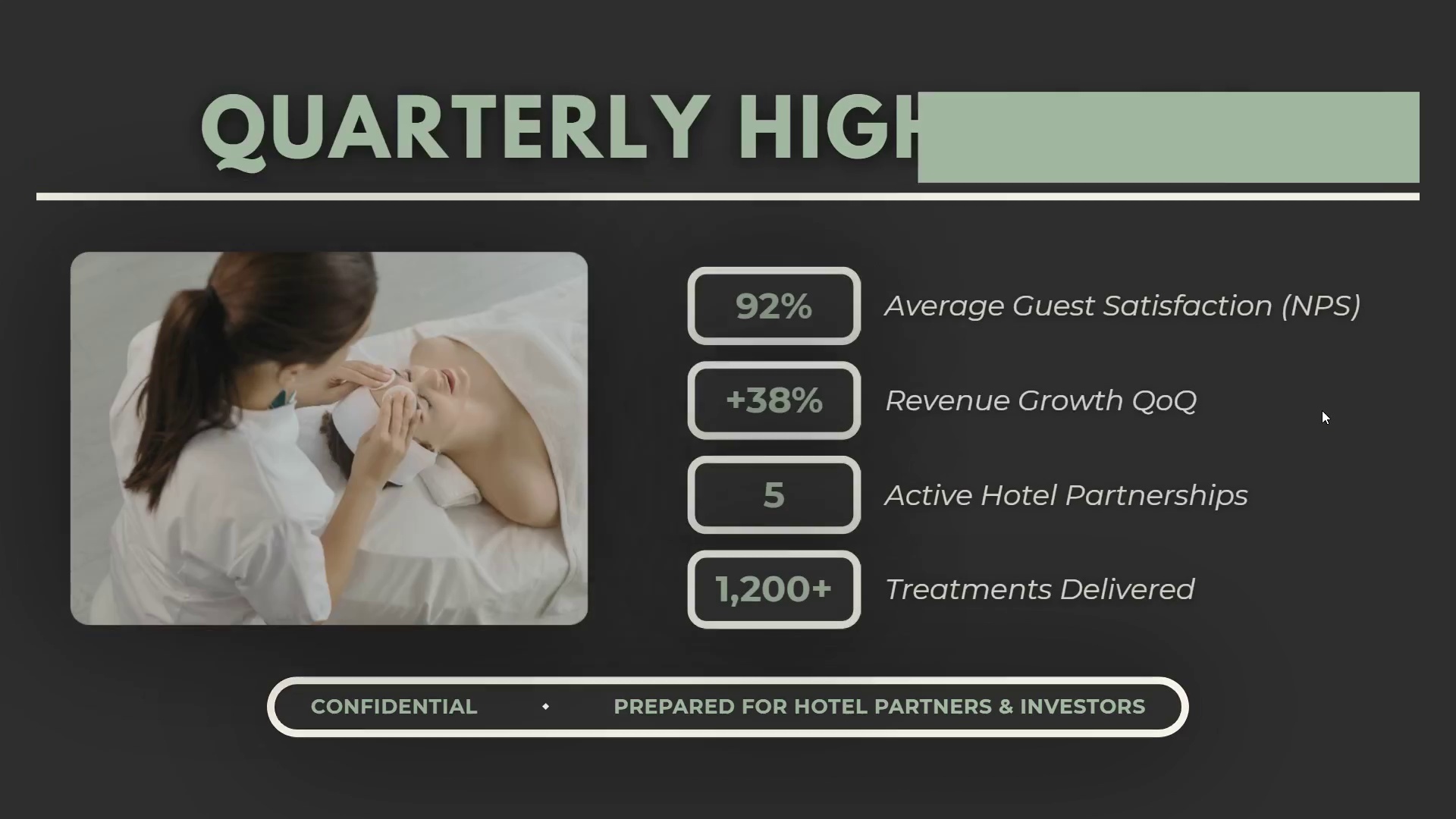 
key(ArrowRight)
 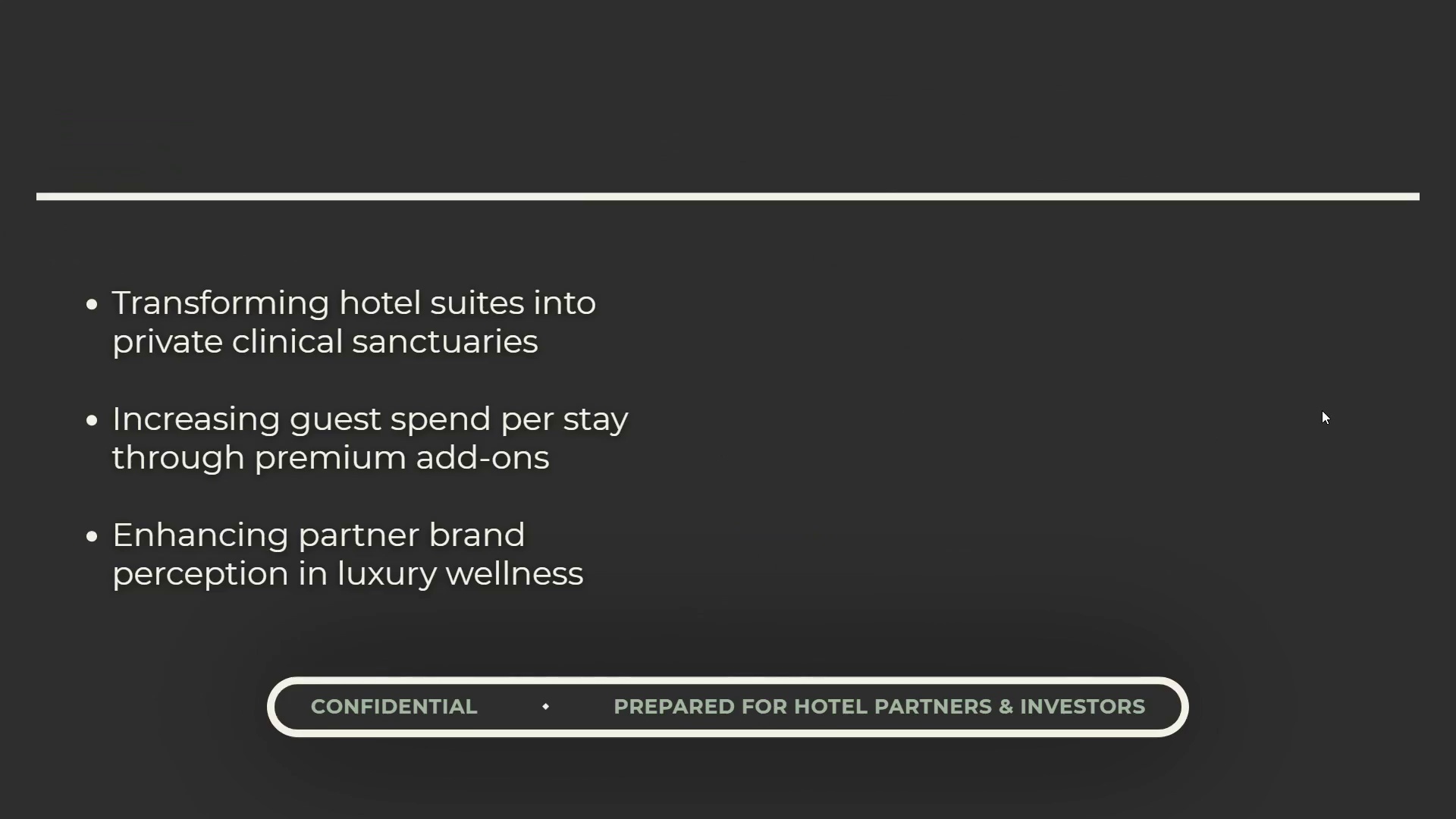 
key(ArrowRight)
 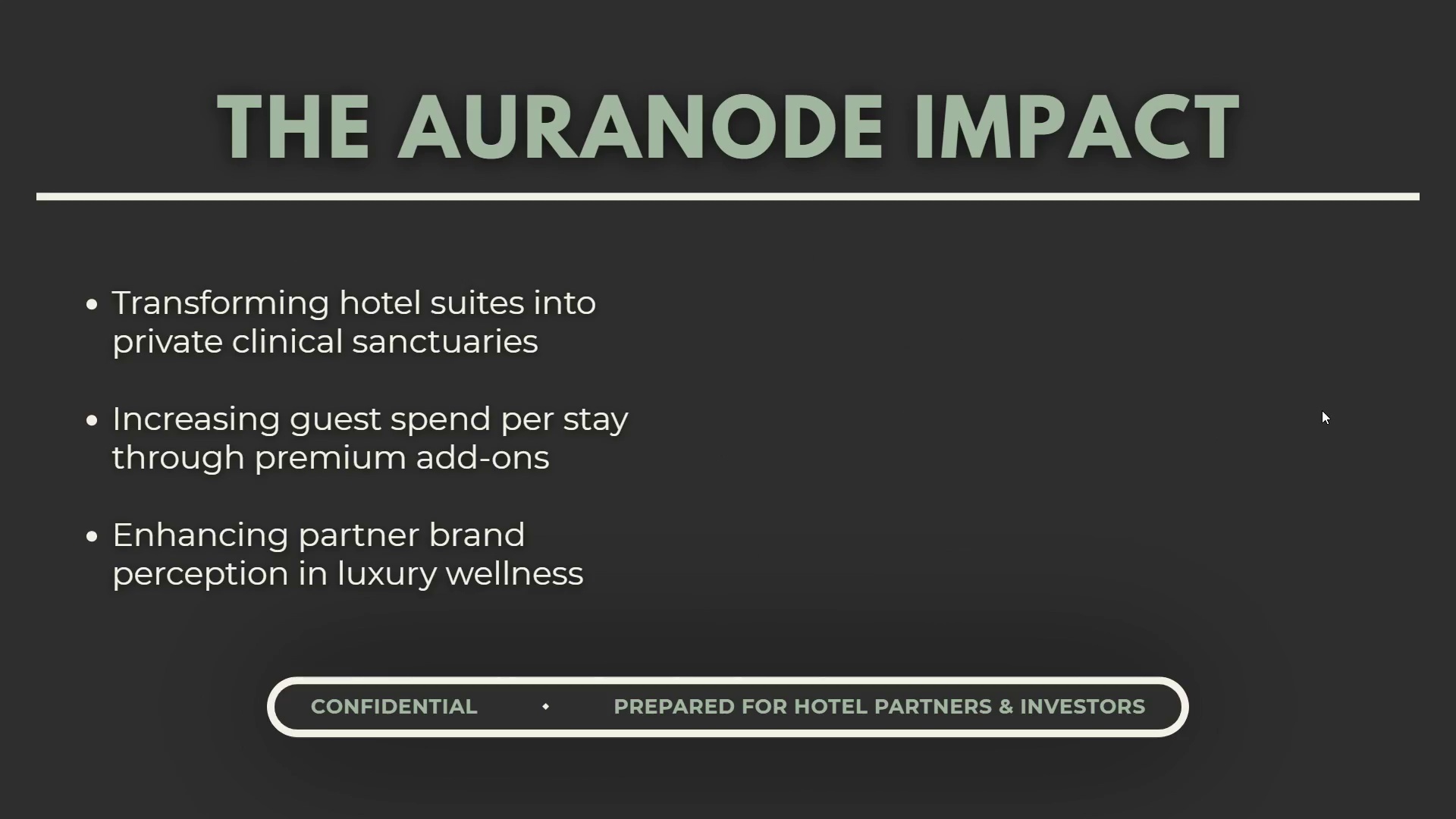 
key(ArrowRight)
 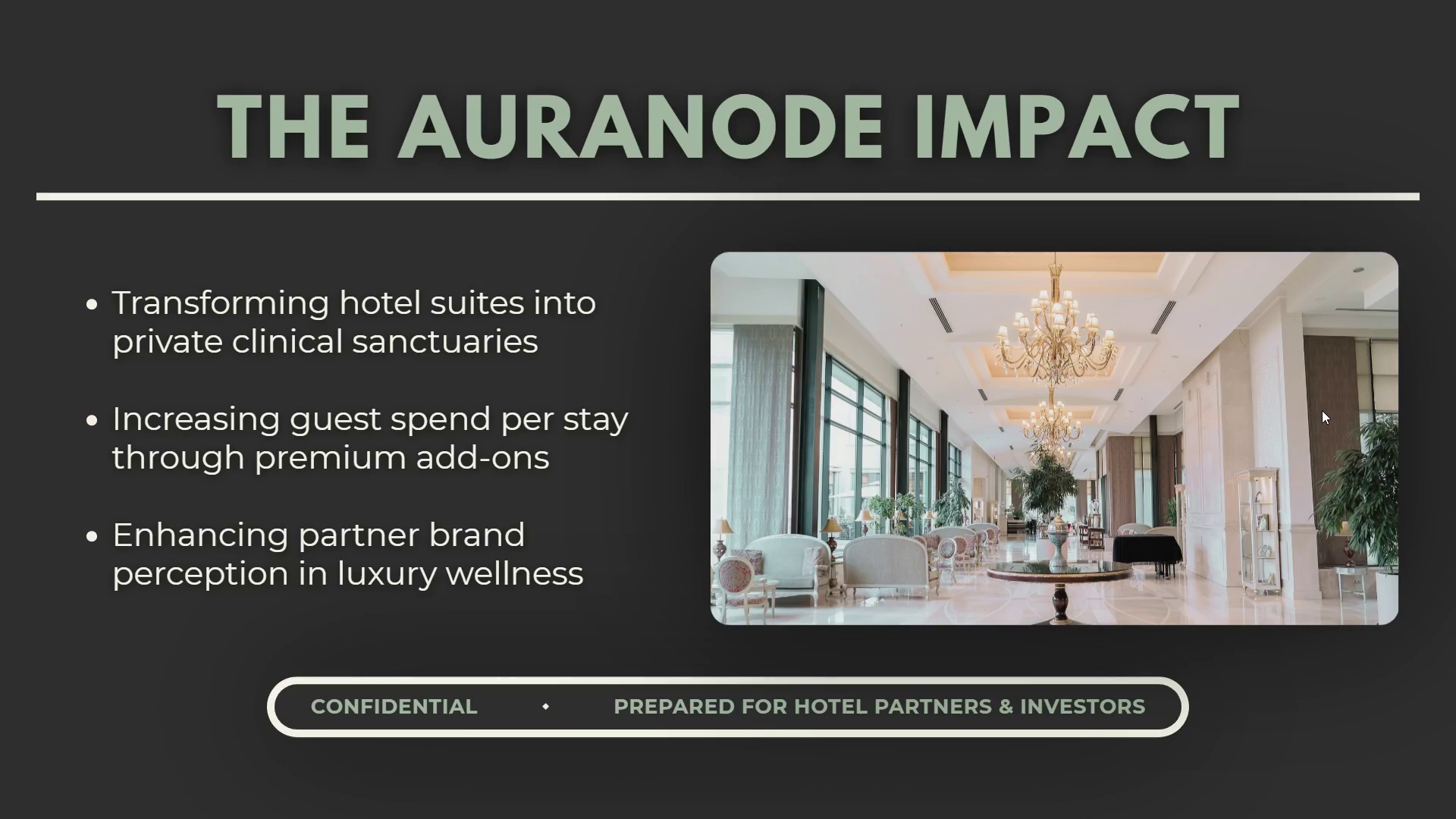 
key(Escape)
 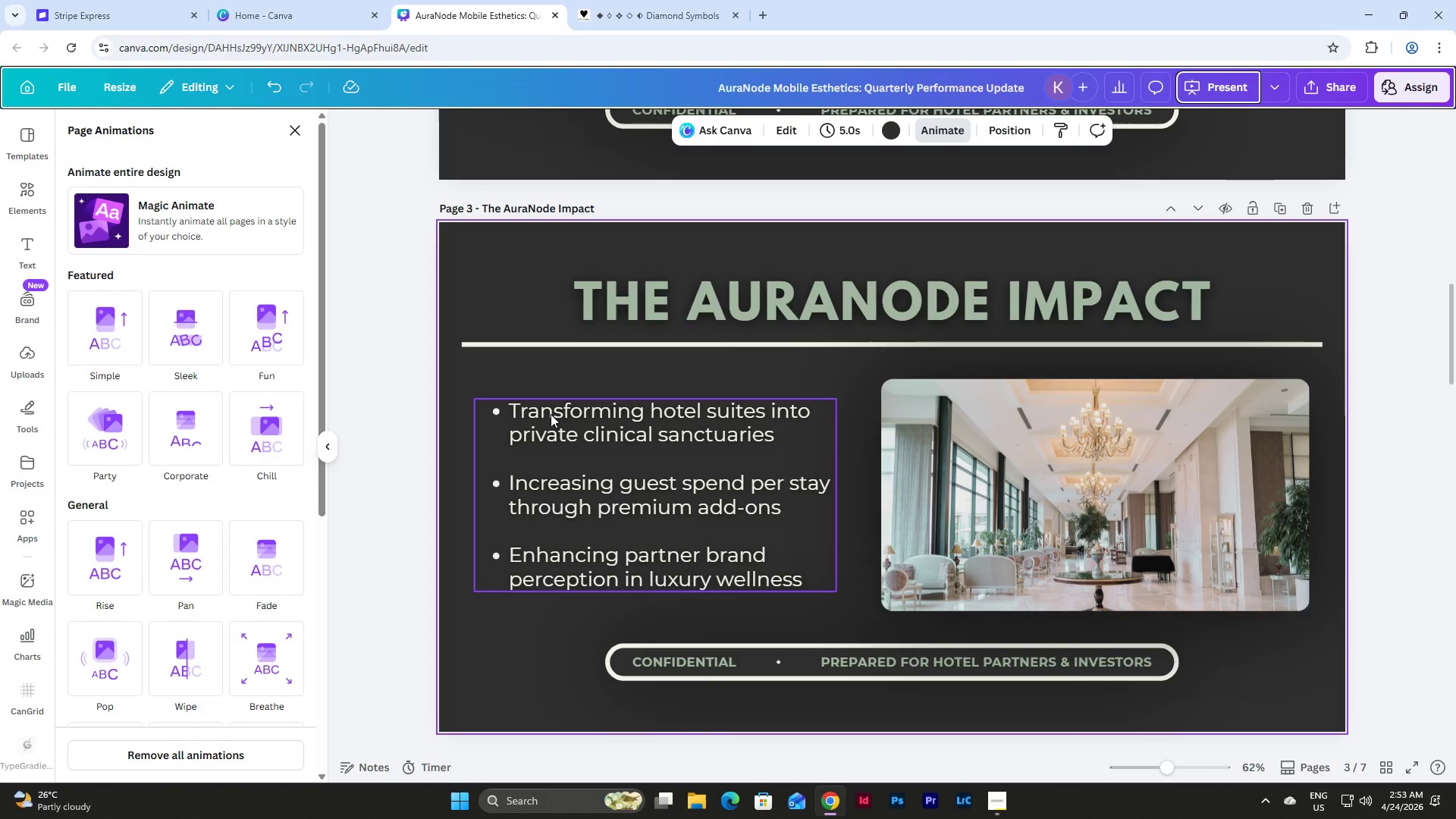 
left_click([551, 414])
 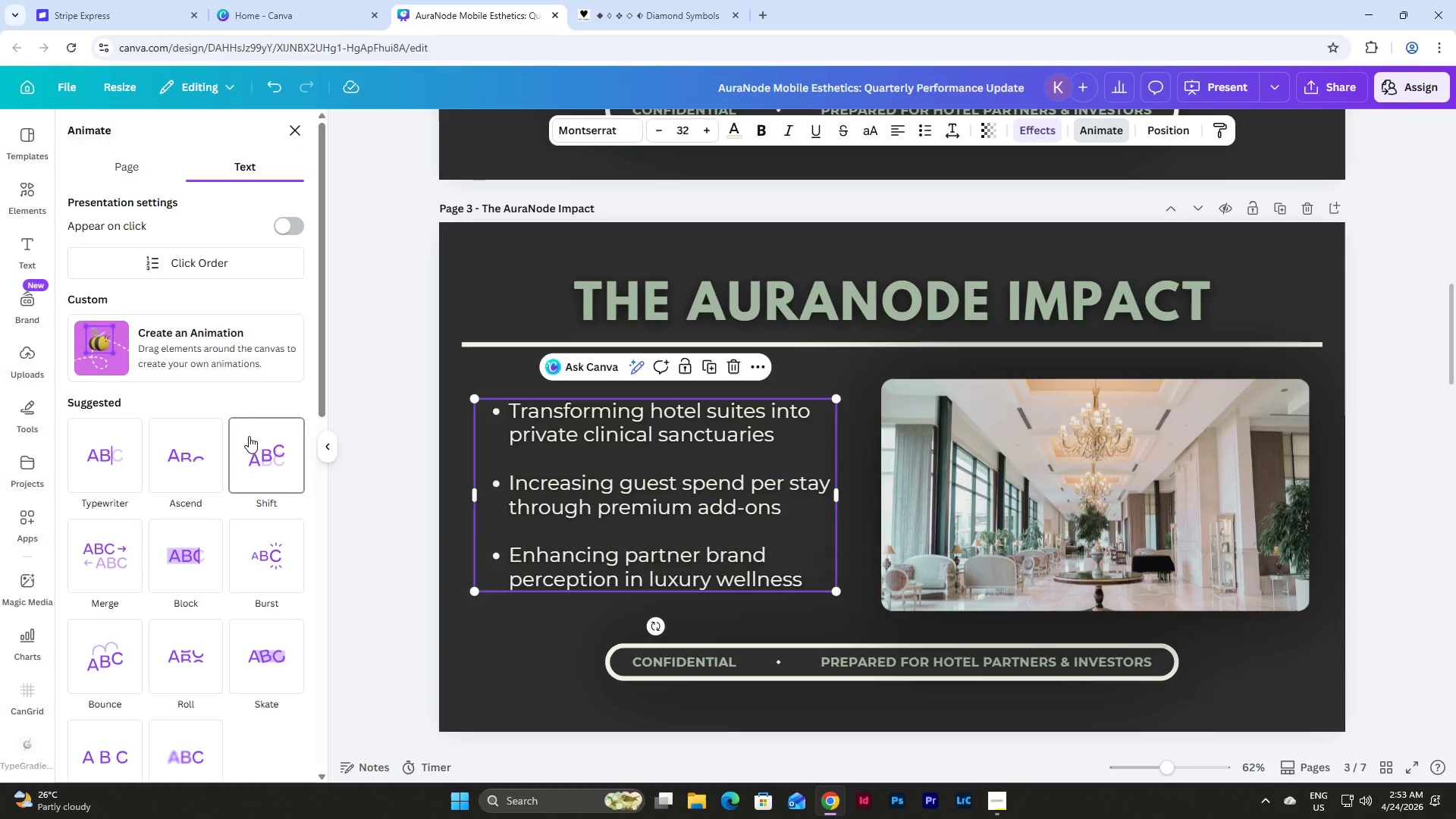 
scroll: coordinate [224, 344], scroll_direction: down, amount: 6.0
 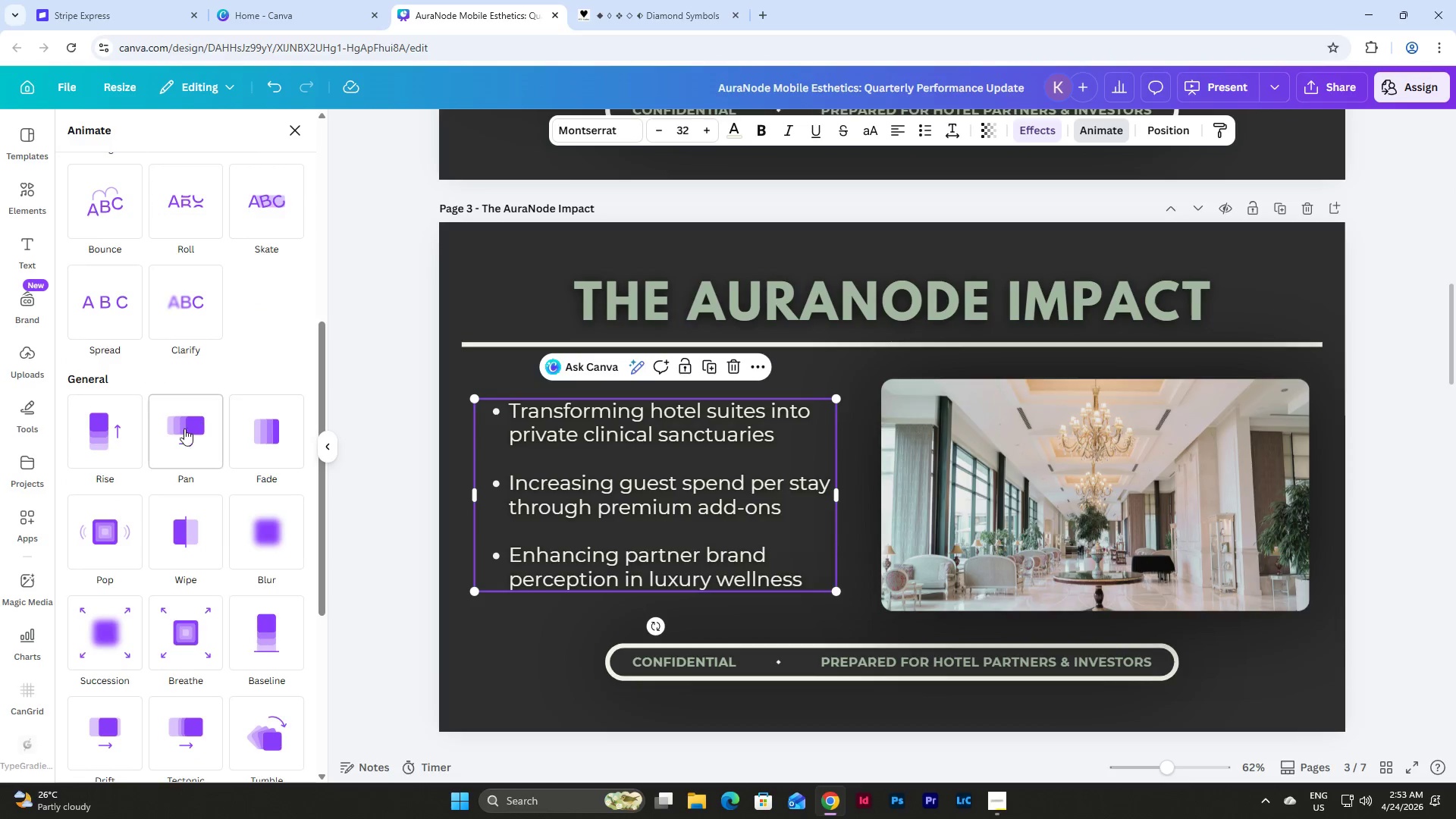 
left_click([179, 430])
 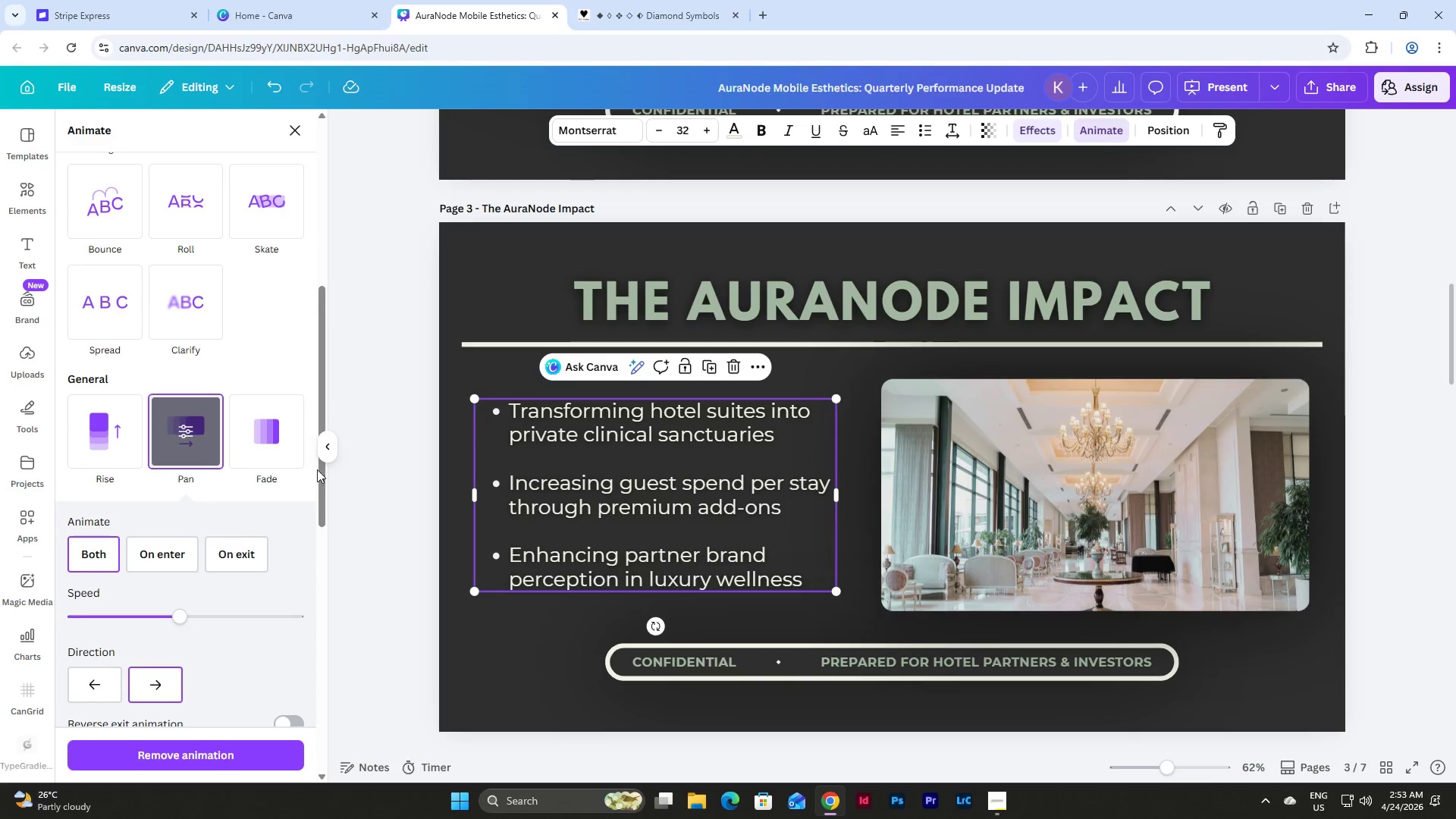 
scroll: coordinate [251, 221], scroll_direction: up, amount: 8.0
 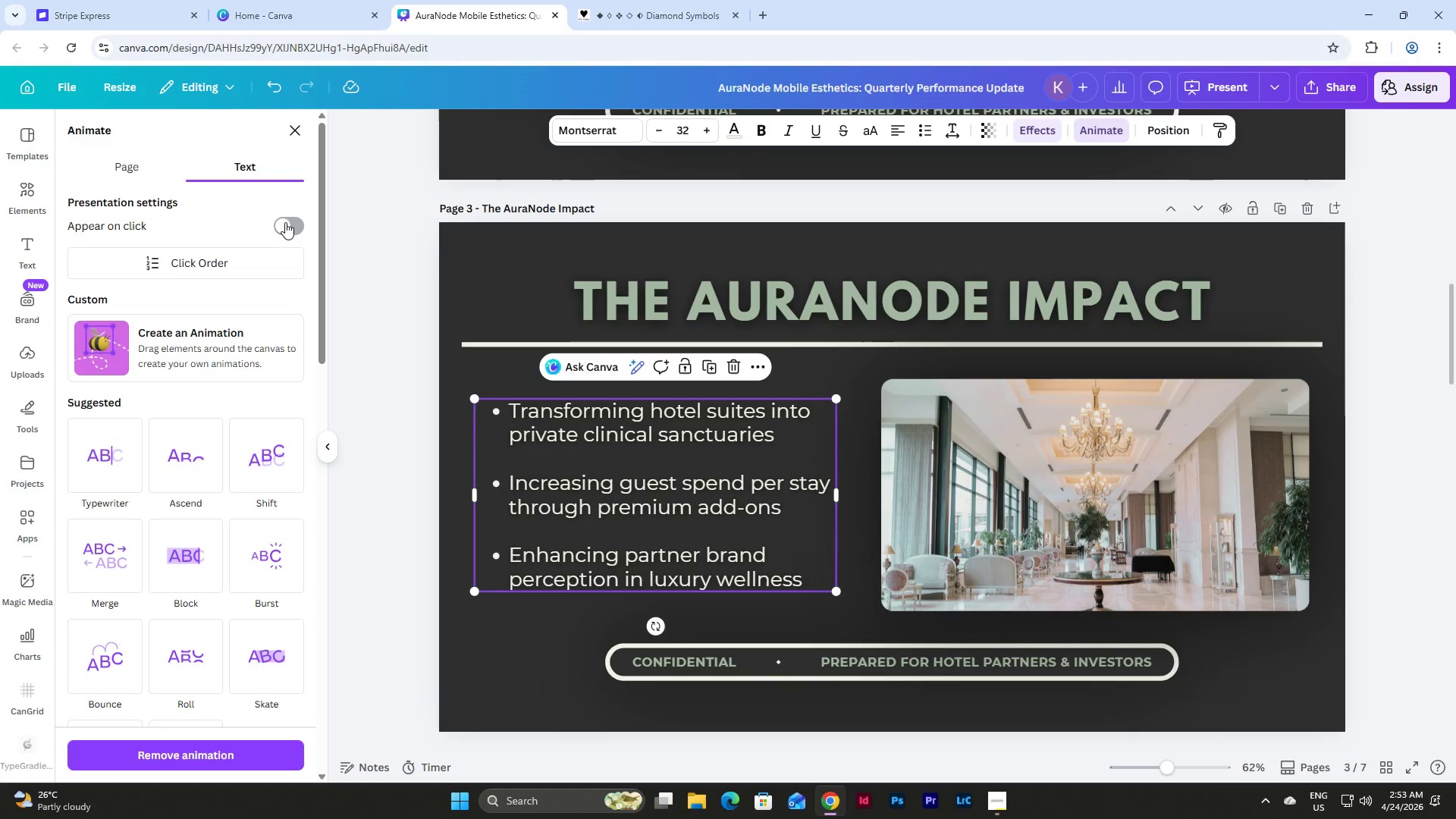 
left_click([287, 221])
 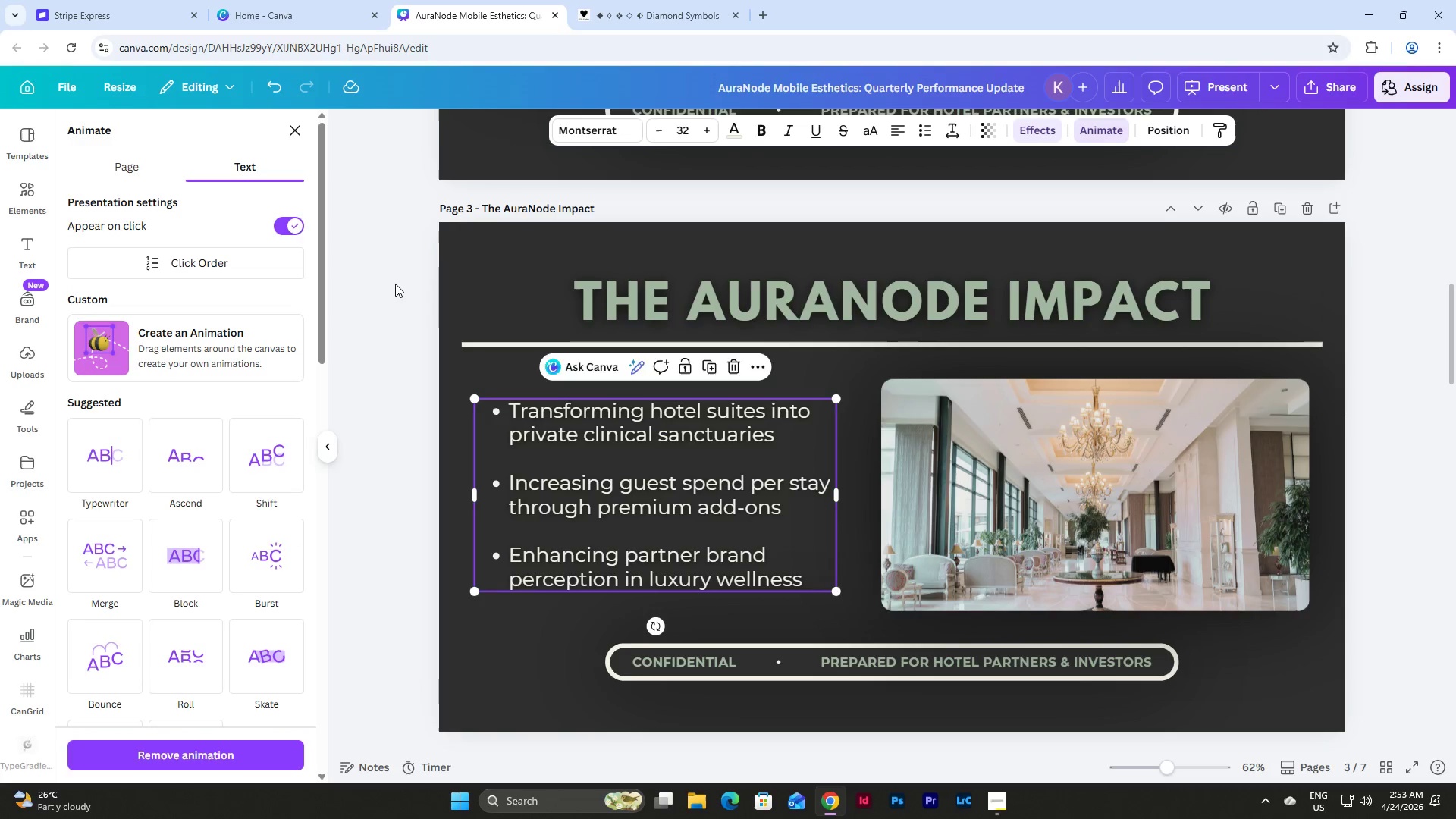 
scroll: coordinate [592, 337], scroll_direction: down, amount: 8.0
 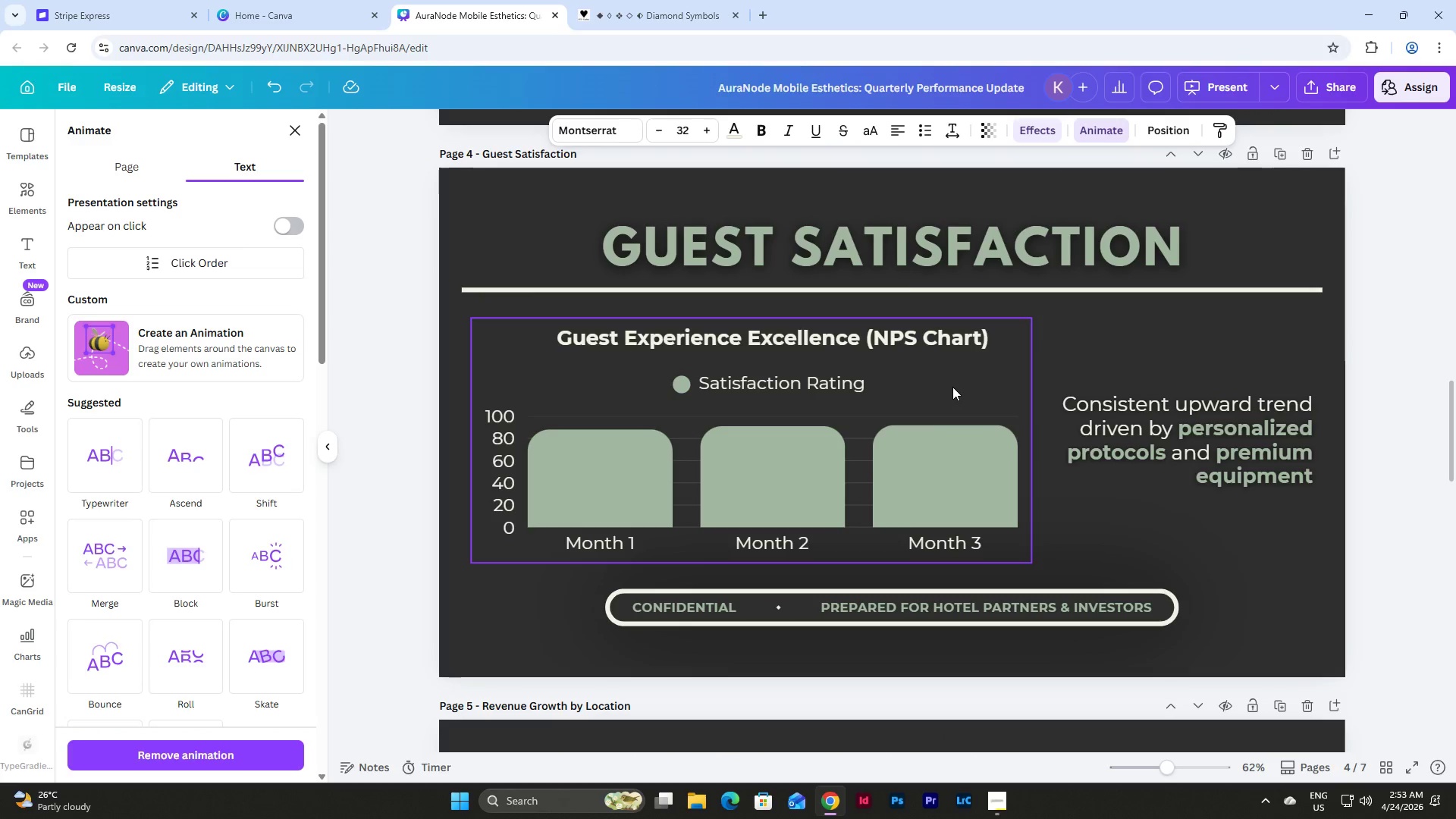 
left_click([952, 387])
 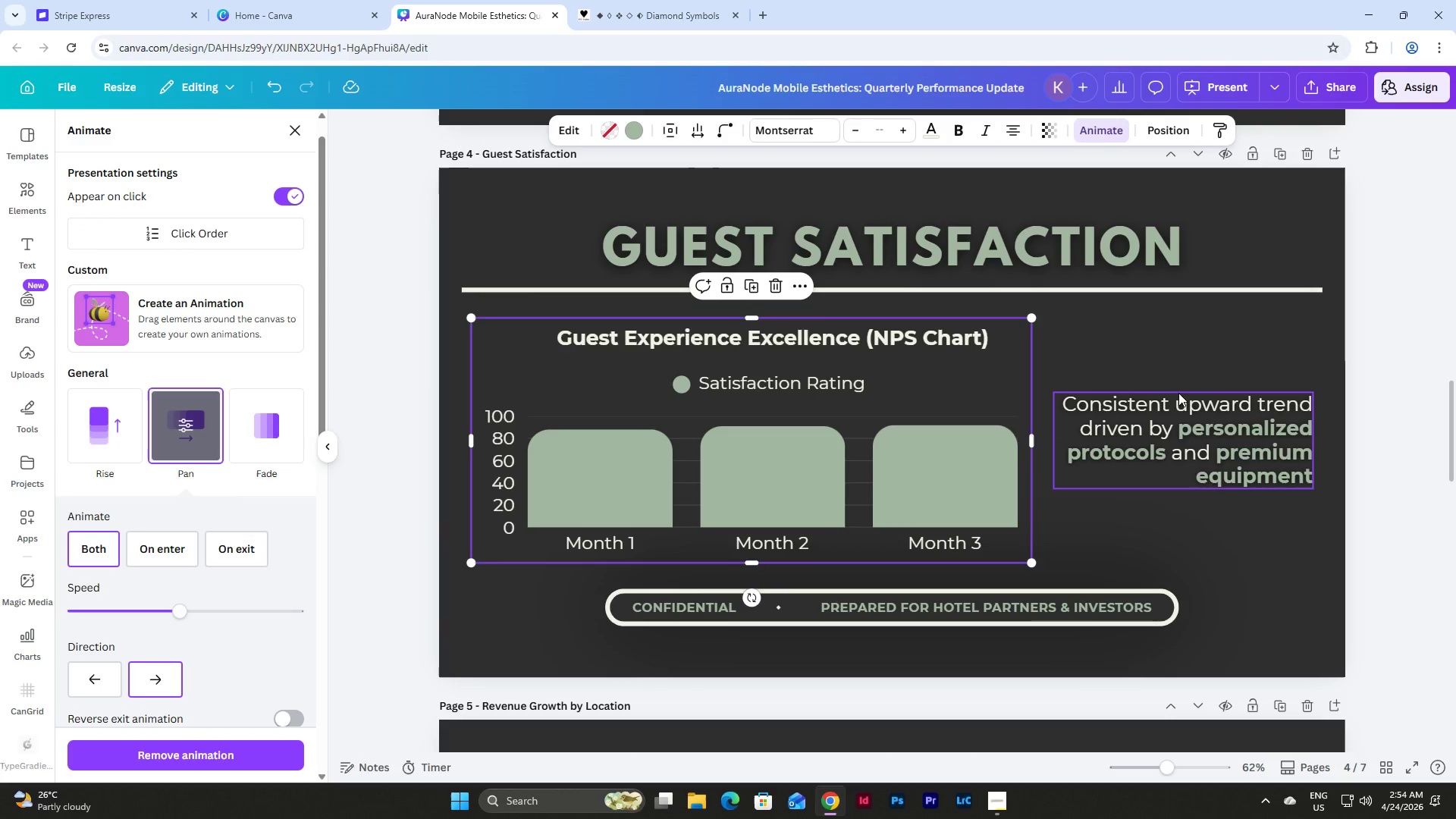 
left_click([1178, 422])
 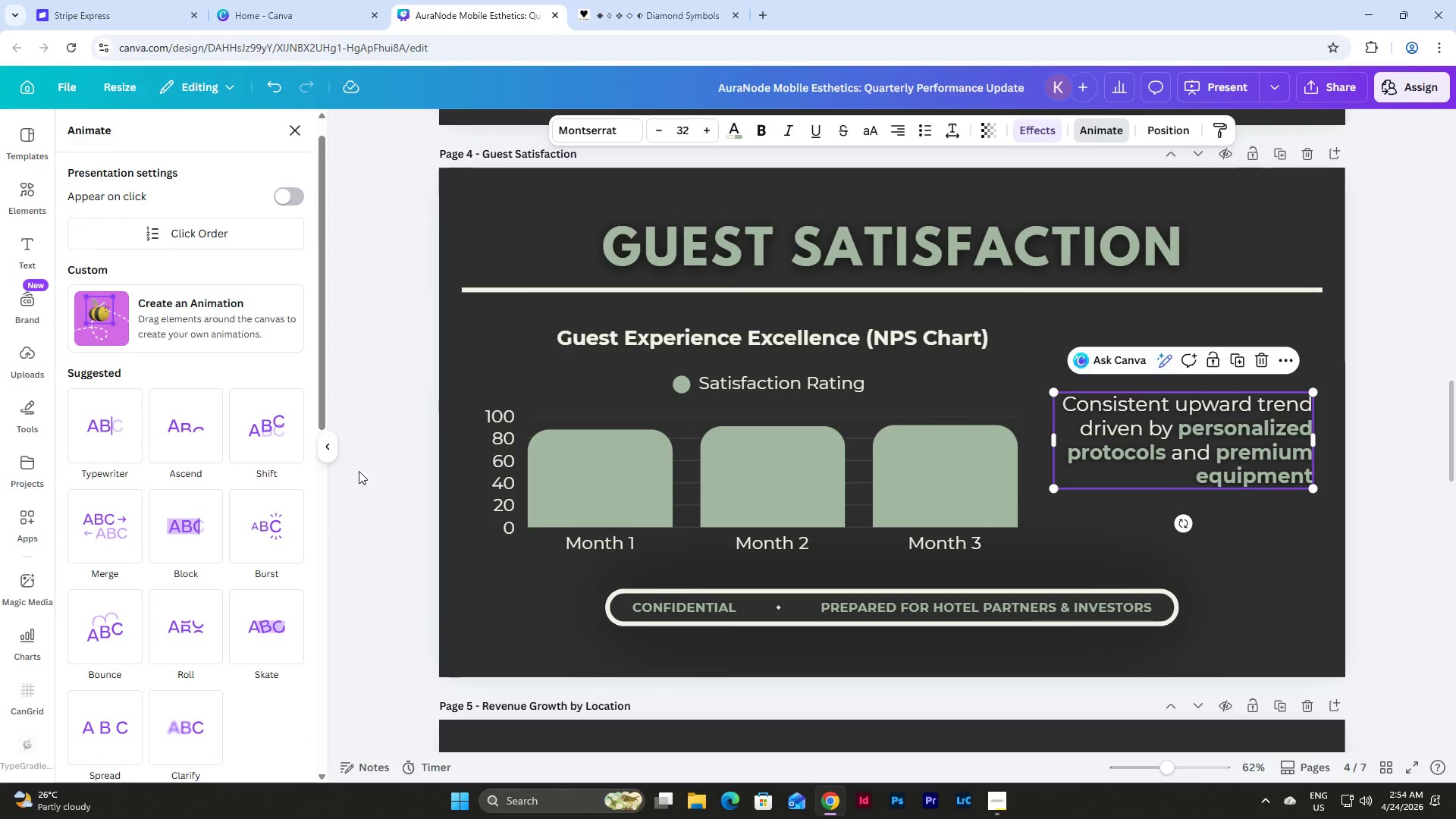 
left_click([289, 200])
 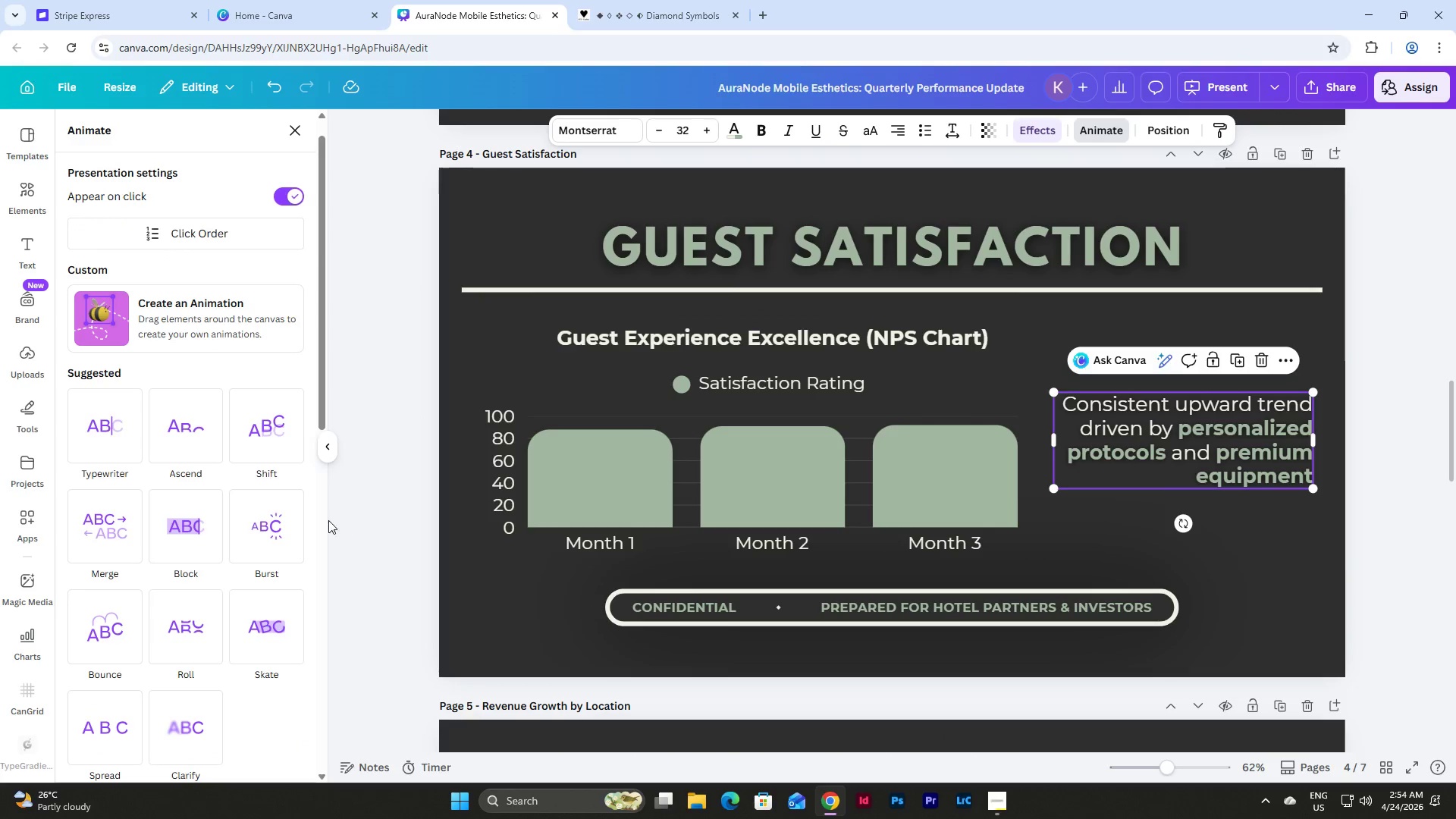 
scroll: coordinate [318, 518], scroll_direction: down, amount: 4.0
 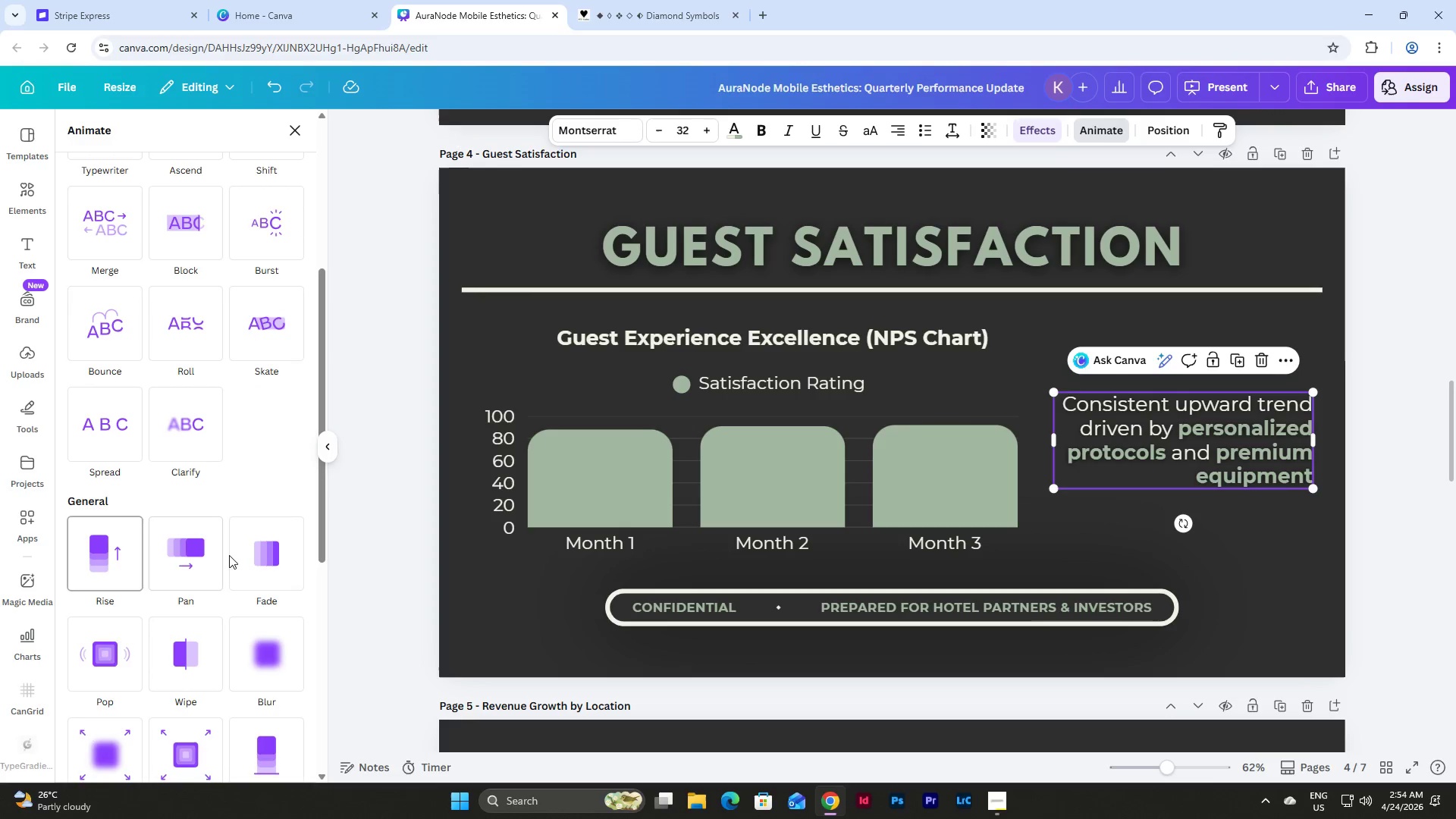 
left_click([195, 550])
 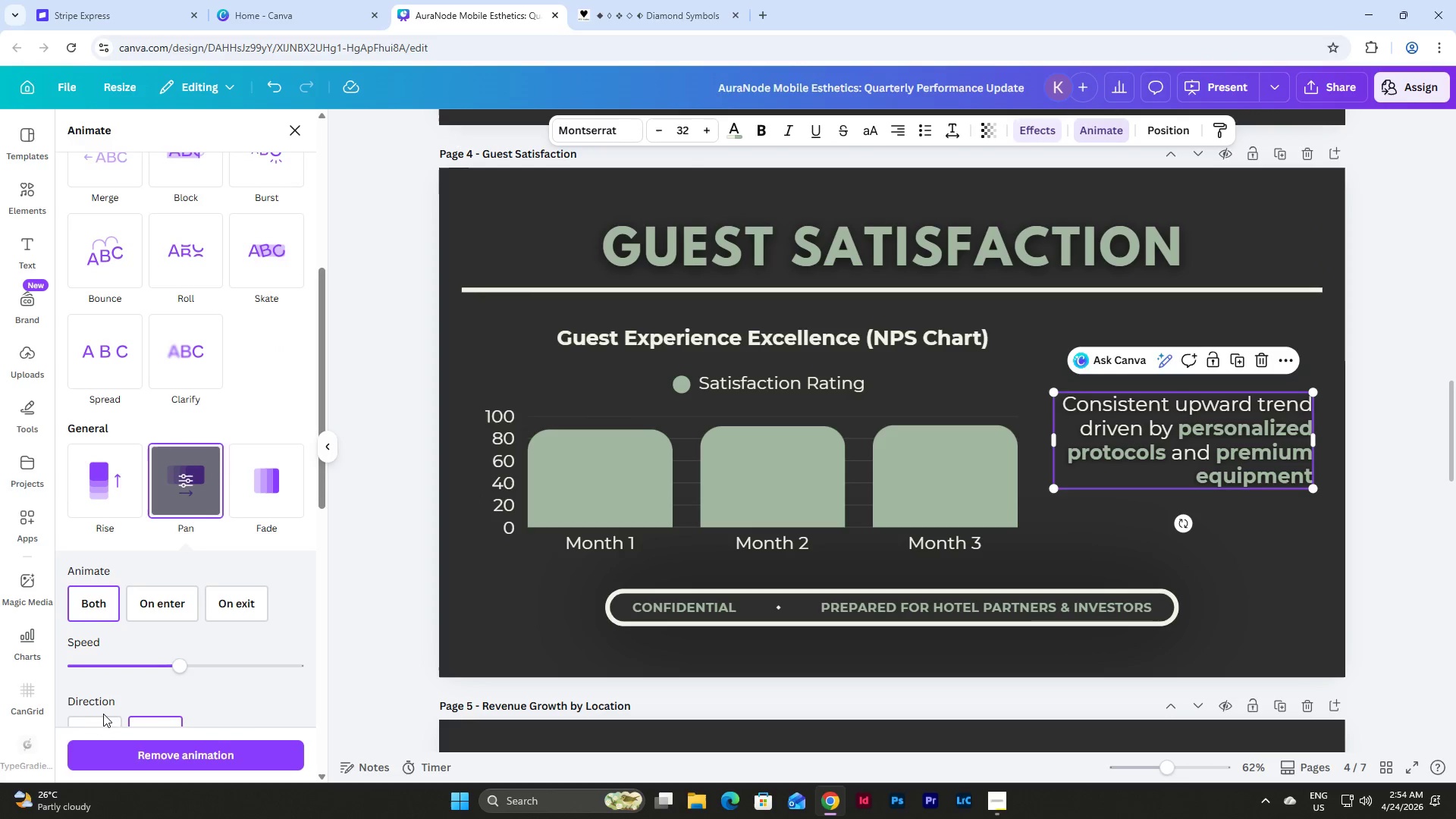 
left_click([103, 721])
 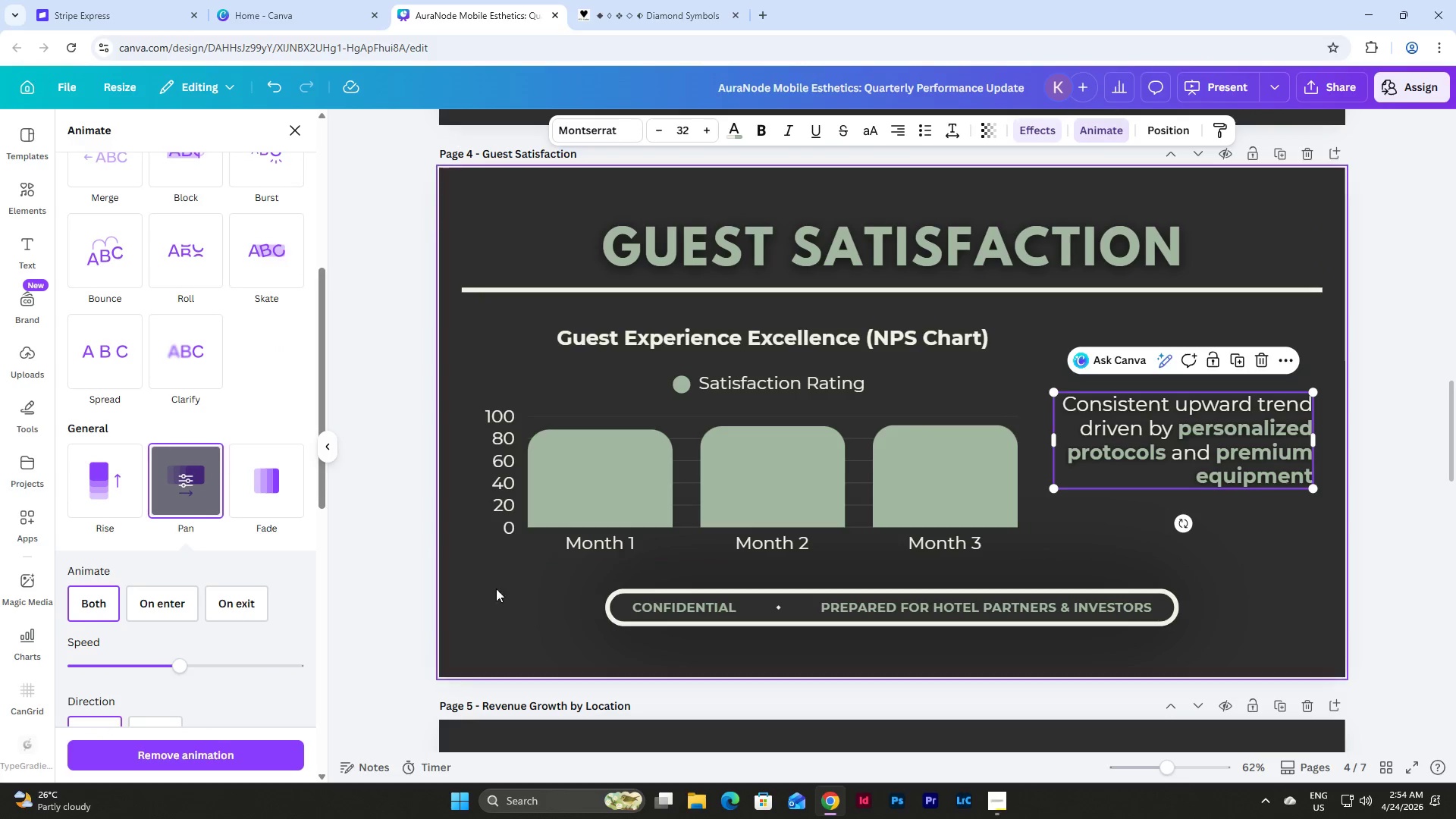 
scroll: coordinate [531, 516], scroll_direction: down, amount: 7.0
 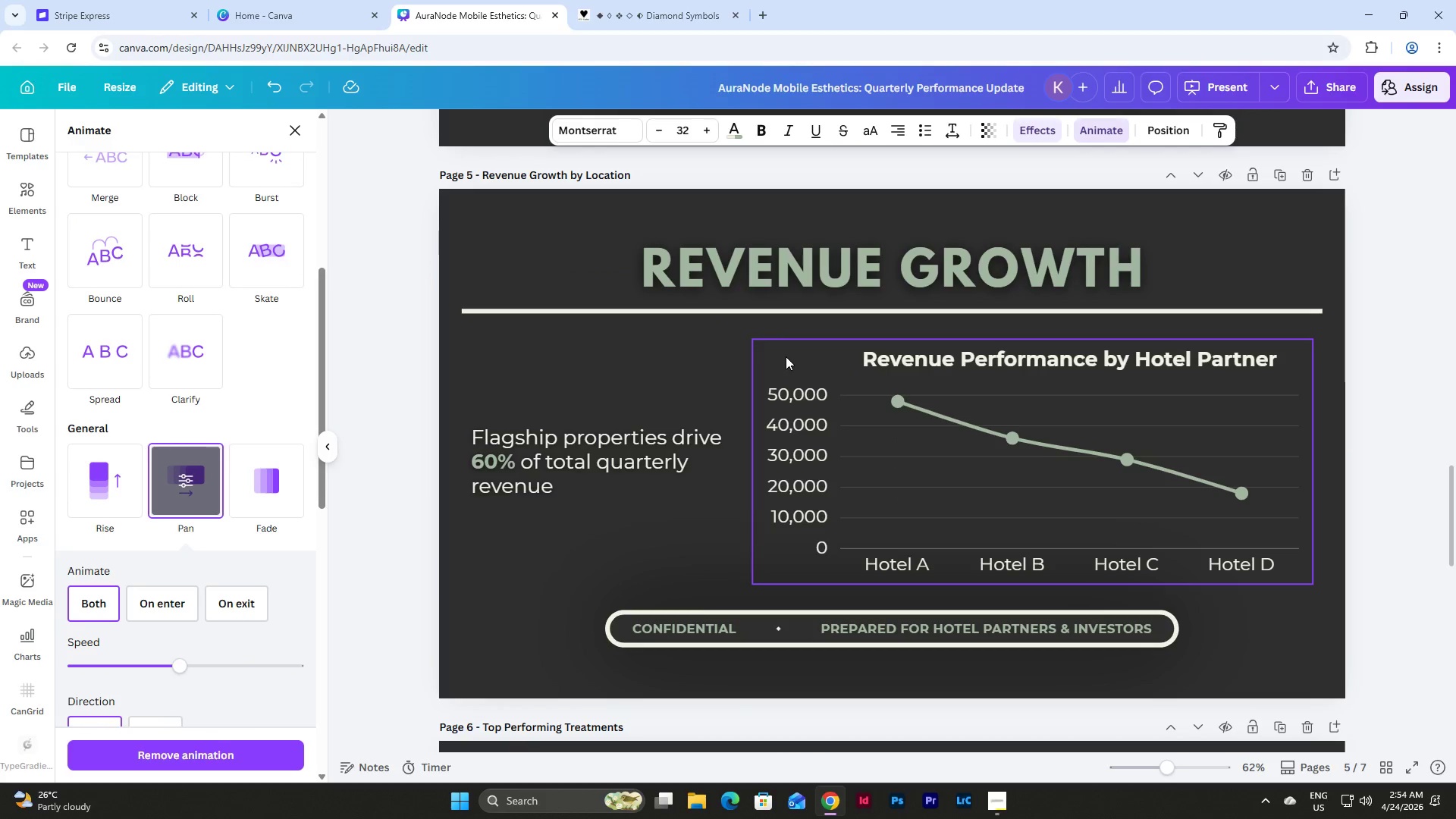 
left_click([786, 356])
 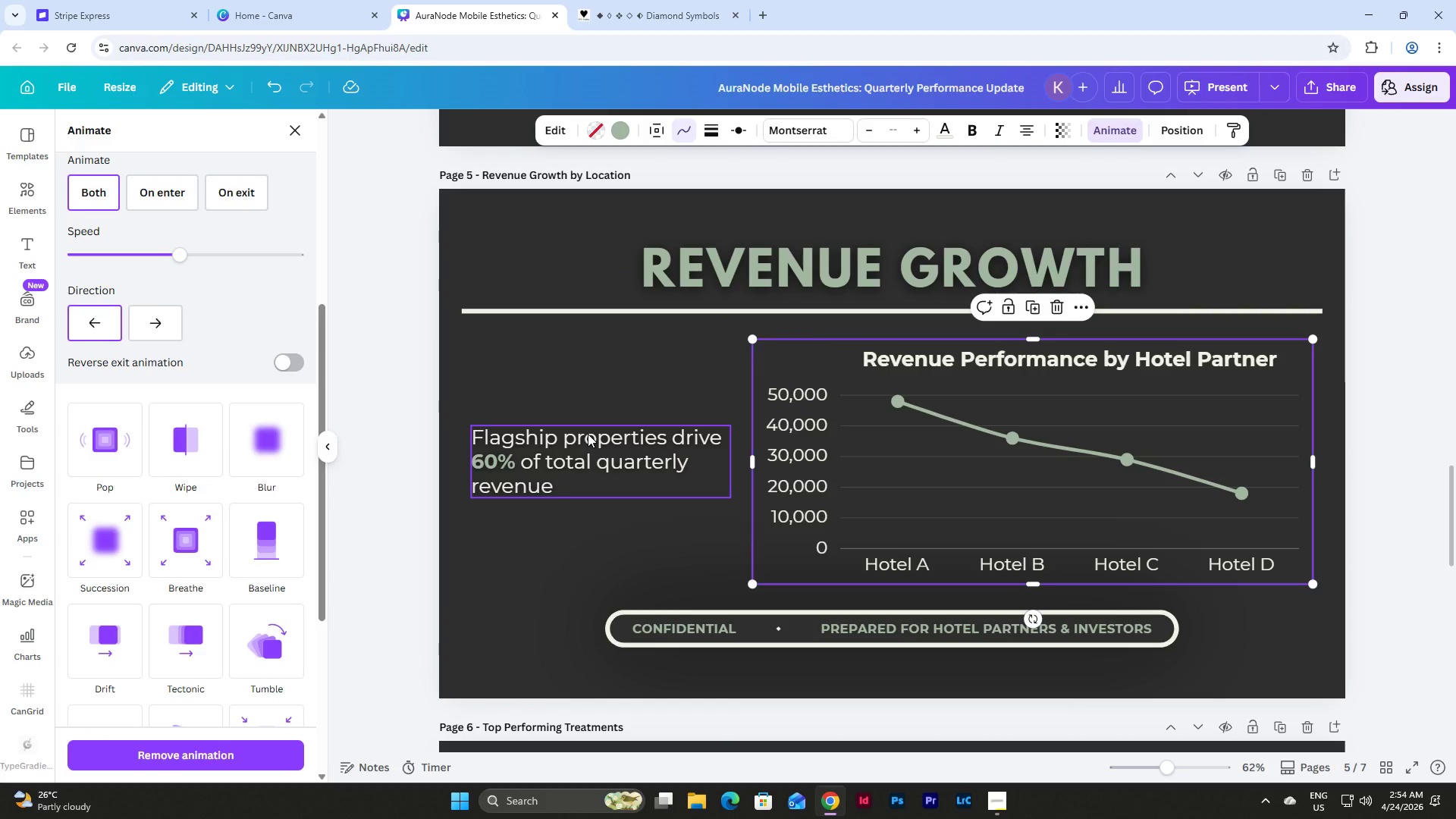 
left_click([588, 434])
 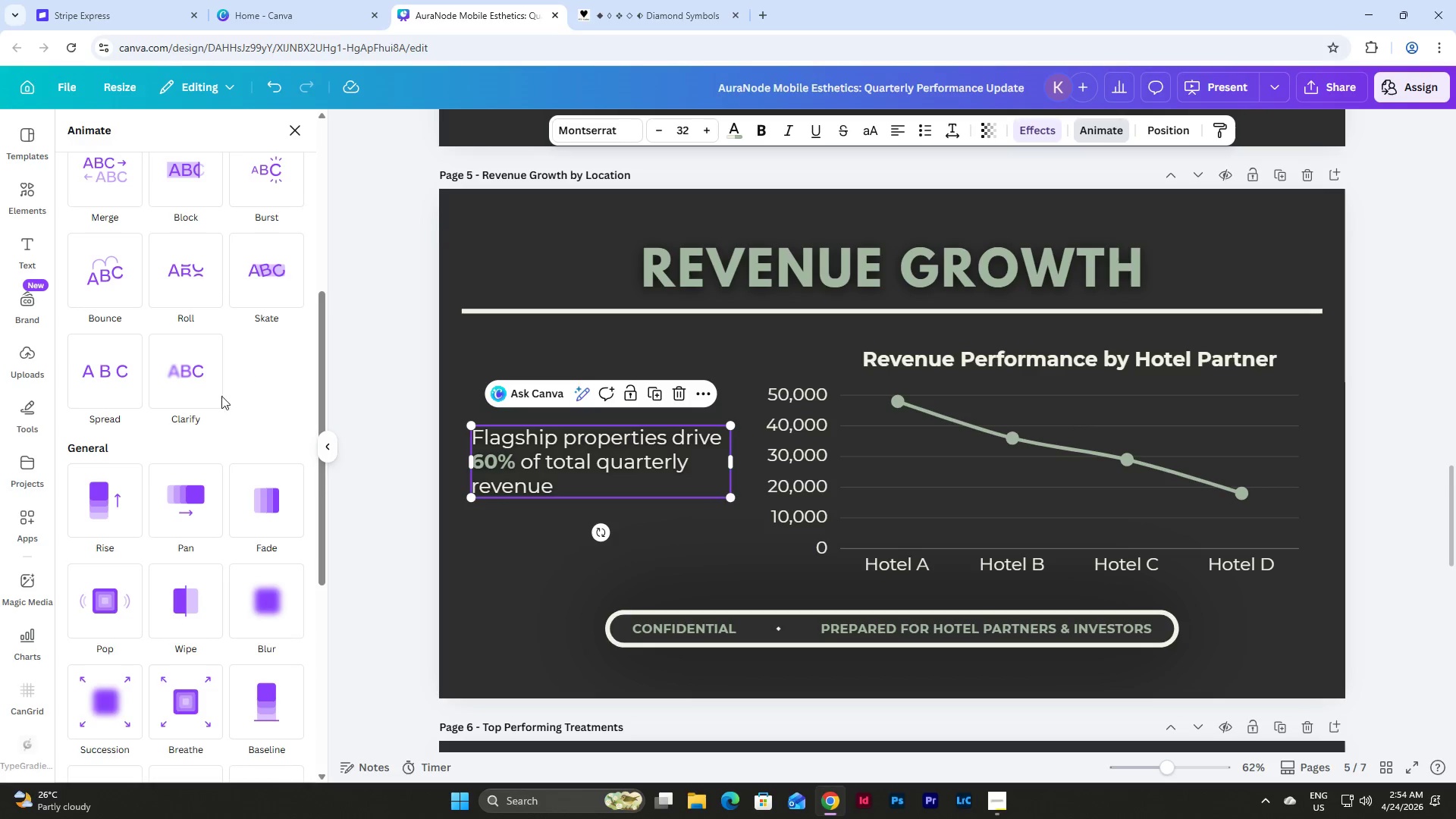 
left_click([186, 500])
 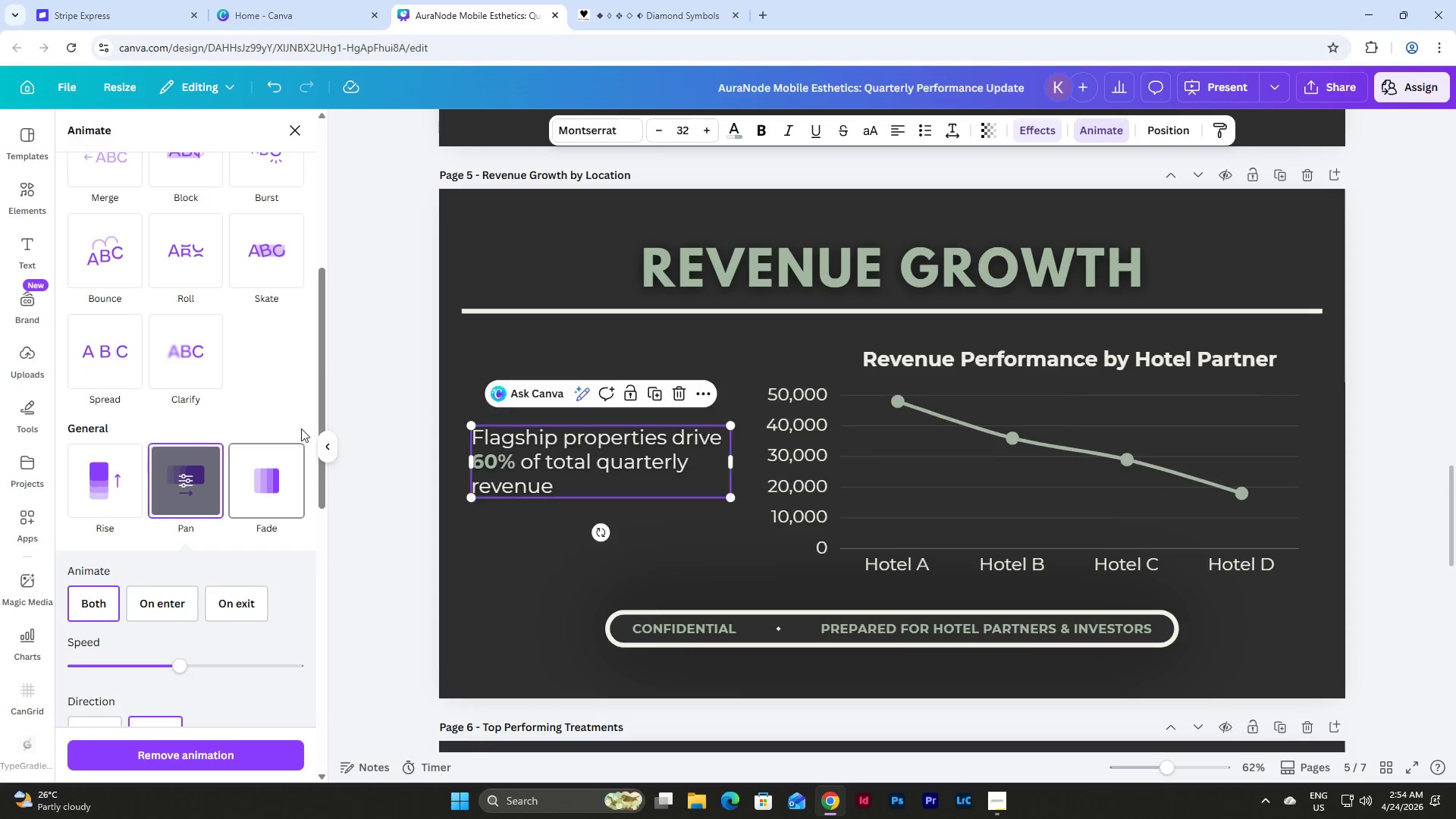 
scroll: coordinate [302, 425], scroll_direction: up, amount: 7.0
 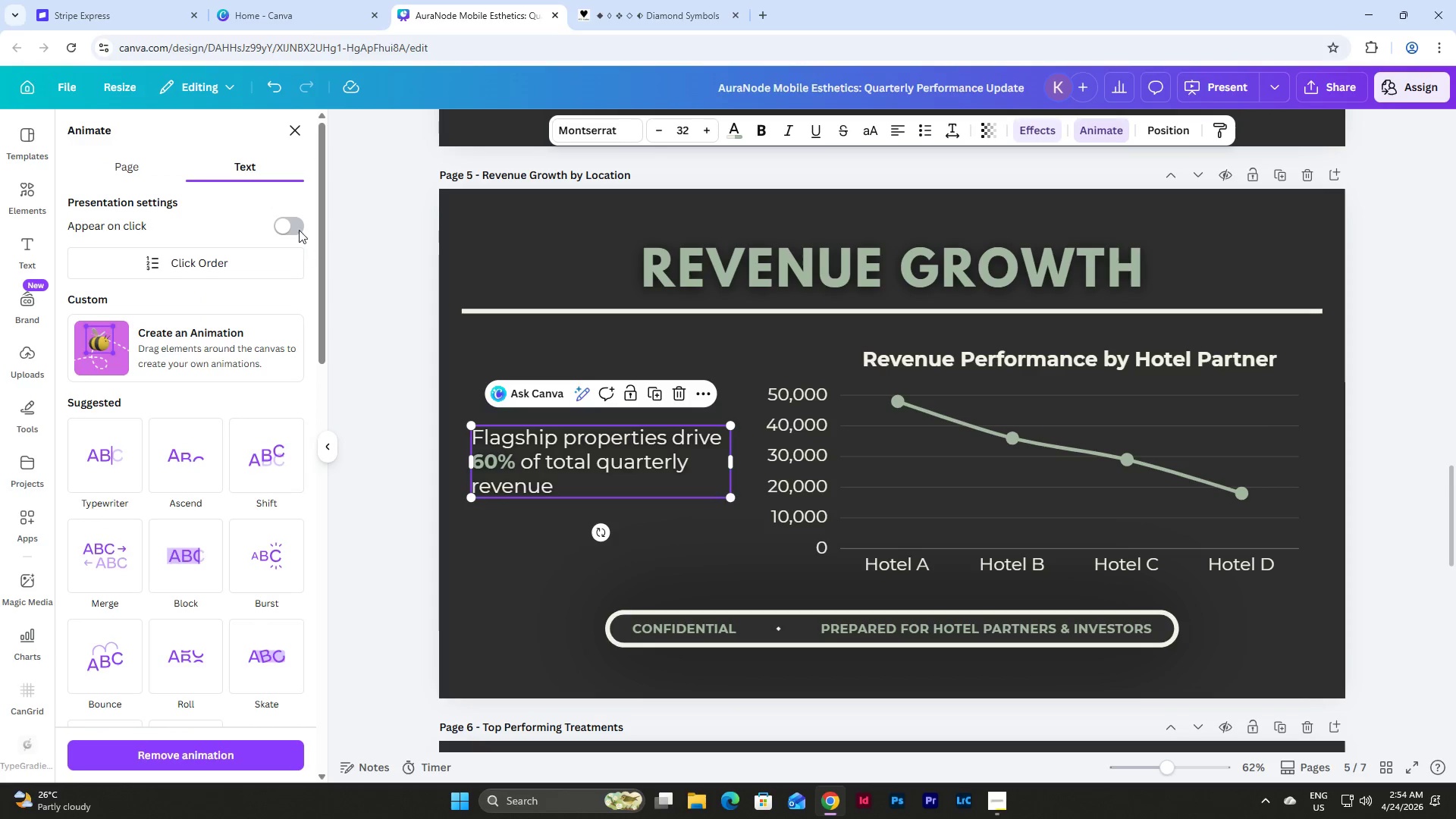 
left_click([292, 219])
 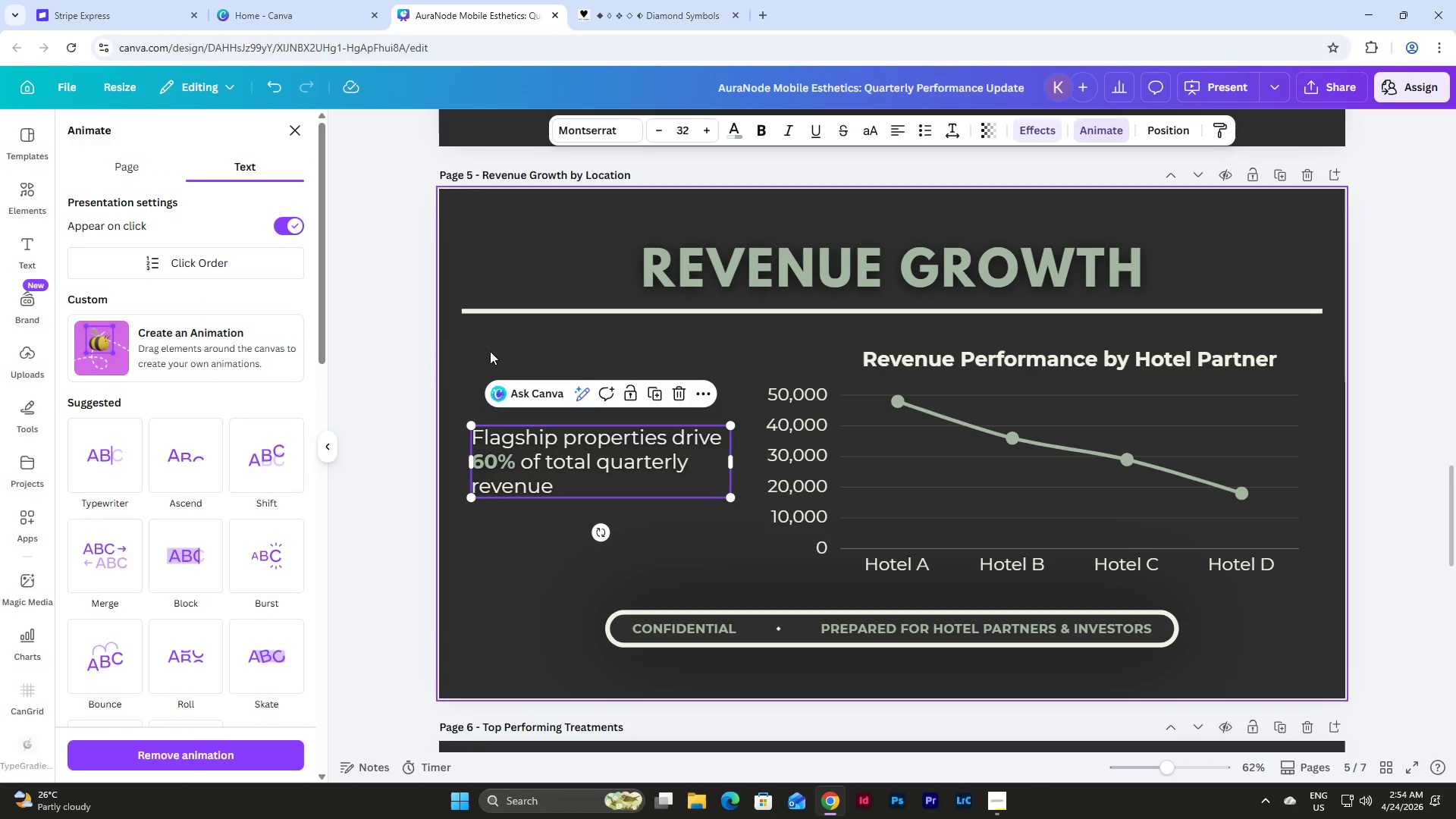 
scroll: coordinate [490, 351], scroll_direction: up, amount: 5.0
 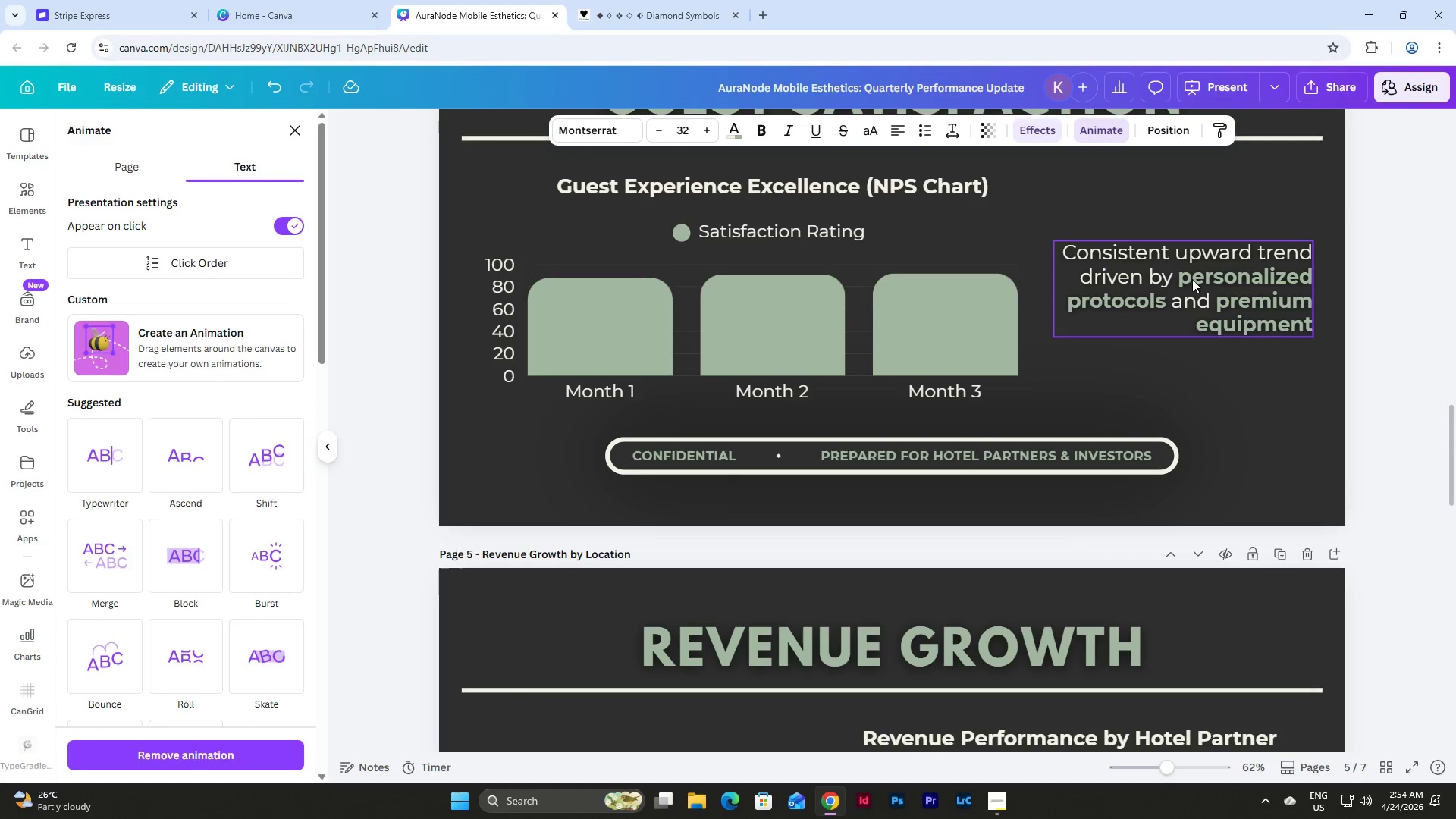 
left_click([1193, 279])
 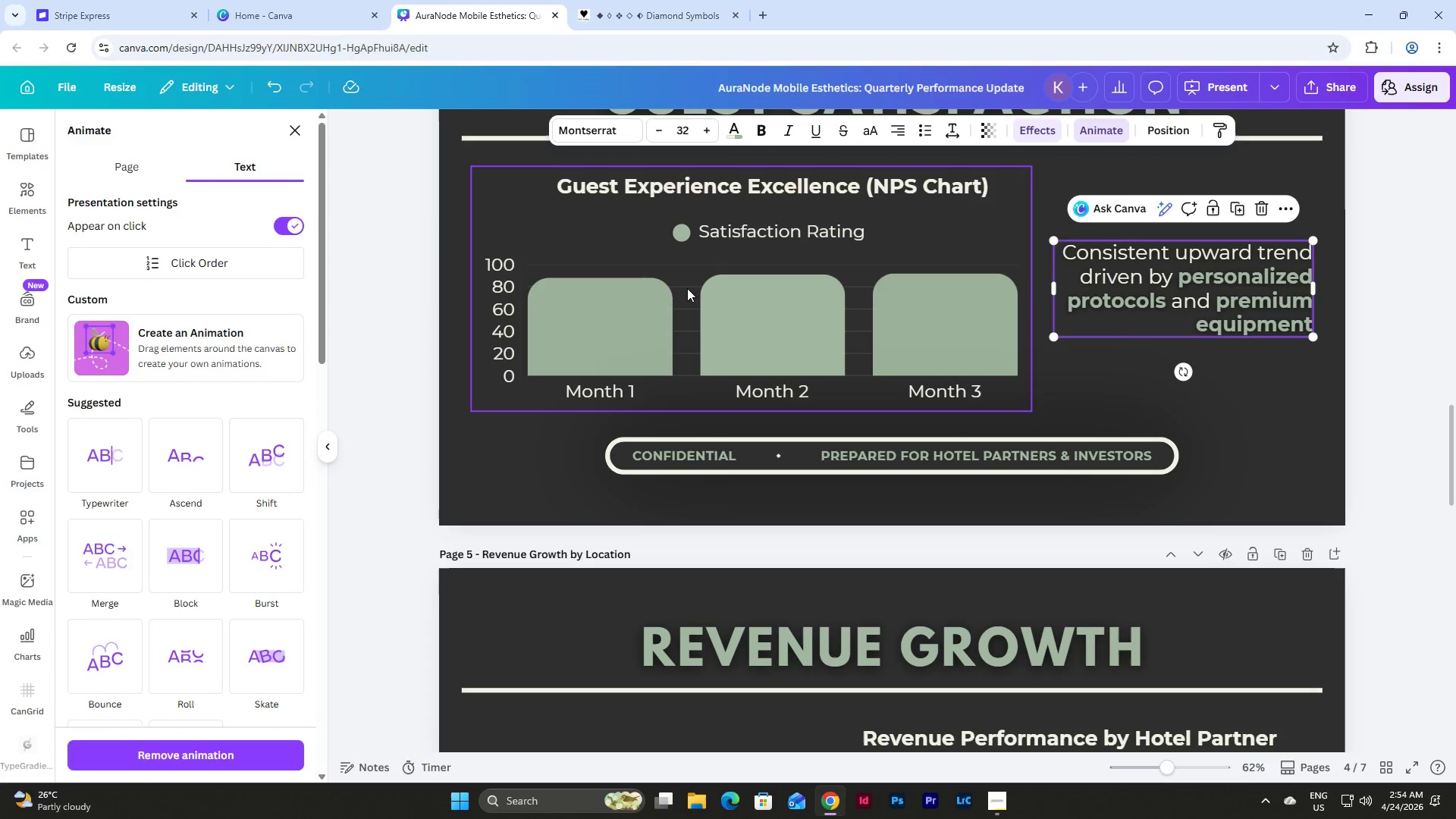 
left_click([687, 288])
 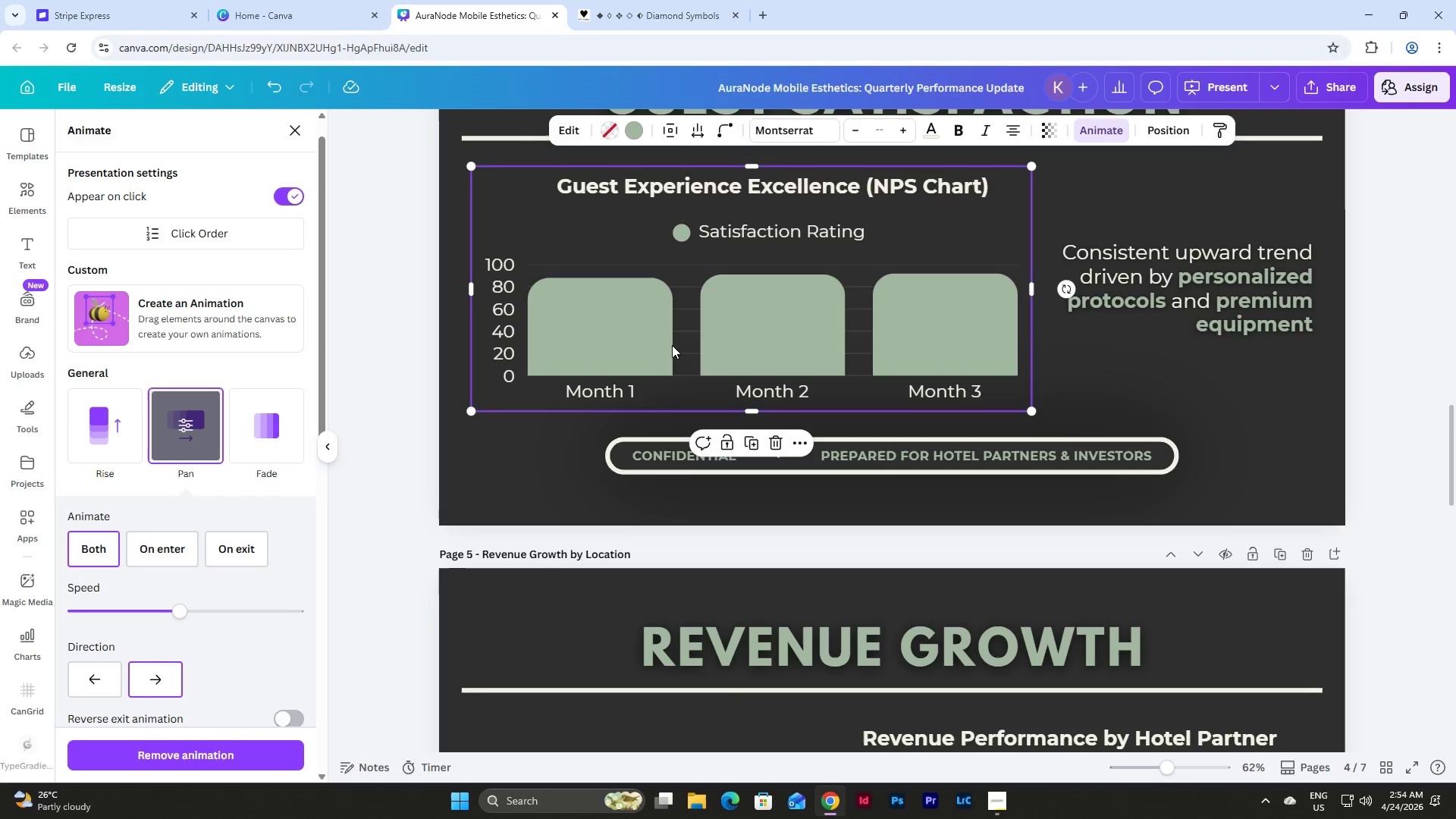 
scroll: coordinate [664, 364], scroll_direction: down, amount: 3.0
 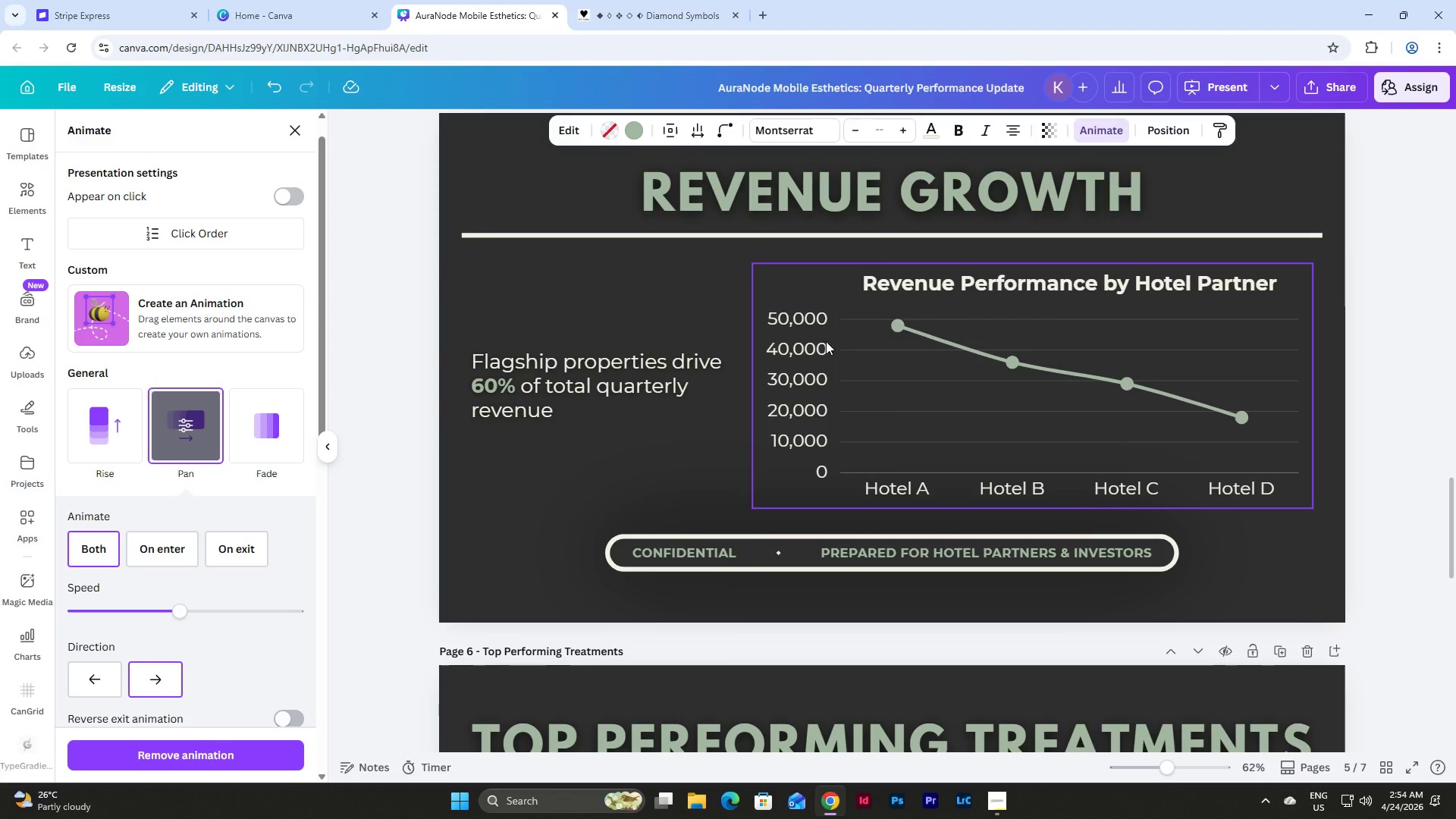 
left_click([855, 340])
 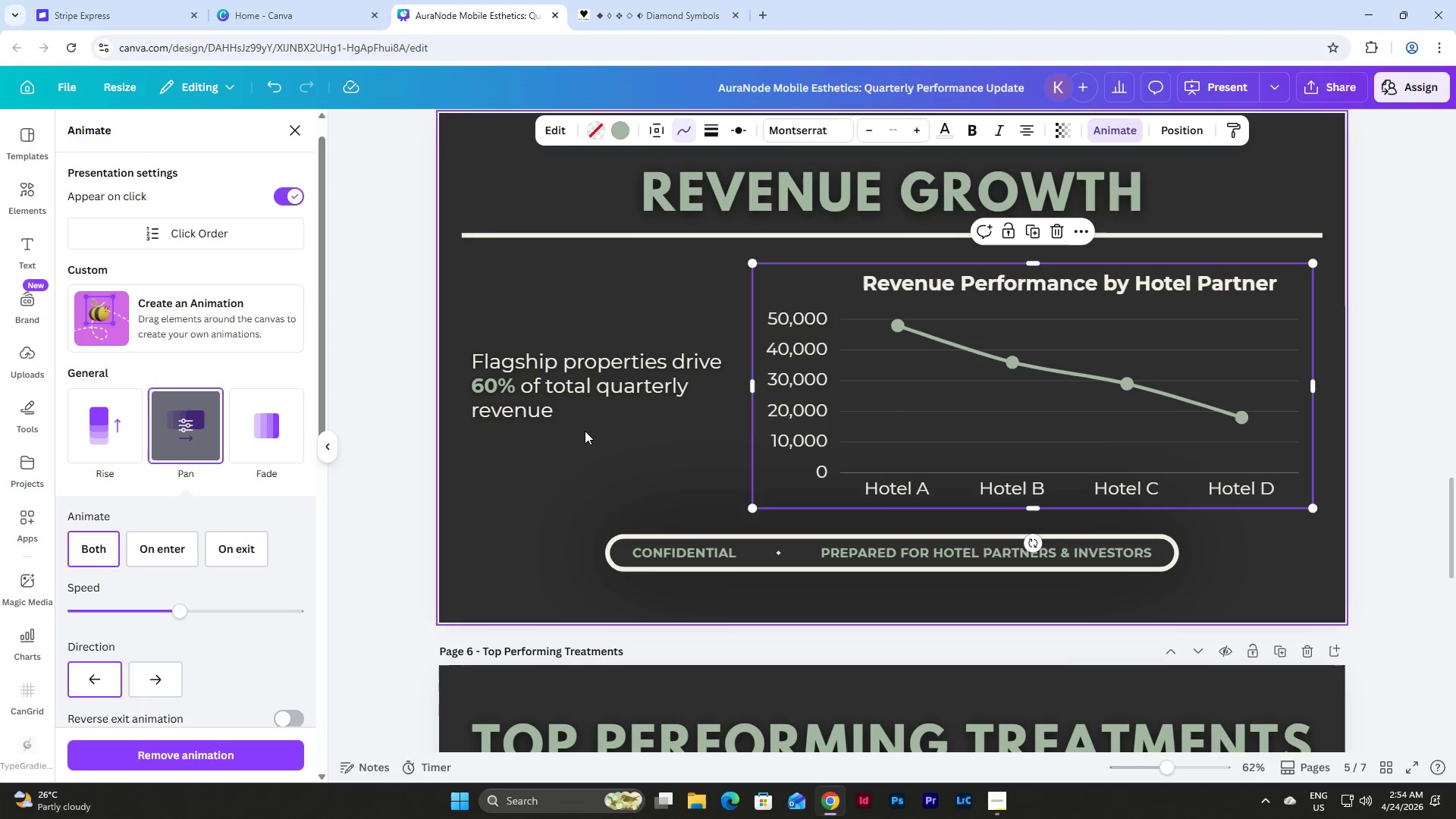 
scroll: coordinate [583, 423], scroll_direction: down, amount: 8.0
 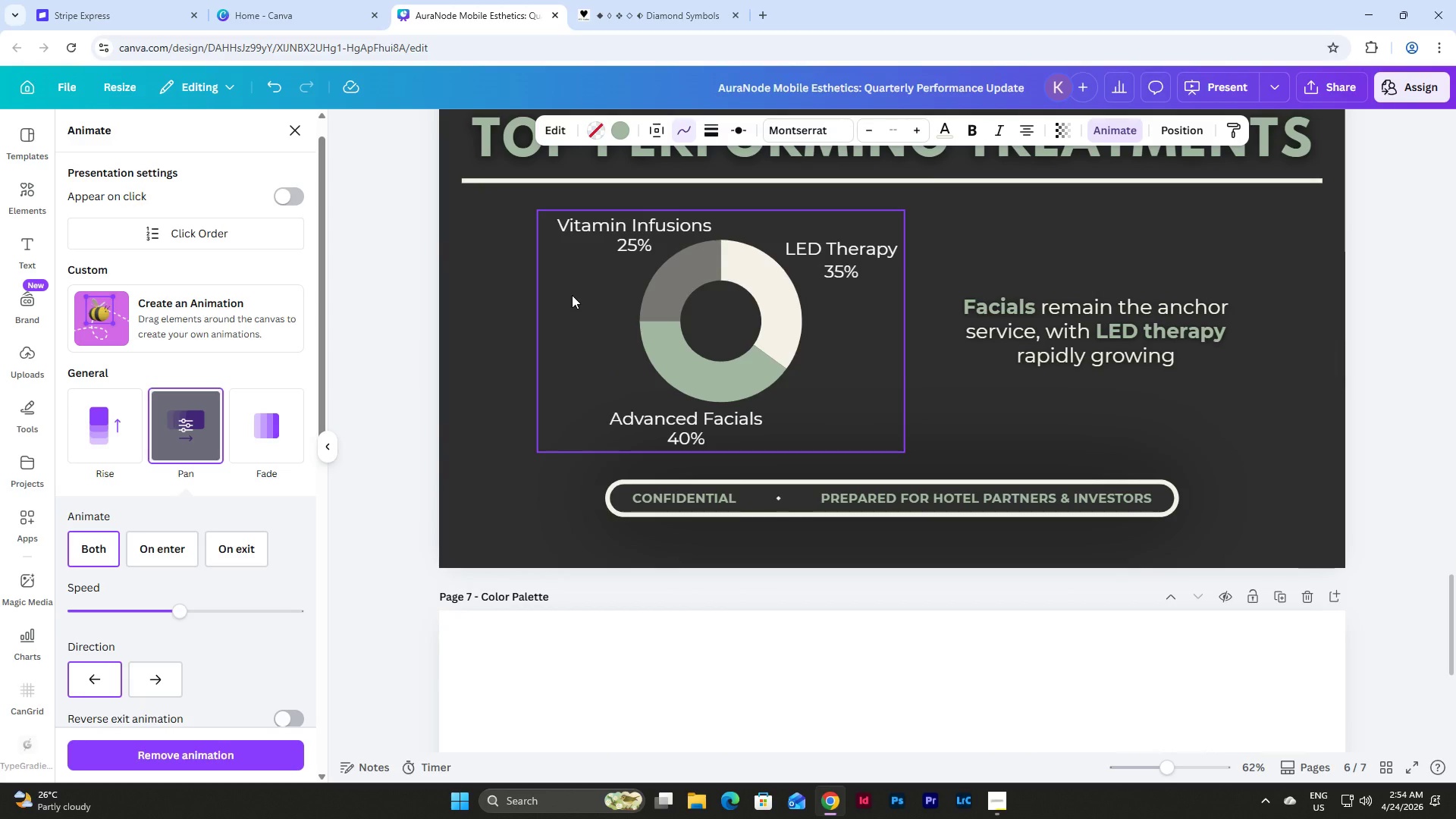 
left_click([572, 295])
 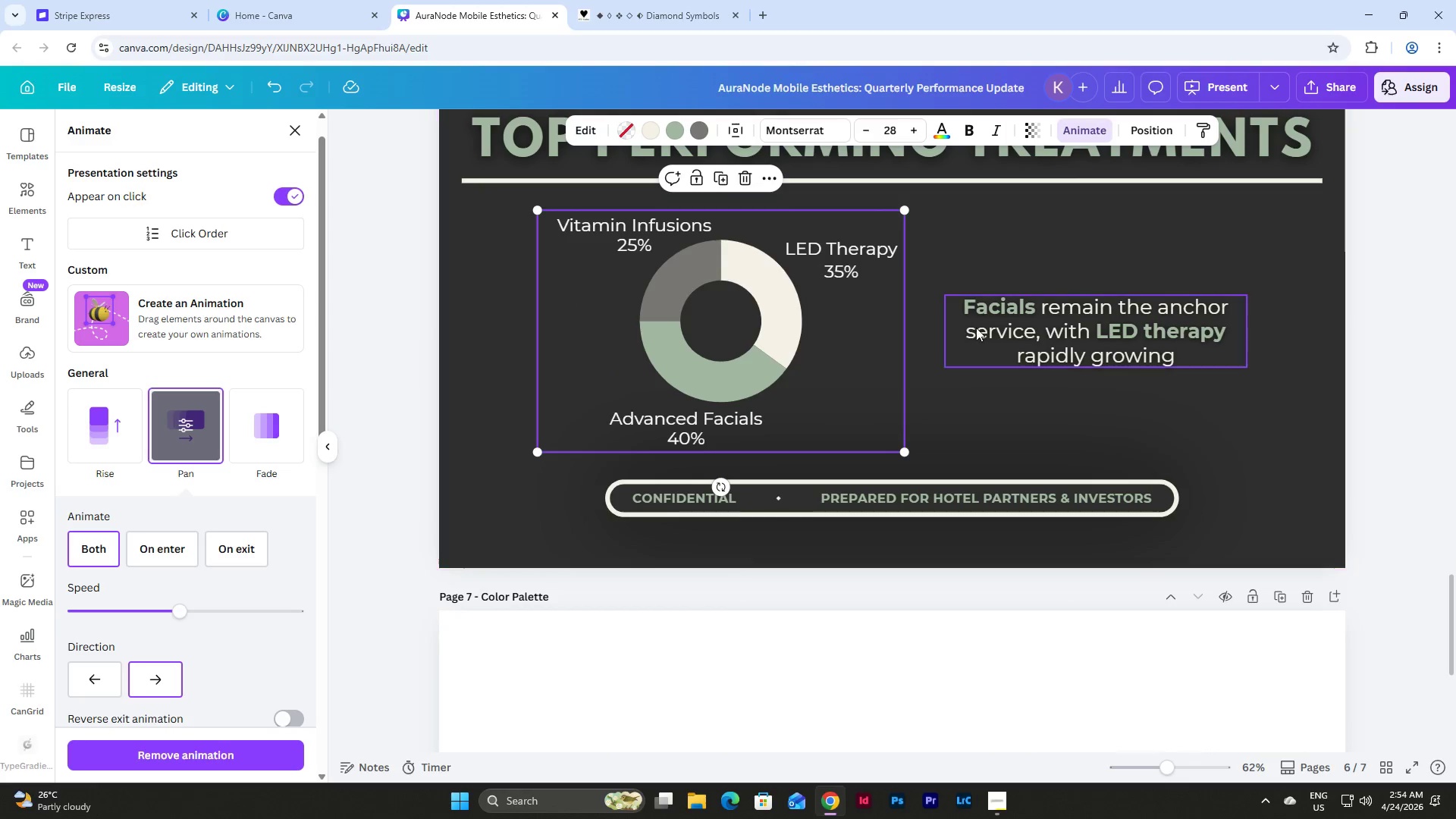 
left_click([1012, 329])
 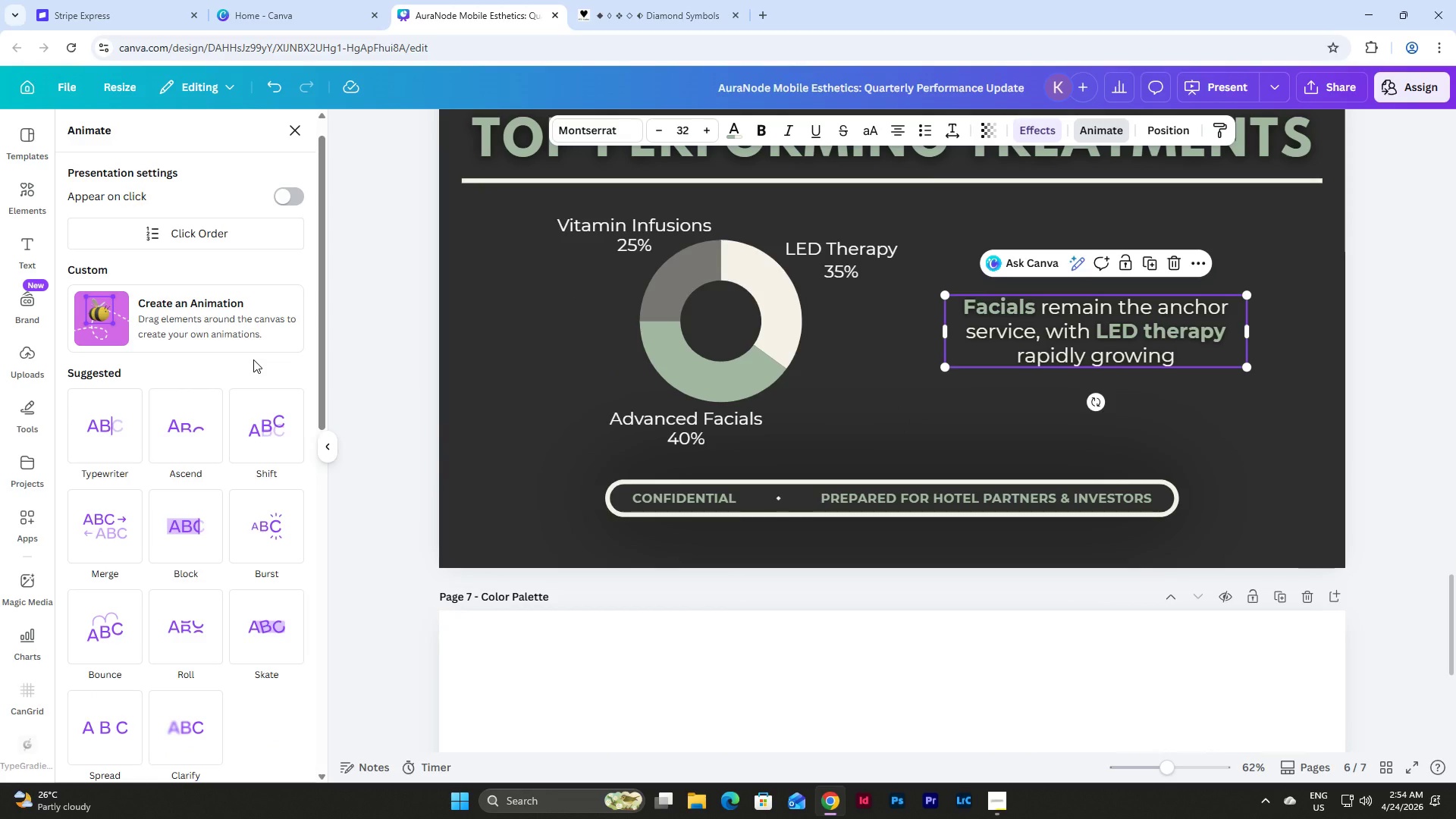 
wait(5.31)
 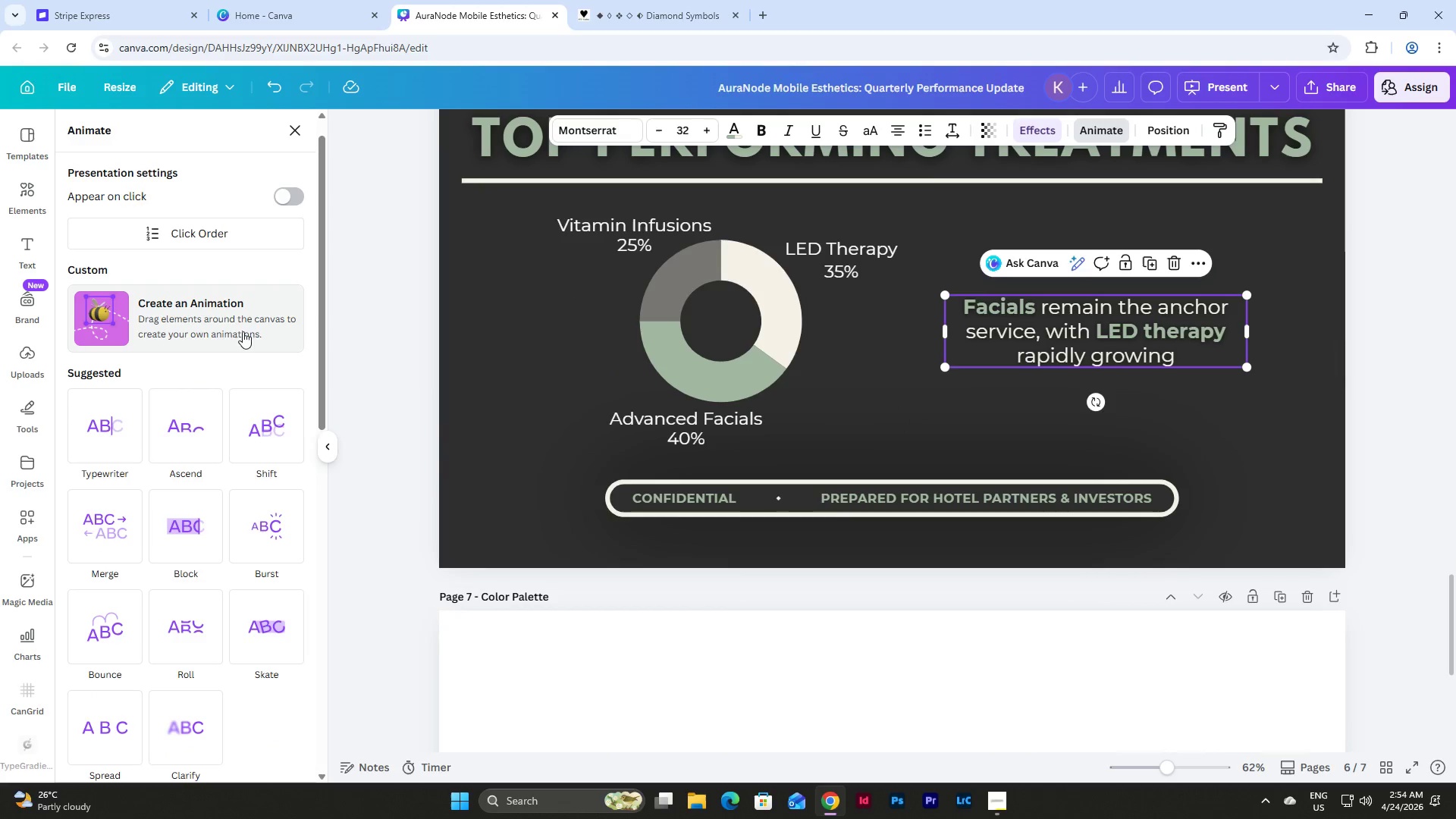 
scroll: coordinate [253, 359], scroll_direction: down, amount: 6.0
 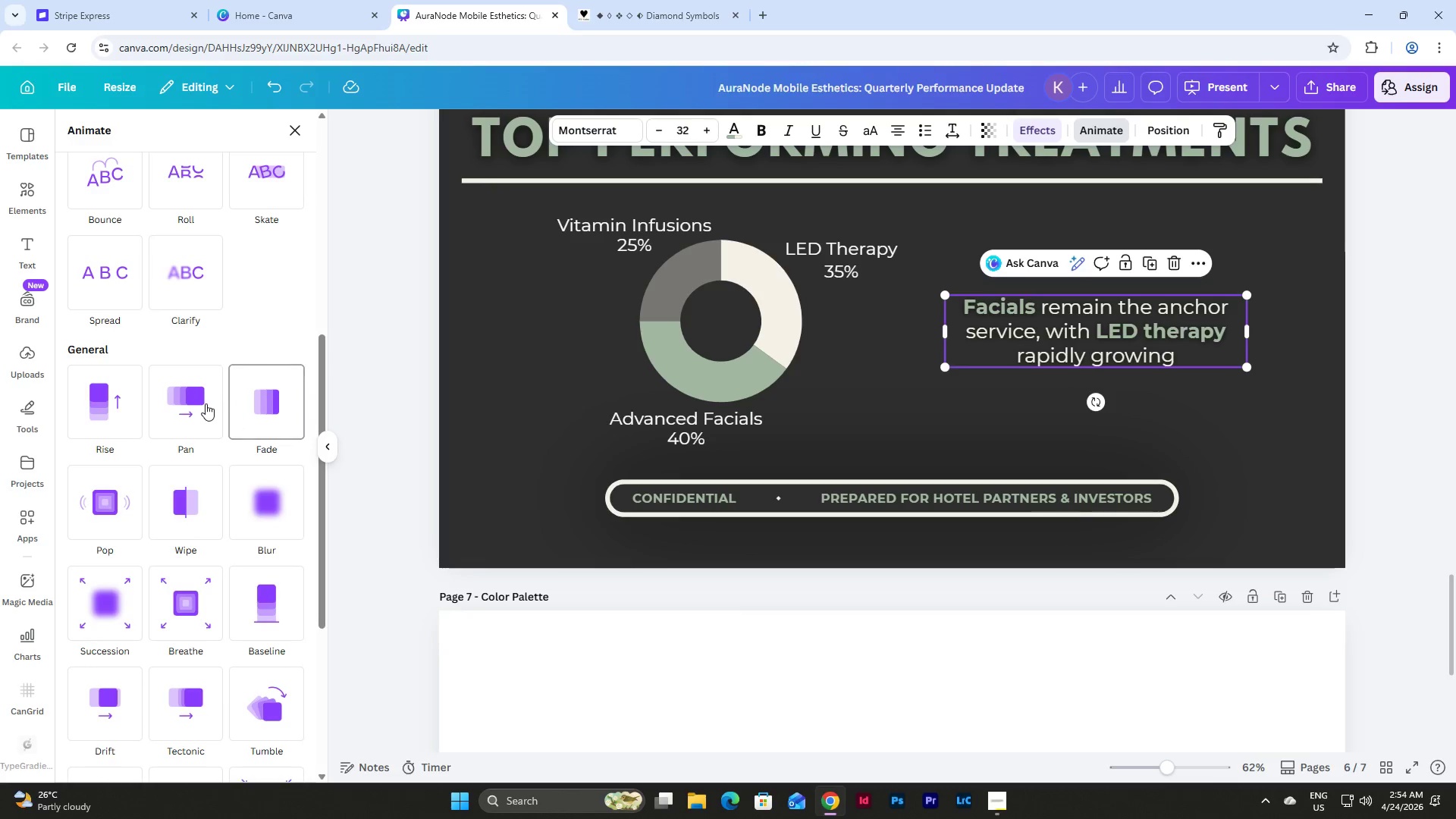 
left_click([203, 402])
 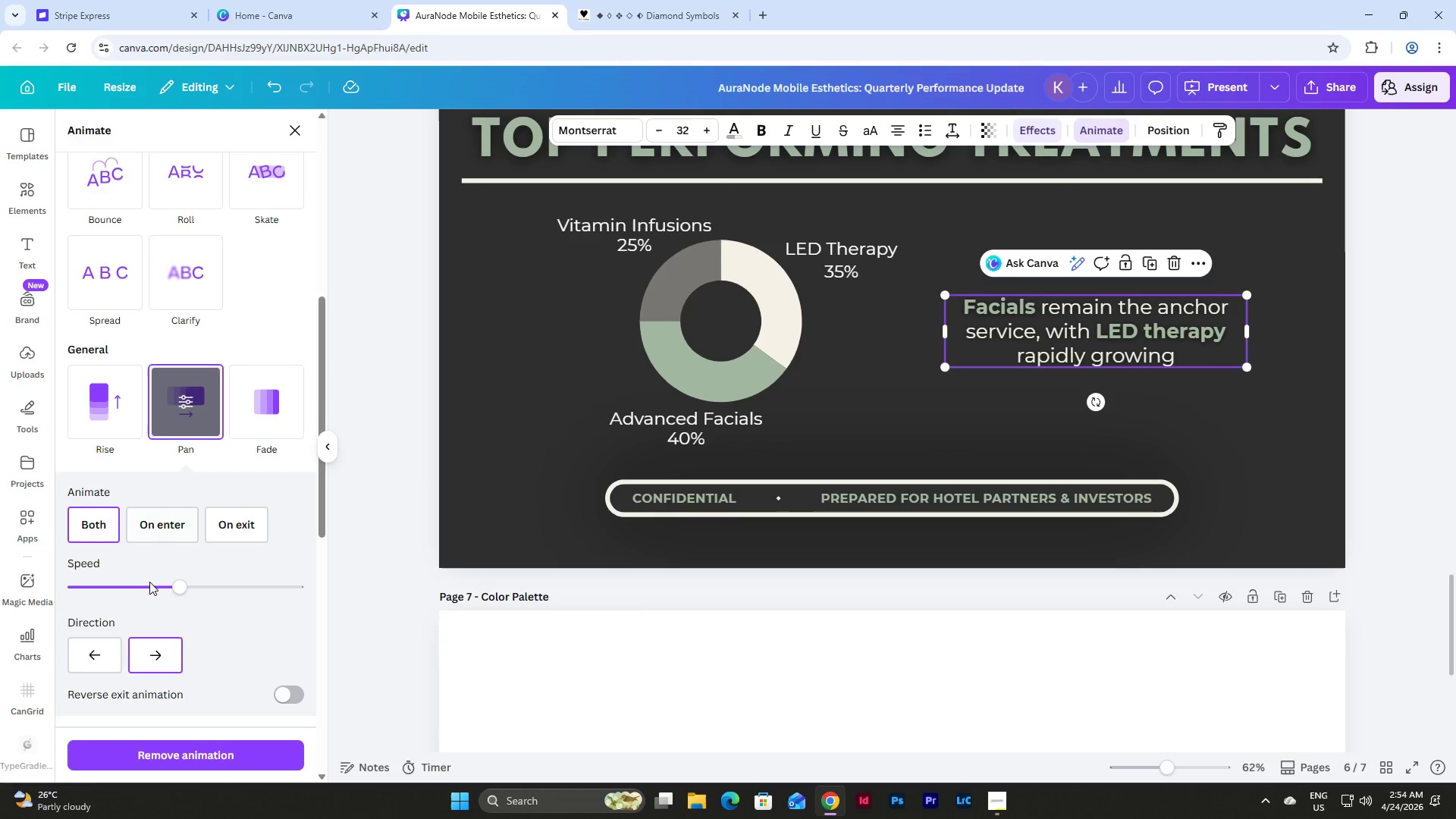 
left_click([74, 661])
 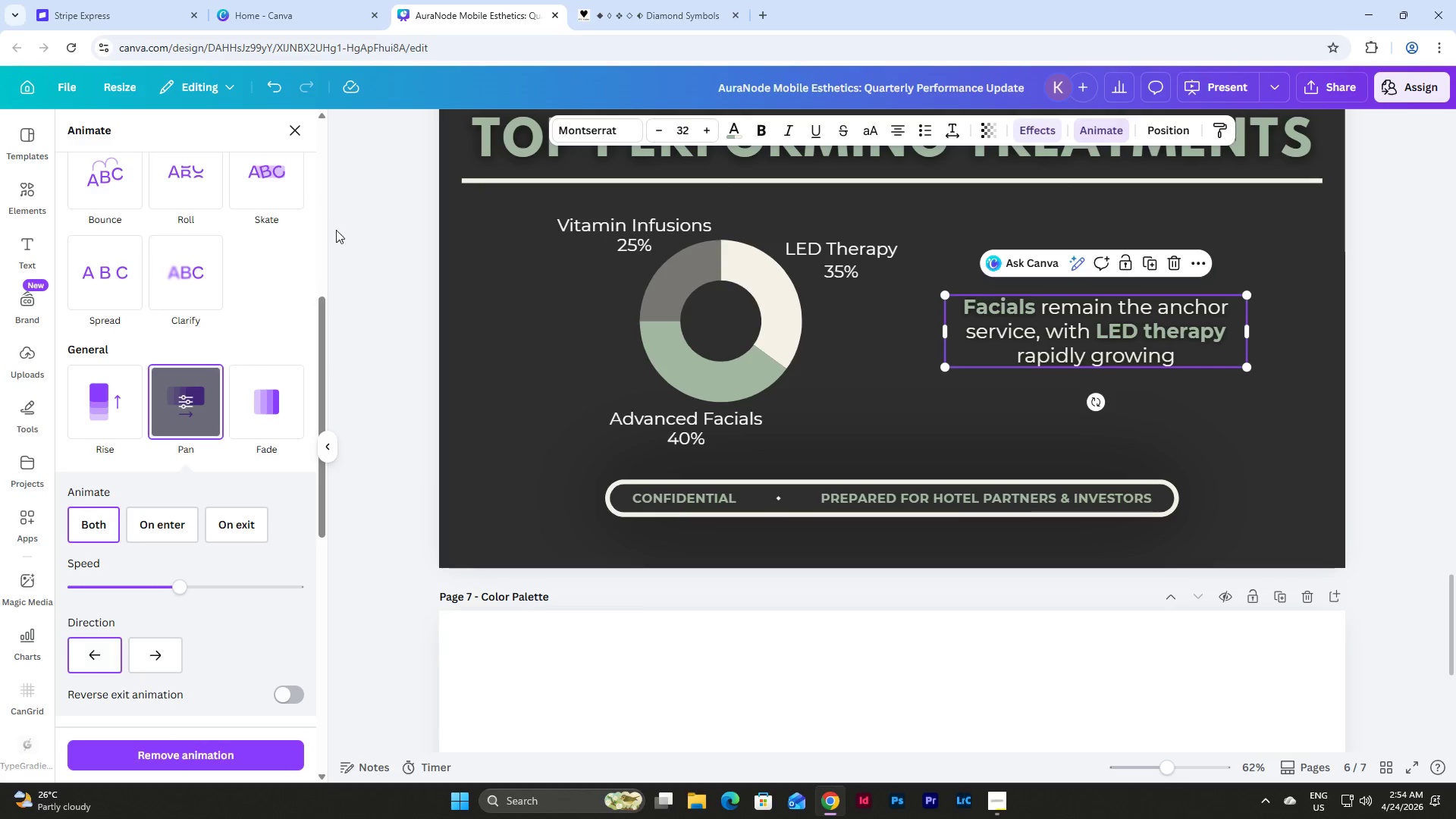 
scroll: coordinate [322, 296], scroll_direction: up, amount: 10.0
 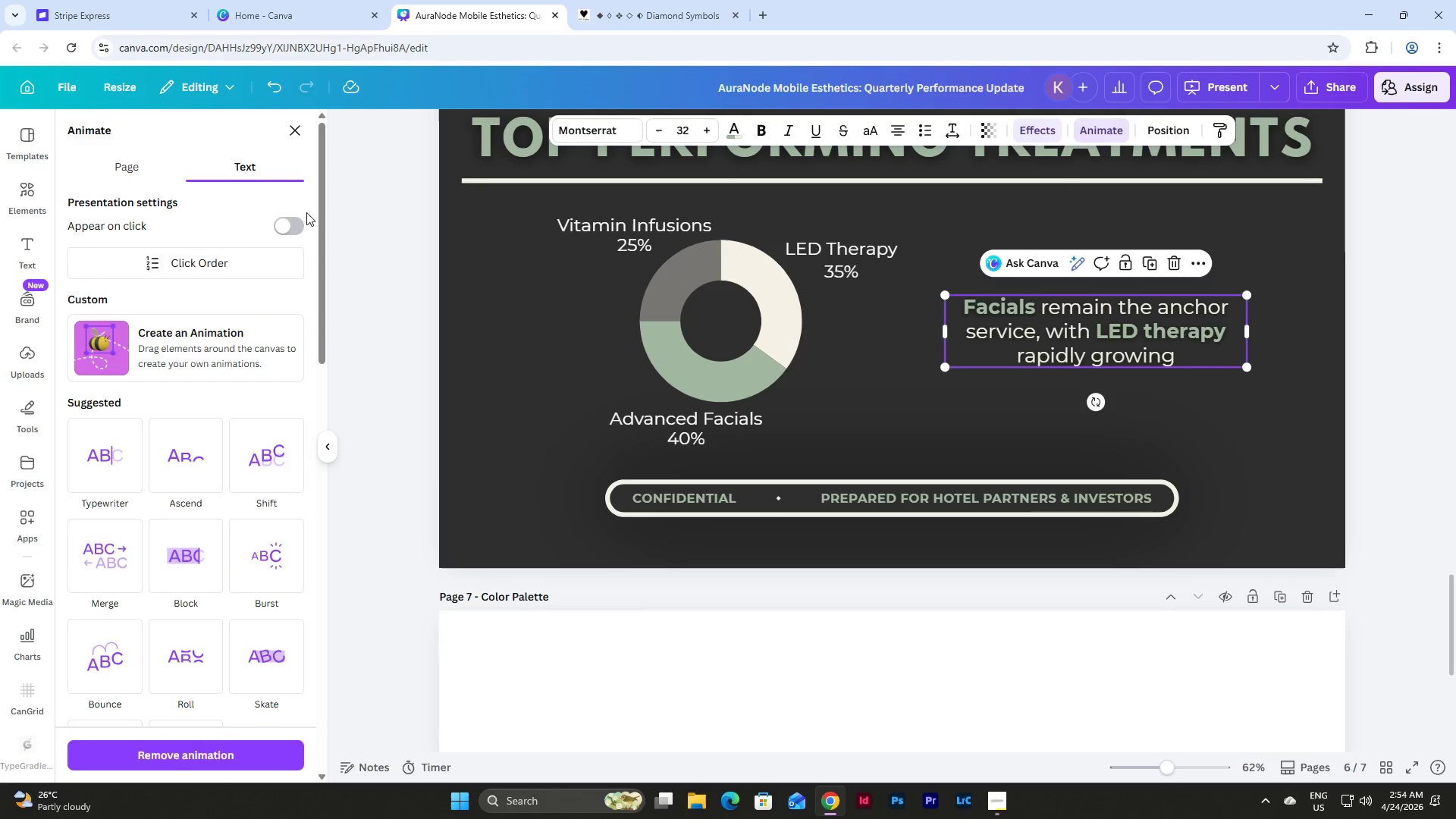 
left_click([287, 227])
 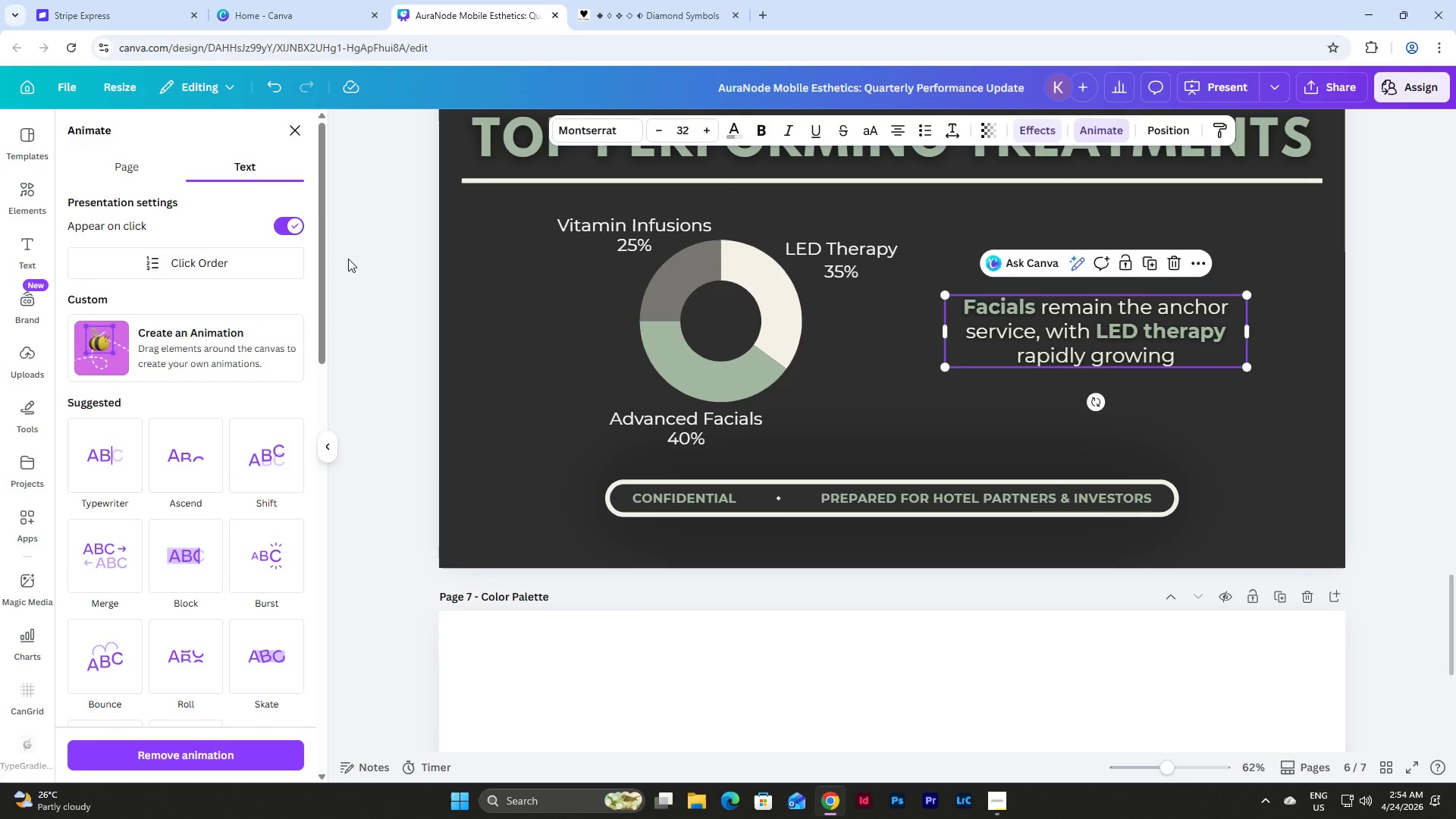 
scroll: coordinate [303, 323], scroll_direction: down, amount: 10.0
 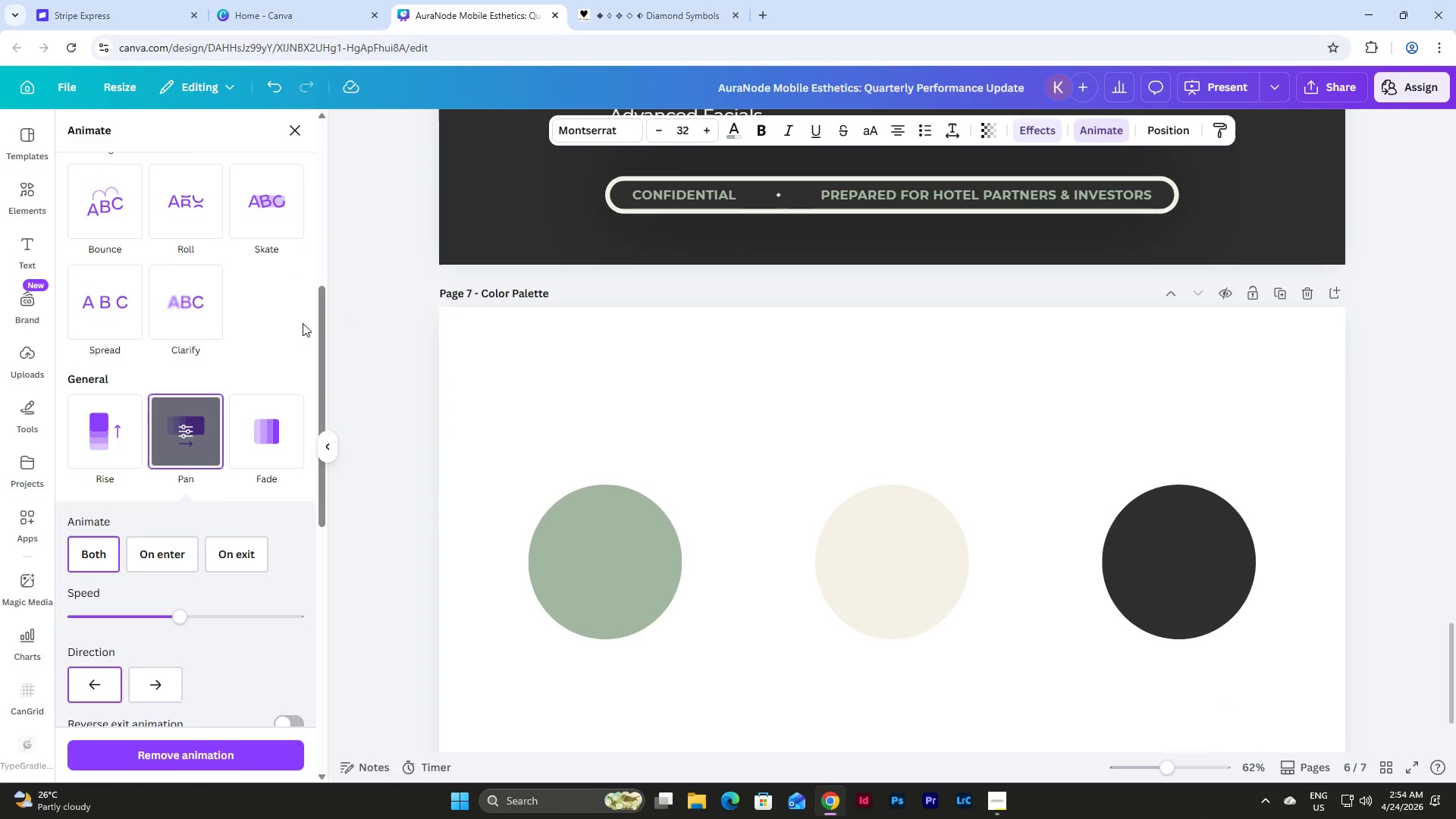 
scroll: coordinate [409, 410], scroll_direction: up, amount: 15.0
 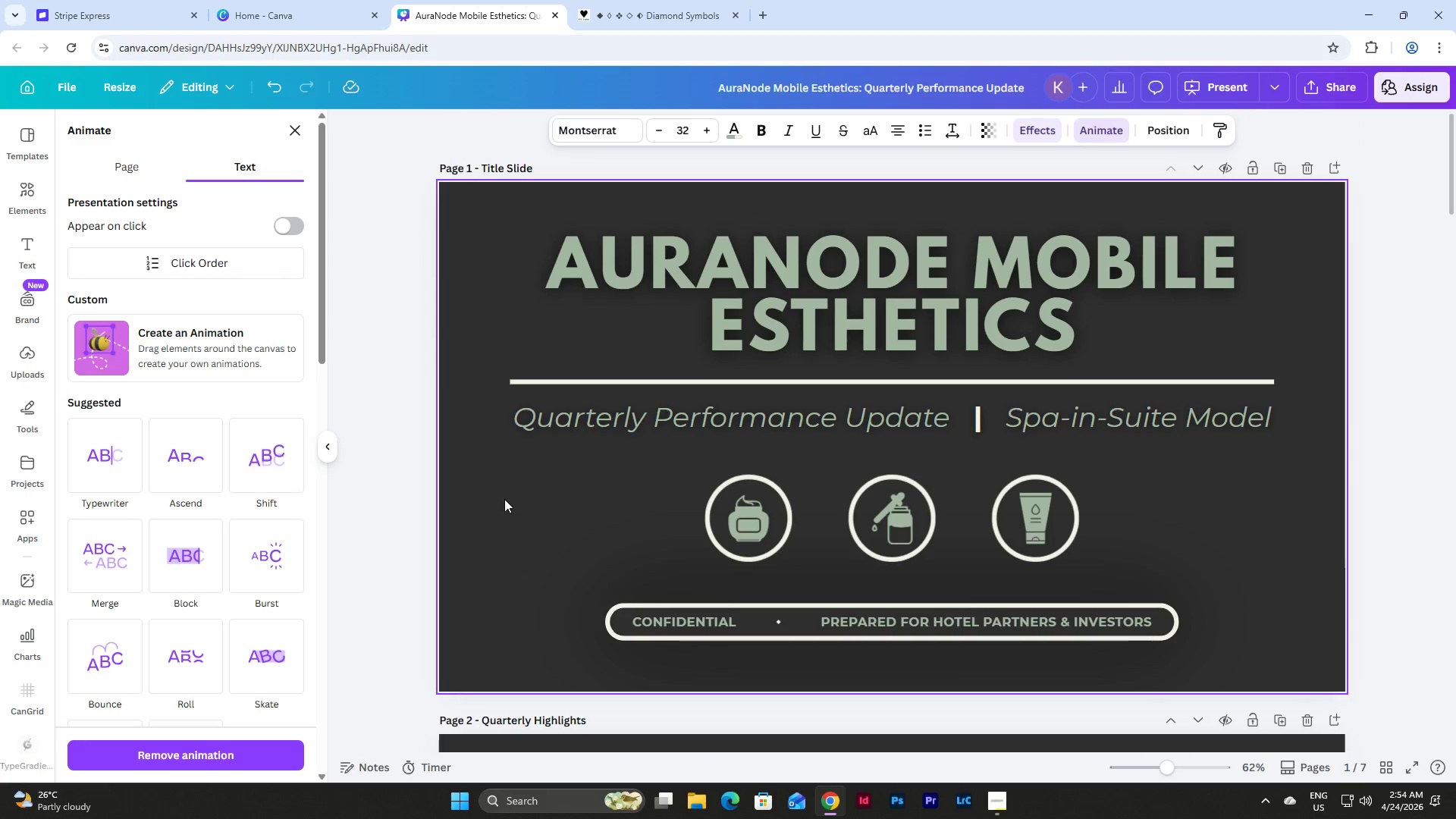 
left_click([504, 499])
 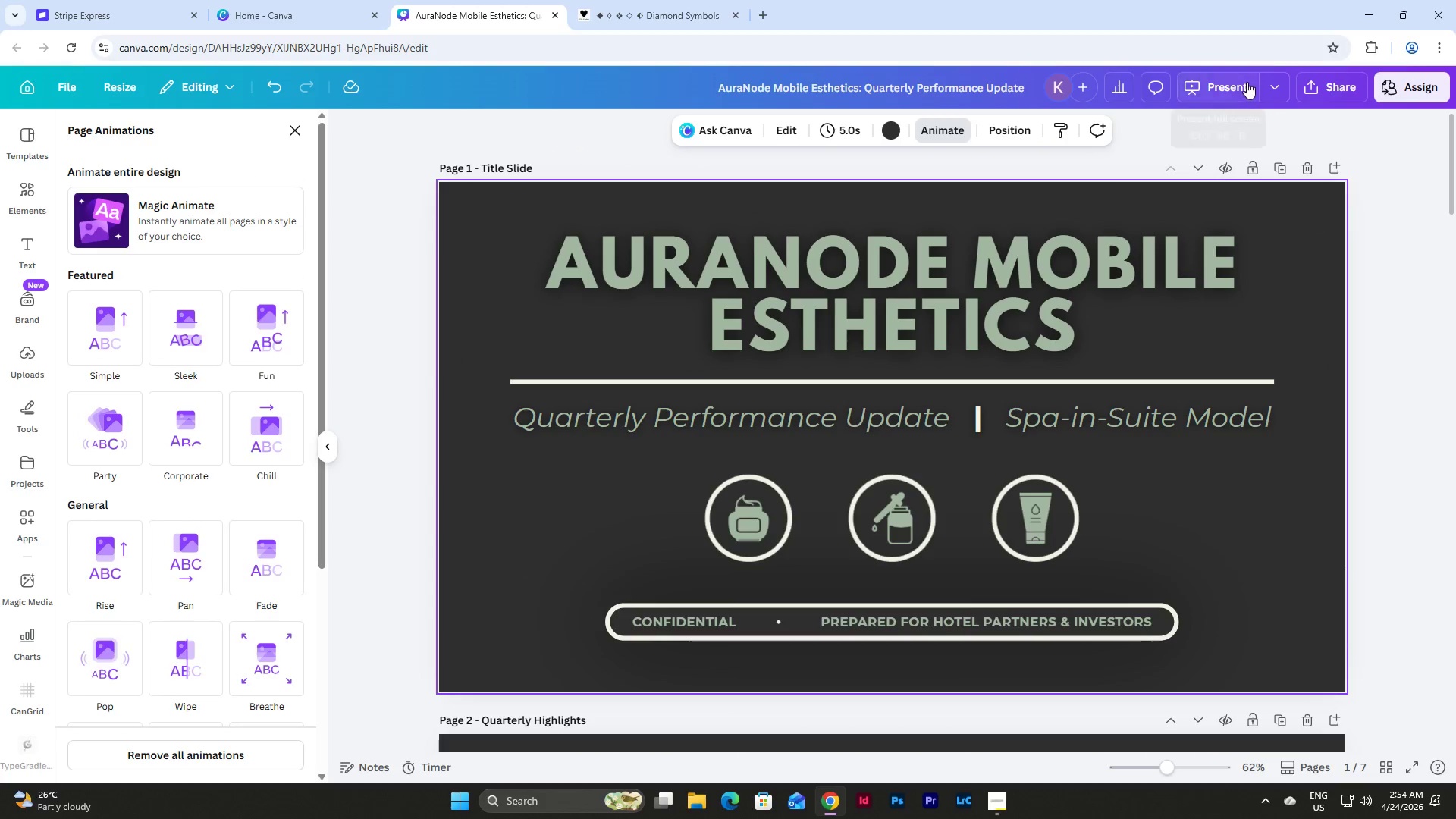 
left_click([1235, 83])
 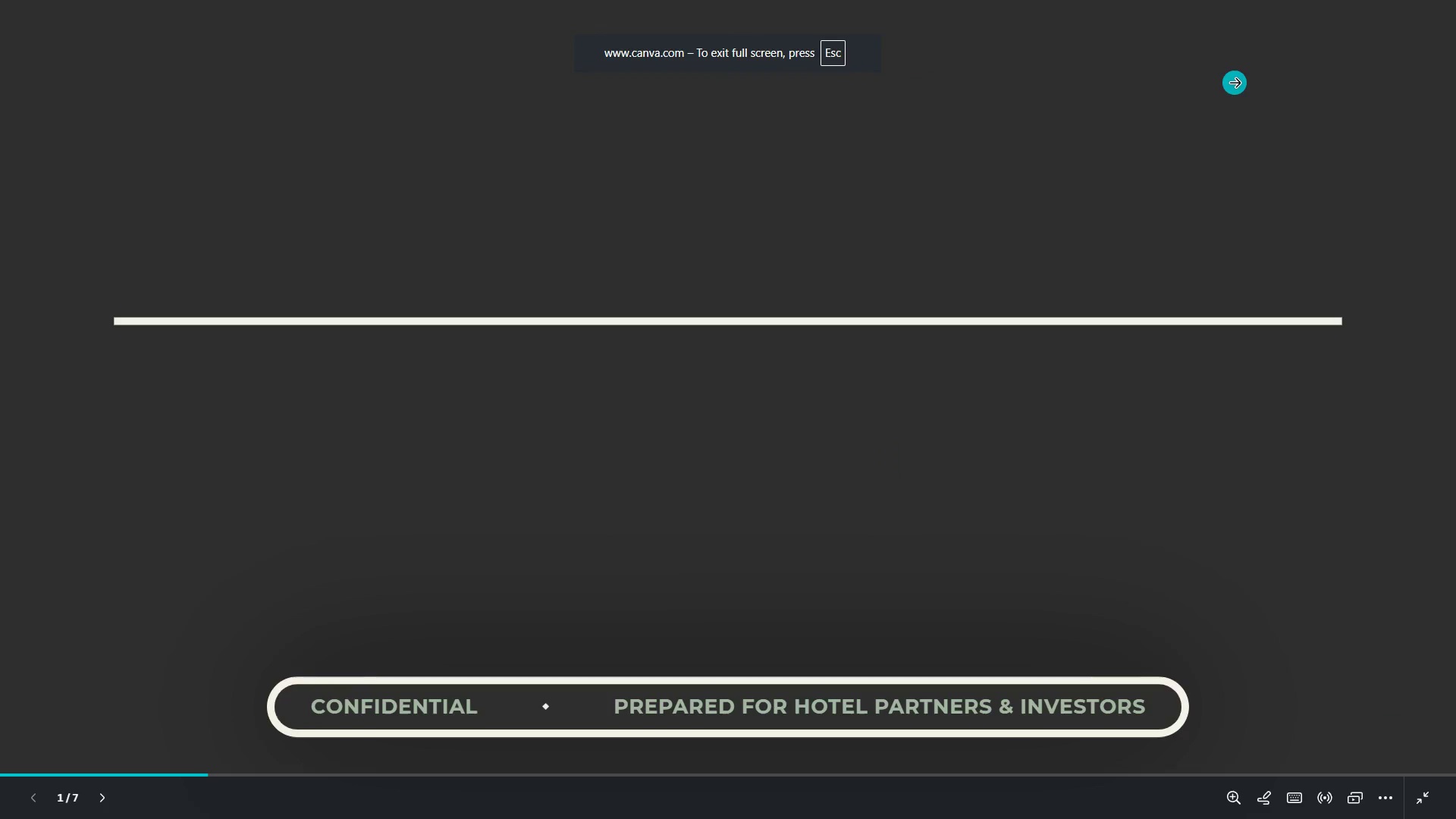 
key(ArrowRight)
 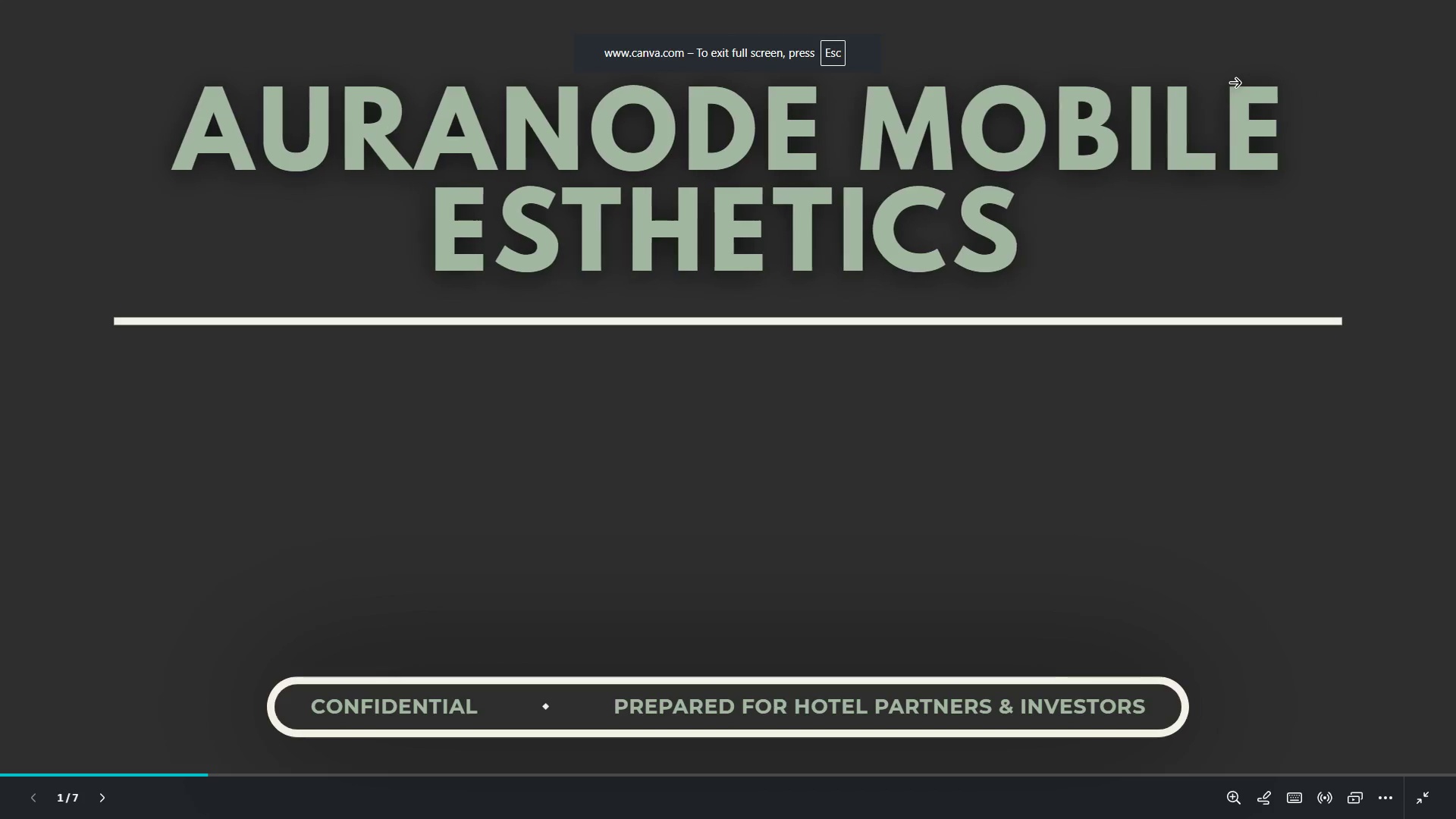 
key(ArrowRight)
 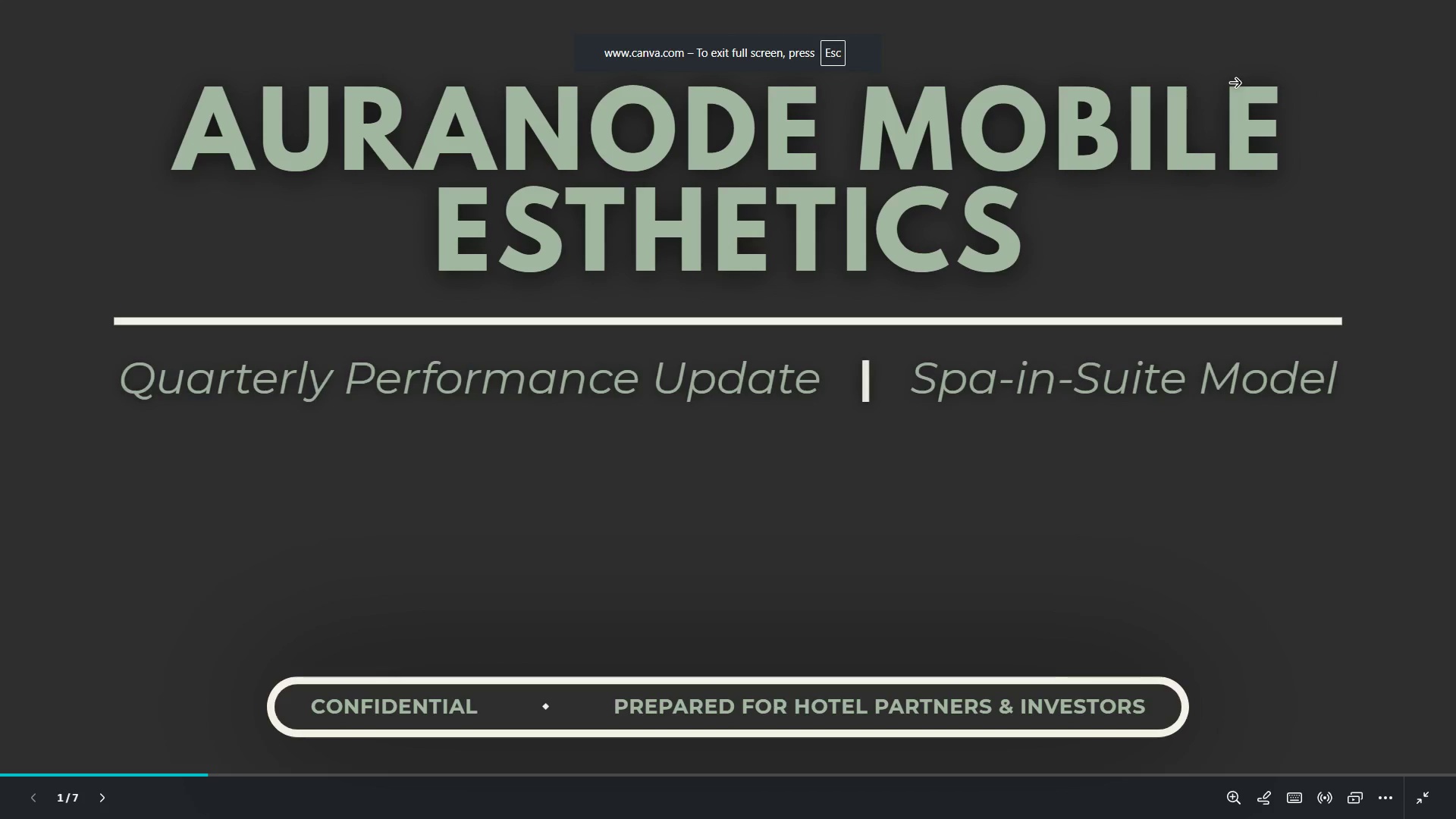 
key(ArrowRight)
 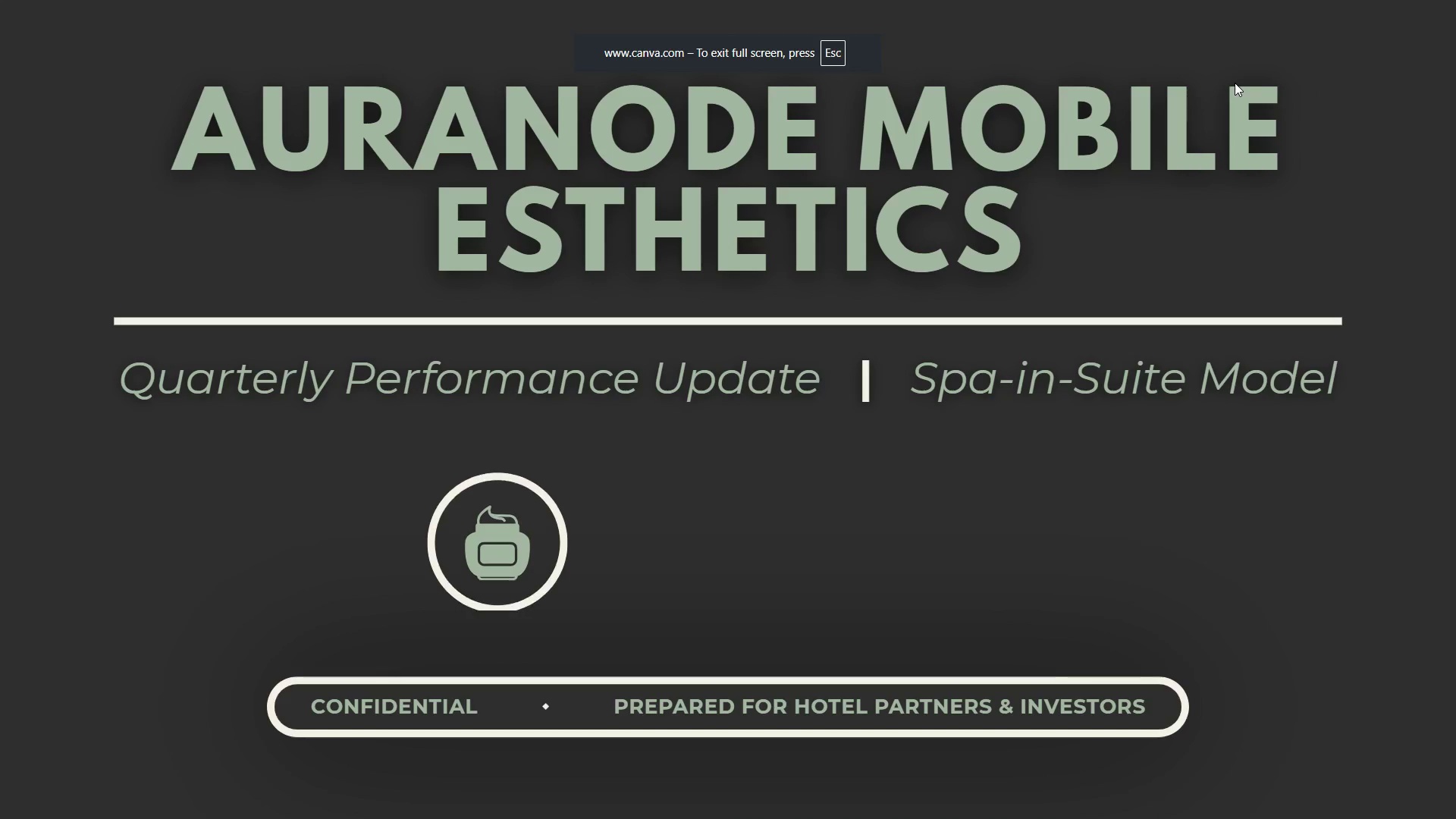 
key(ArrowRight)
 